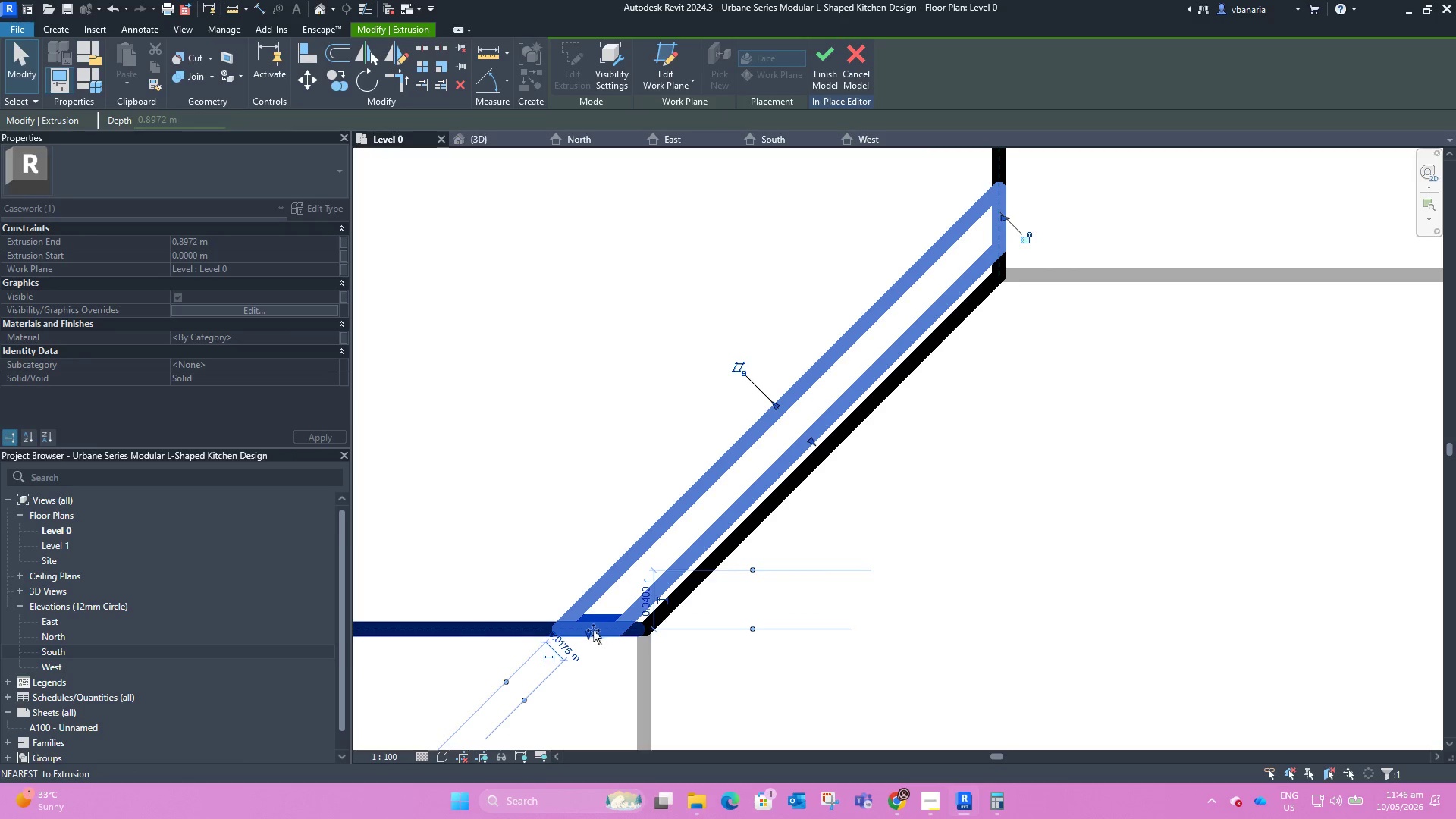 
wait(5.22)
 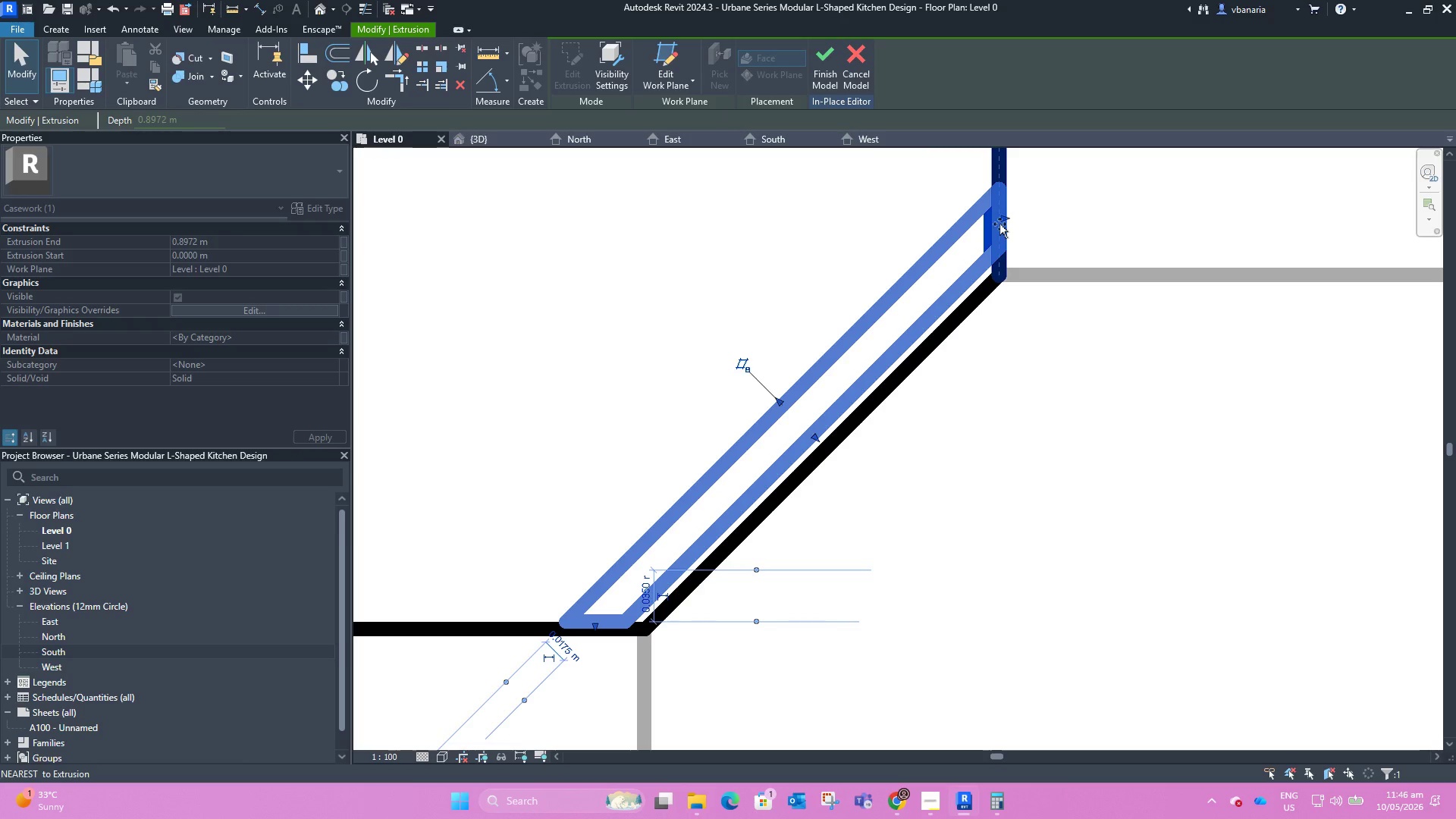 
left_click([732, 618])
 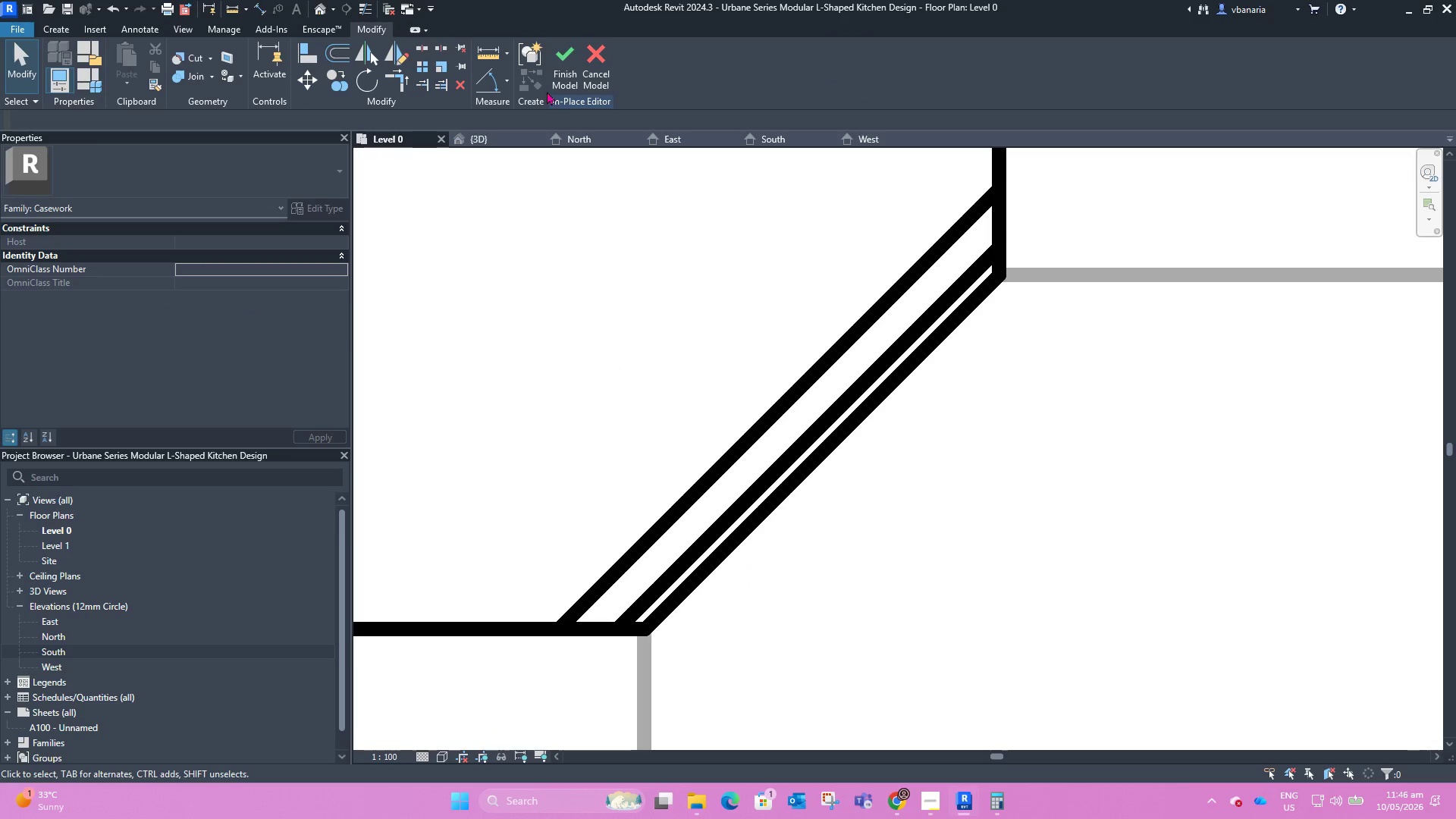 
left_click([563, 72])
 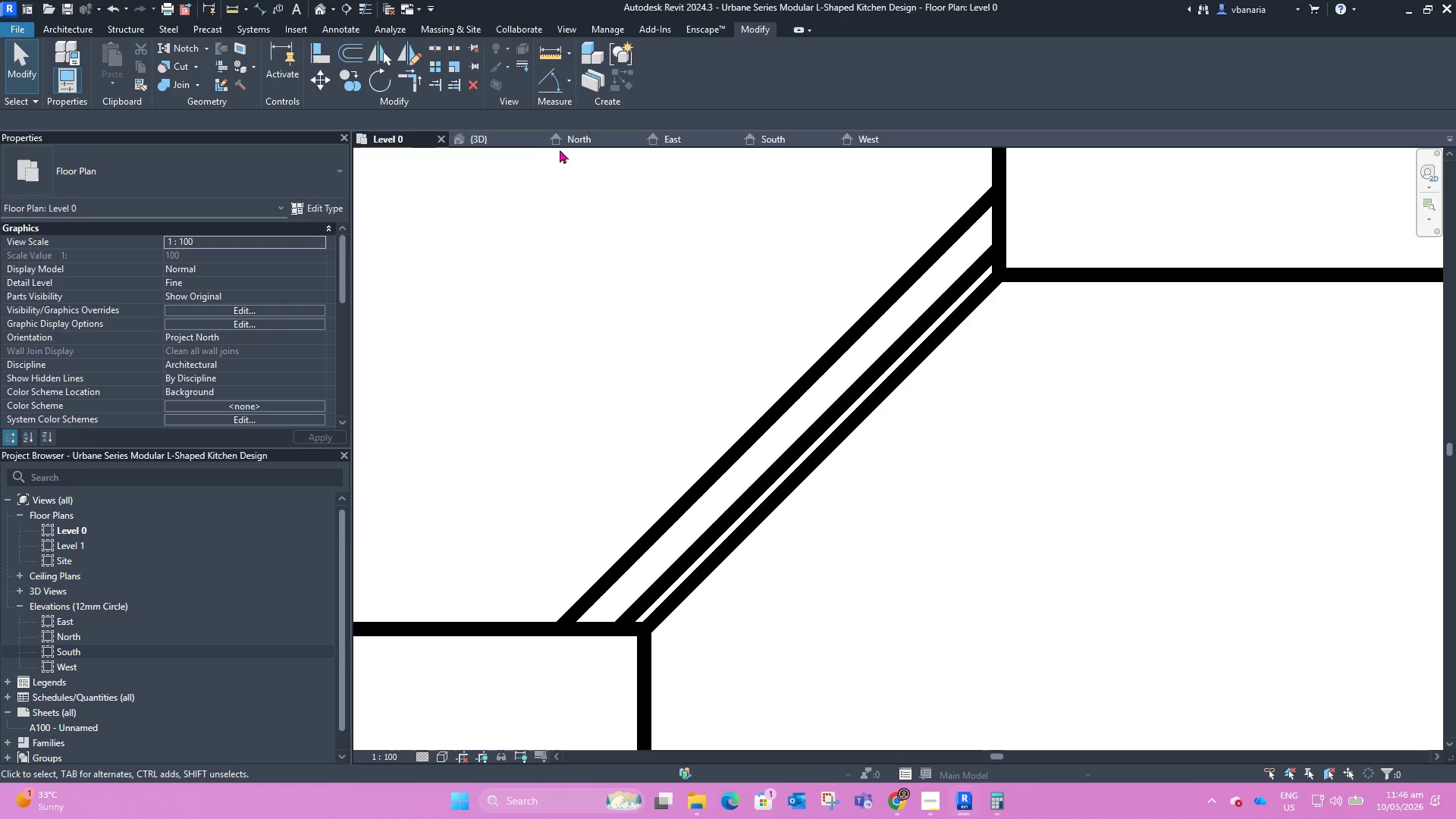 
left_click([509, 138])
 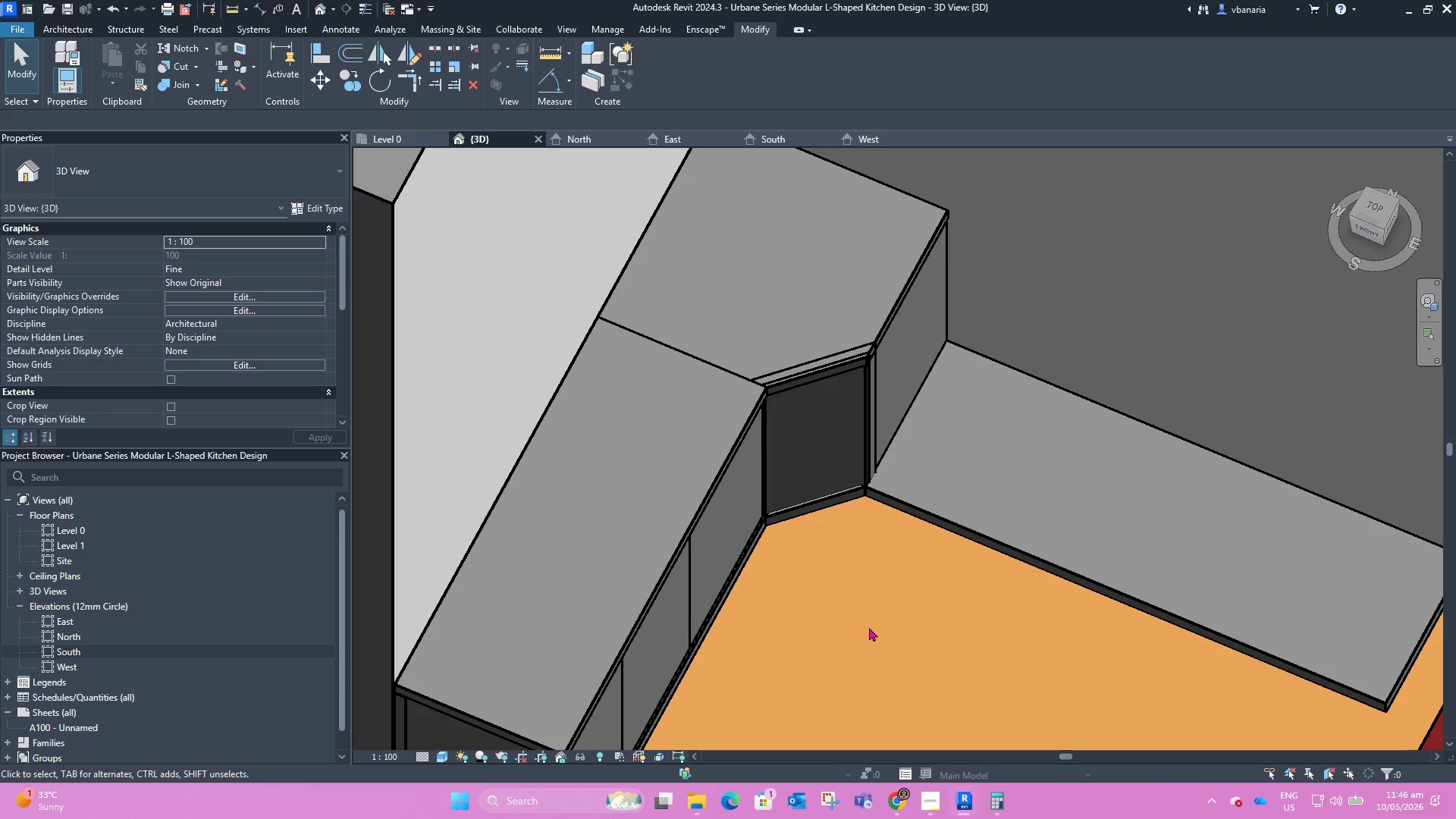 
hold_key(key=ShiftLeft, duration=0.84)
 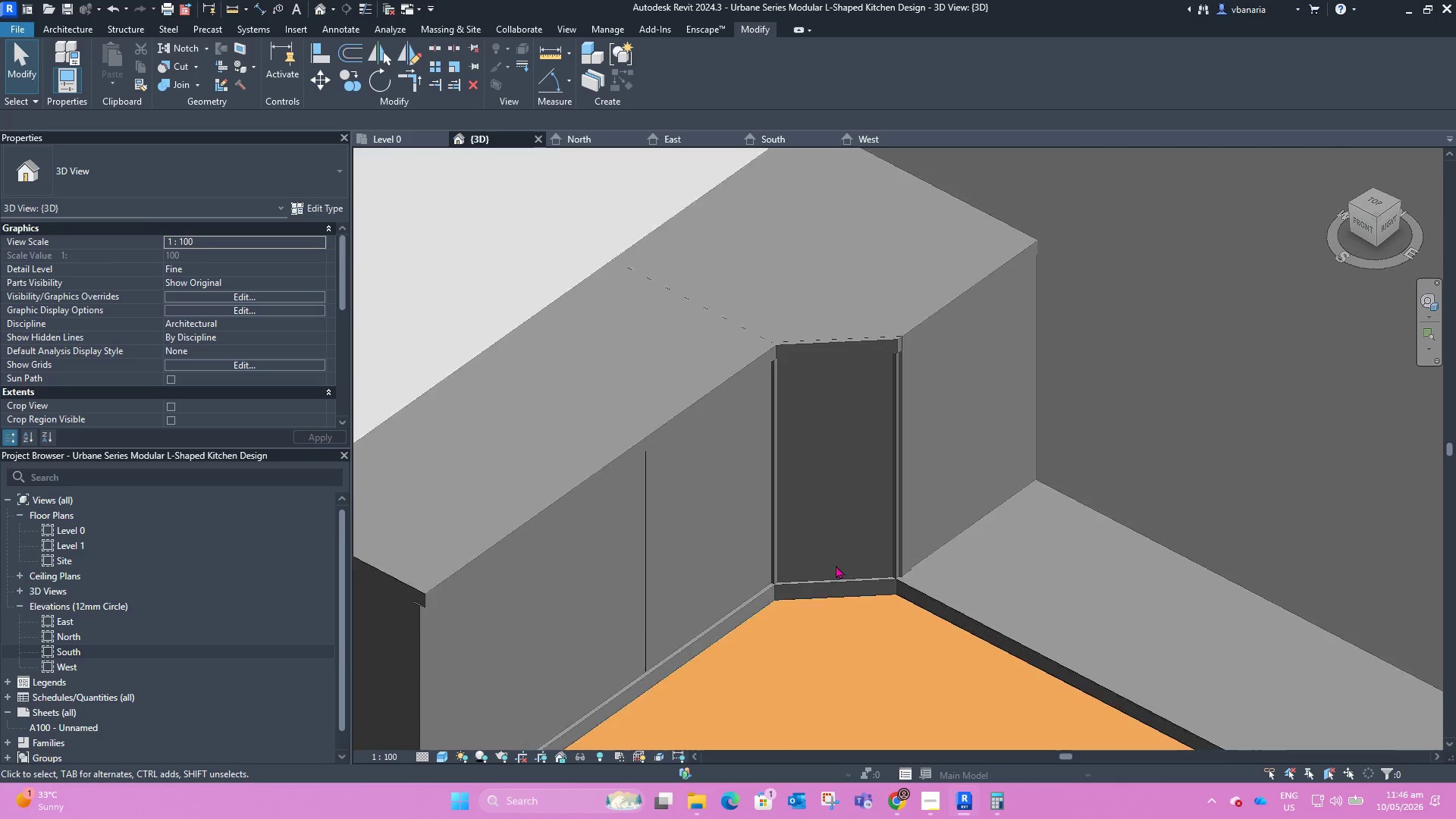 
scroll: coordinate [830, 590], scroll_direction: up, amount: 8.0
 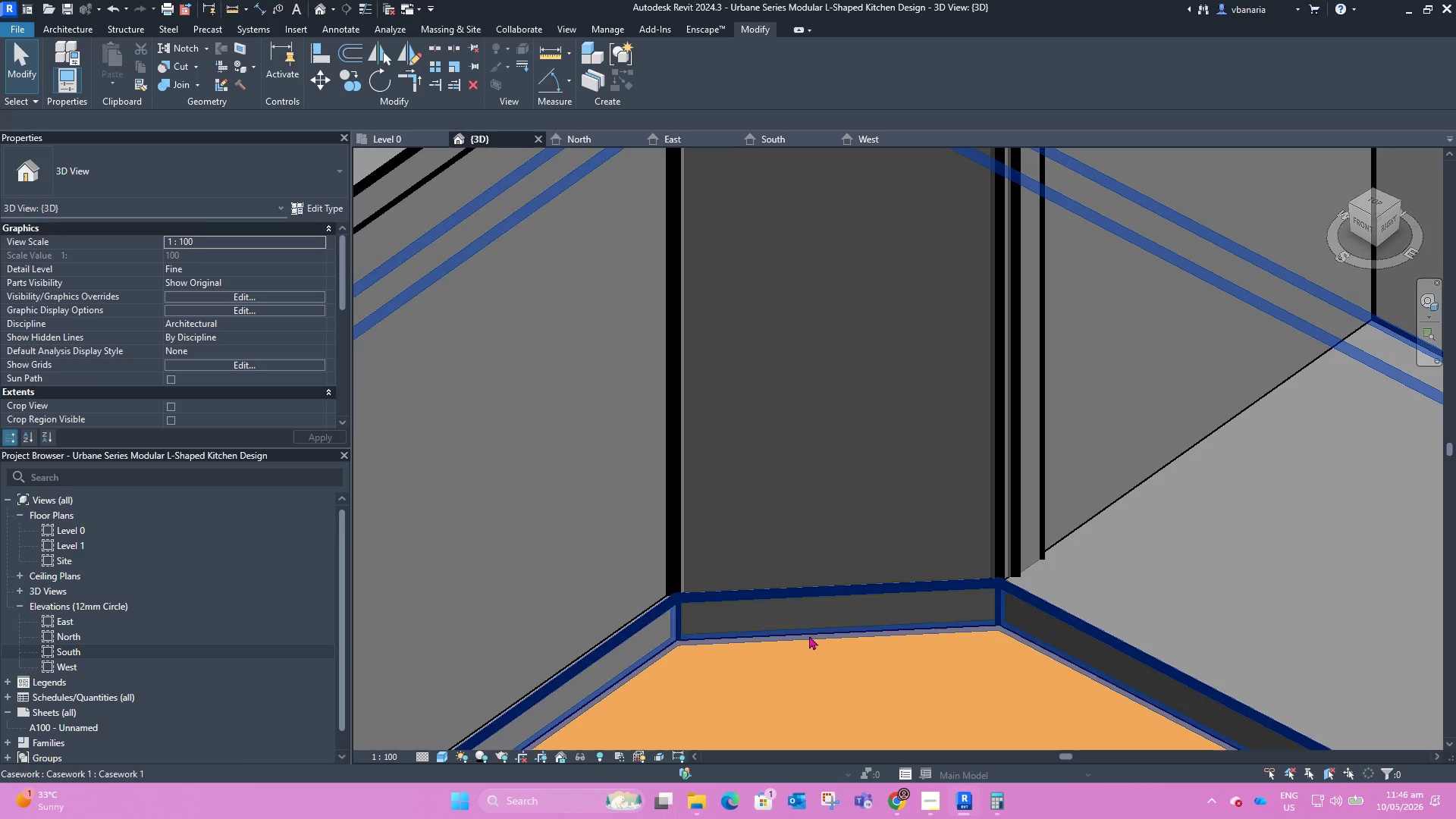 
scroll: coordinate [805, 642], scroll_direction: down, amount: 3.0
 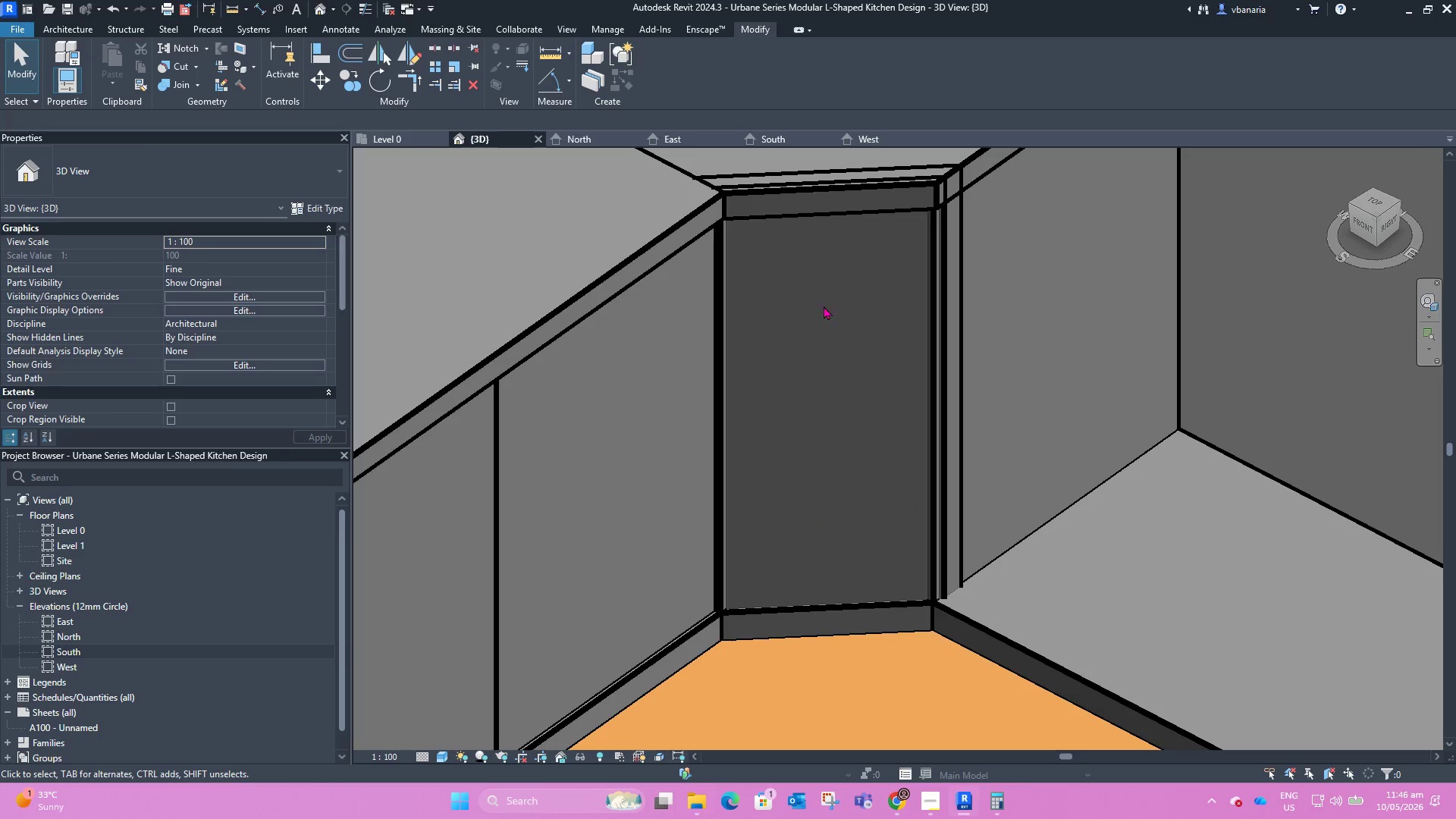 
hold_key(key=ShiftLeft, duration=0.92)
 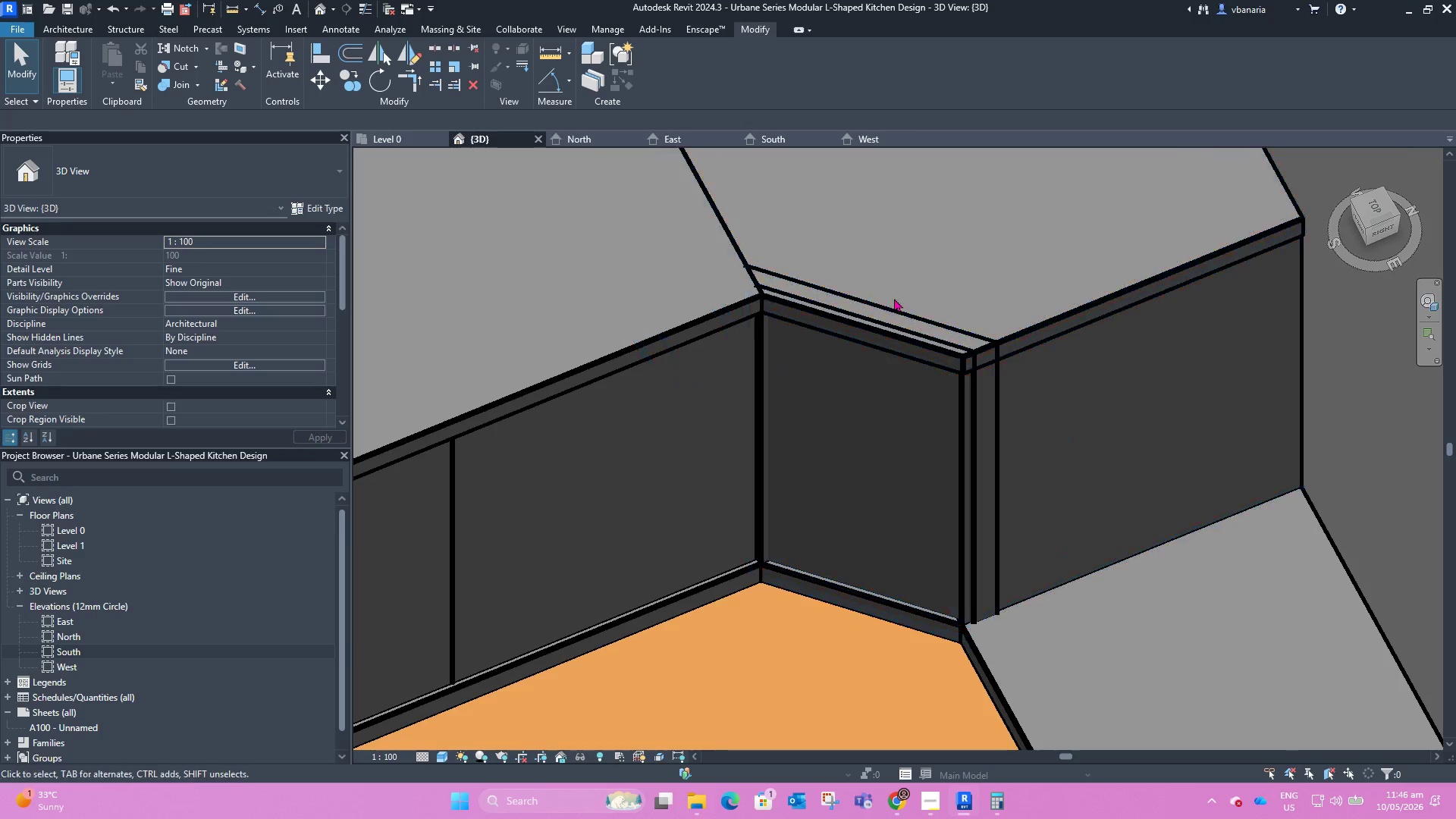 
scroll: coordinate [1007, 319], scroll_direction: up, amount: 4.0
 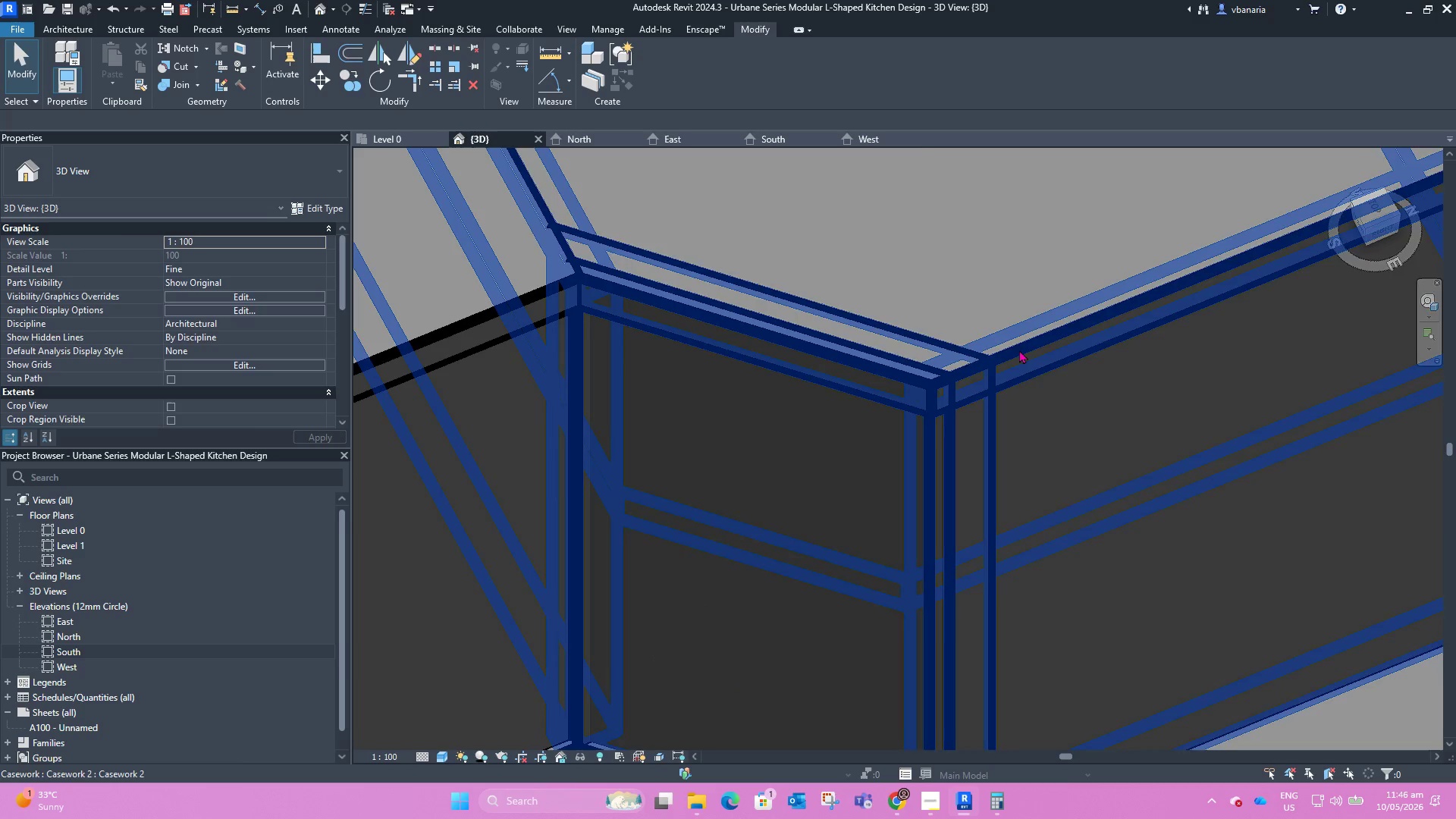 
left_click([1019, 350])
 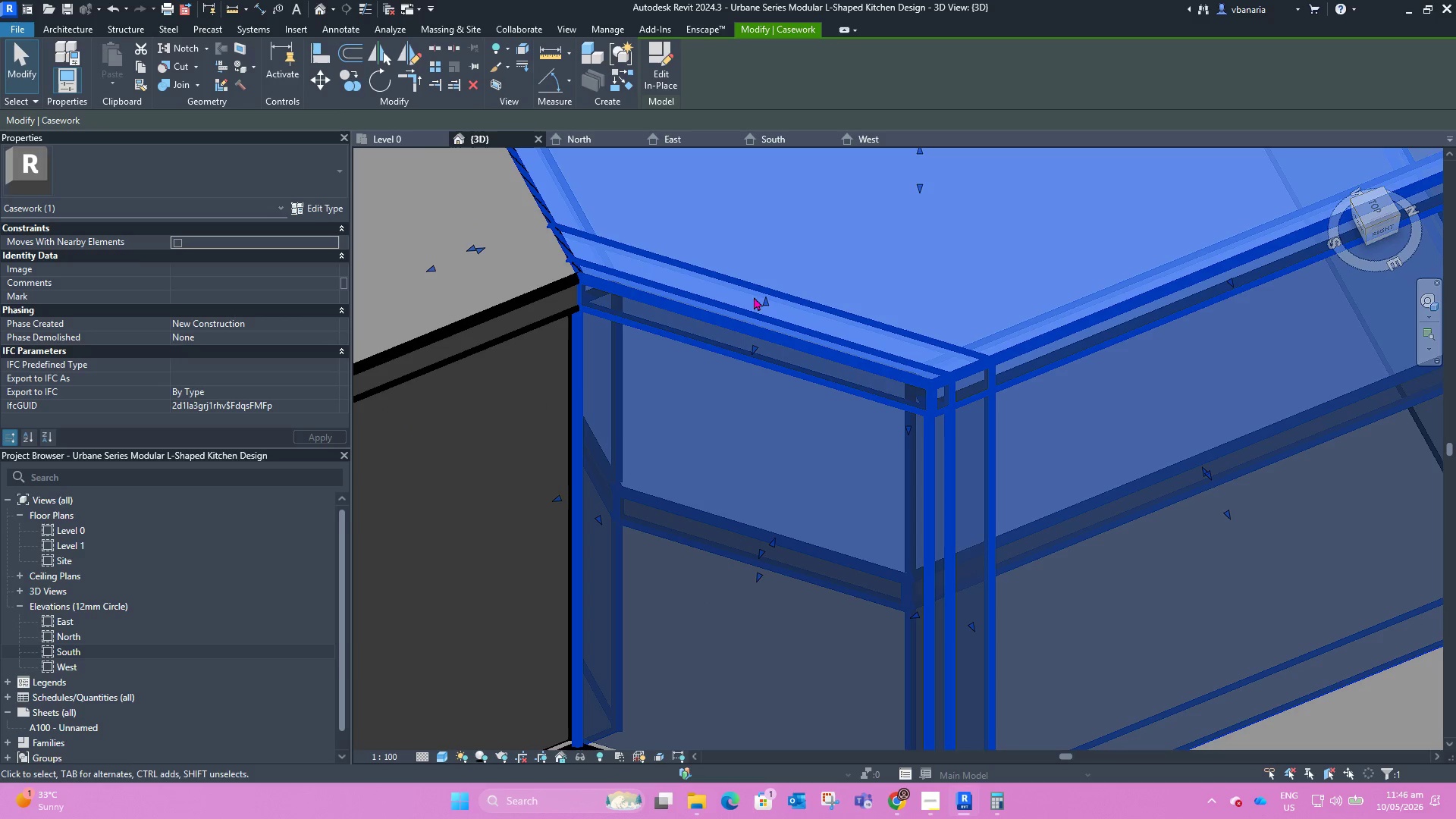 
left_click_drag(start_coordinate=[763, 300], to_coordinate=[756, 361])
 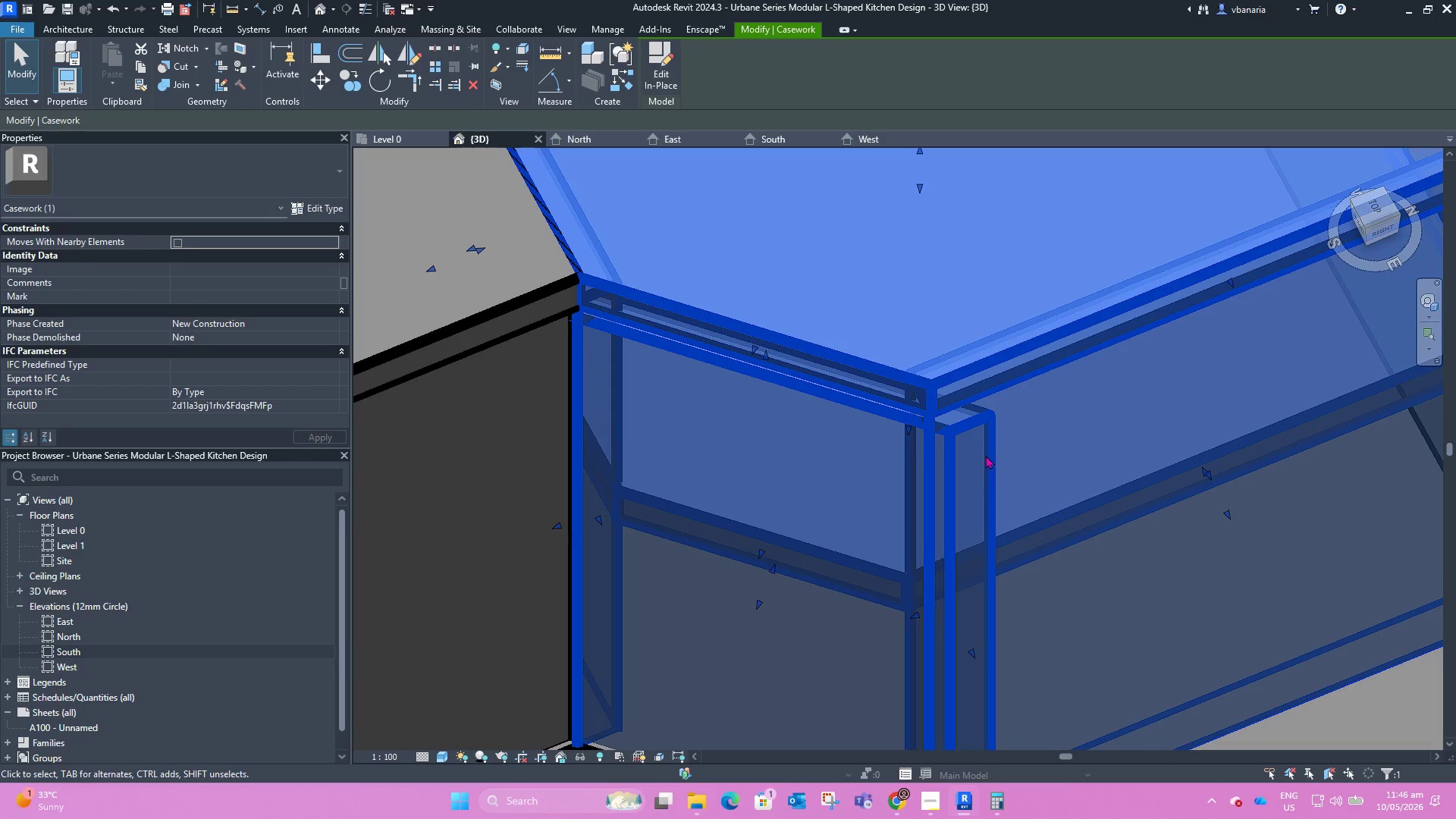 
left_click([1065, 407])
 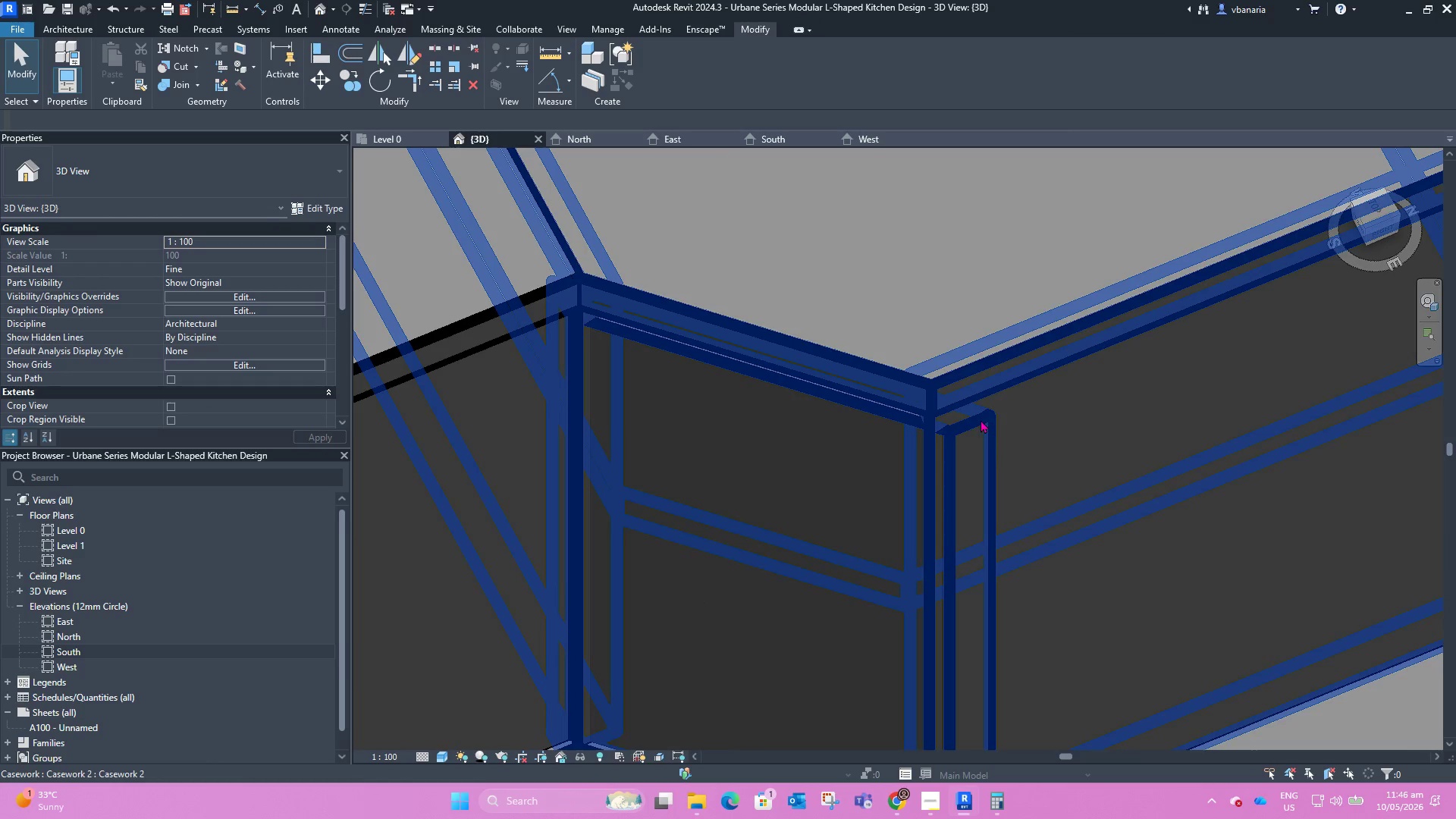 
left_click([981, 419])
 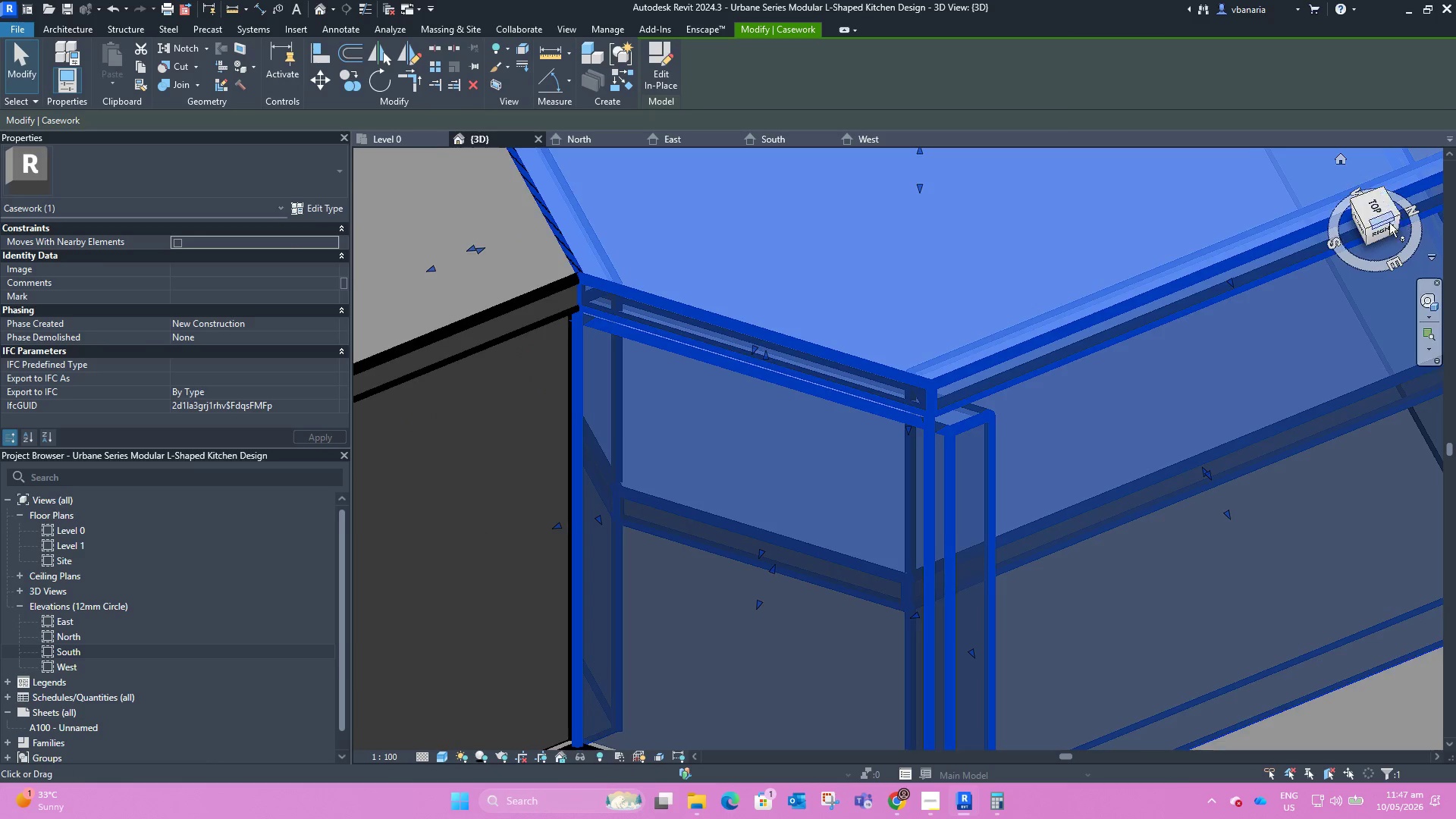 
left_click([1382, 229])
 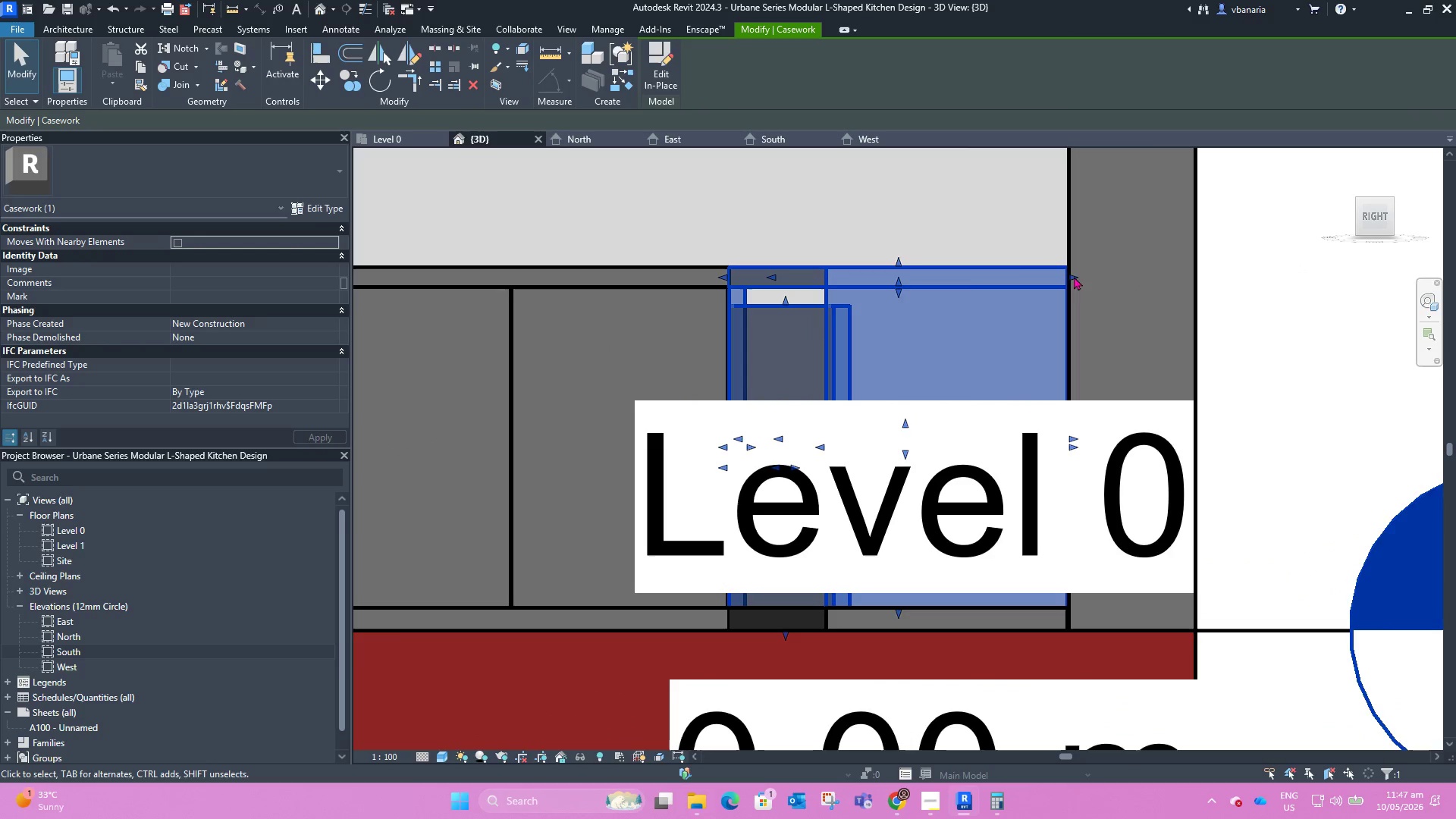 
scroll: coordinate [781, 303], scroll_direction: up, amount: 8.0
 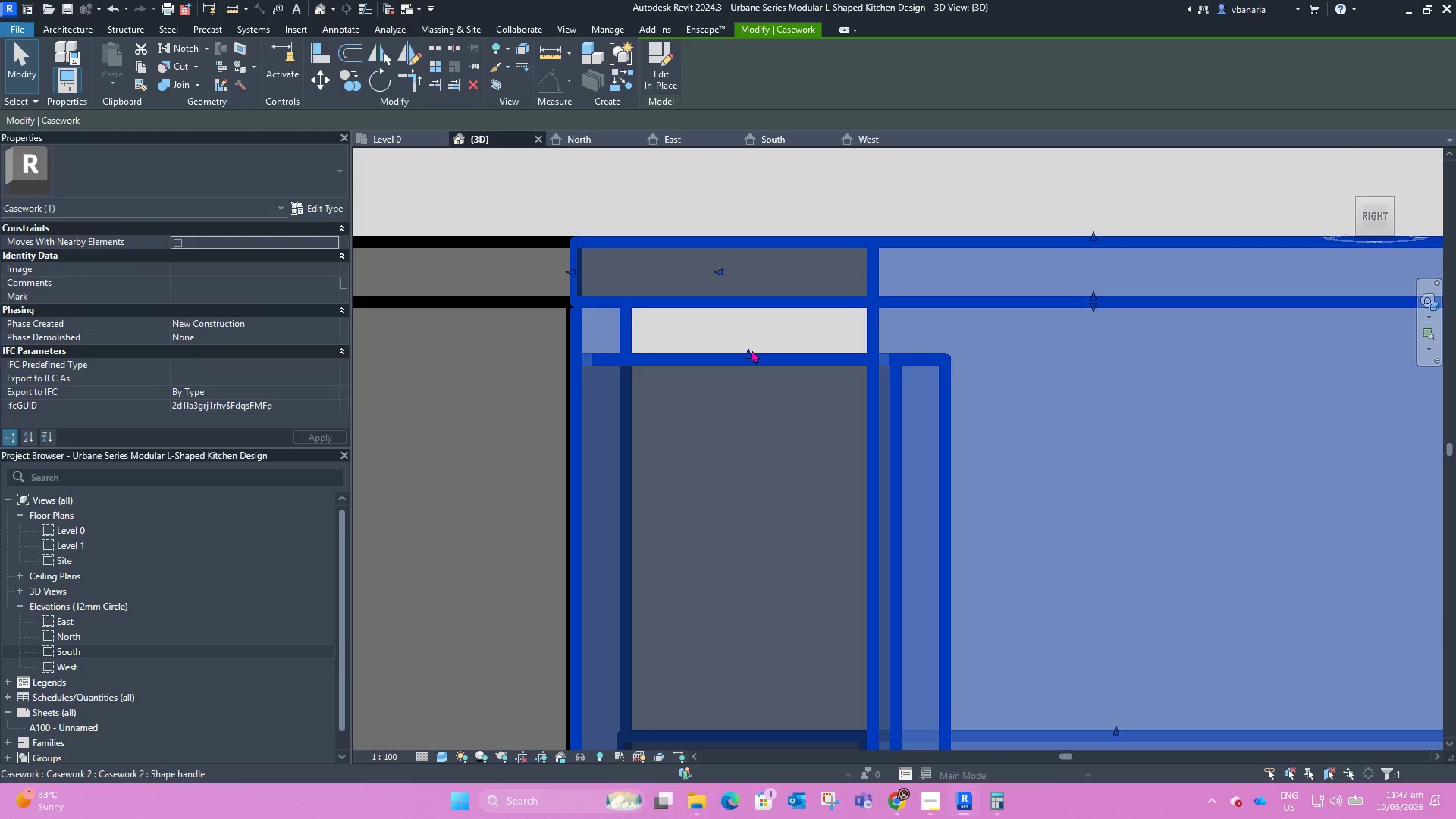 
left_click_drag(start_coordinate=[752, 350], to_coordinate=[754, 303])
 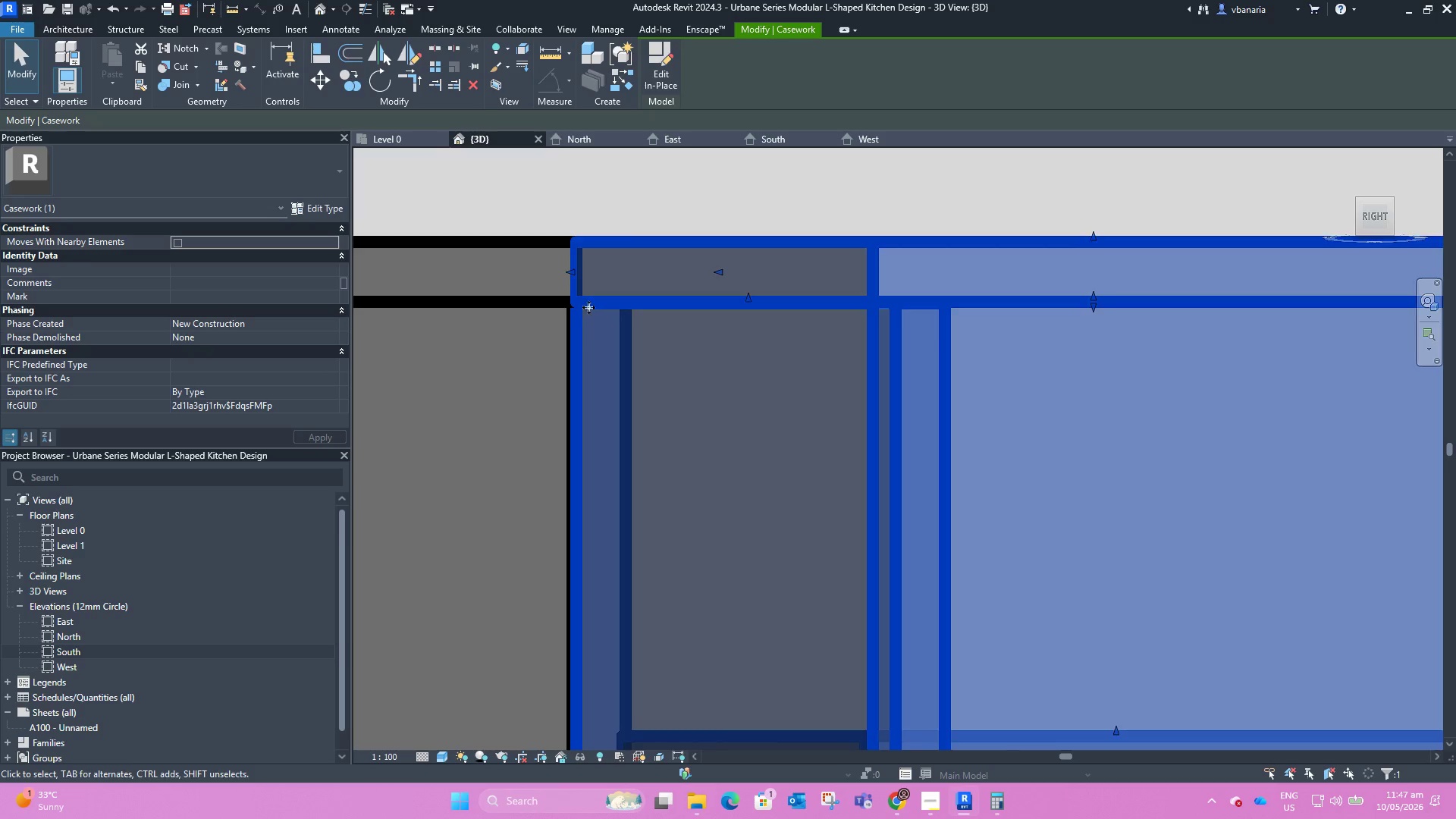 
left_click([891, 200])
 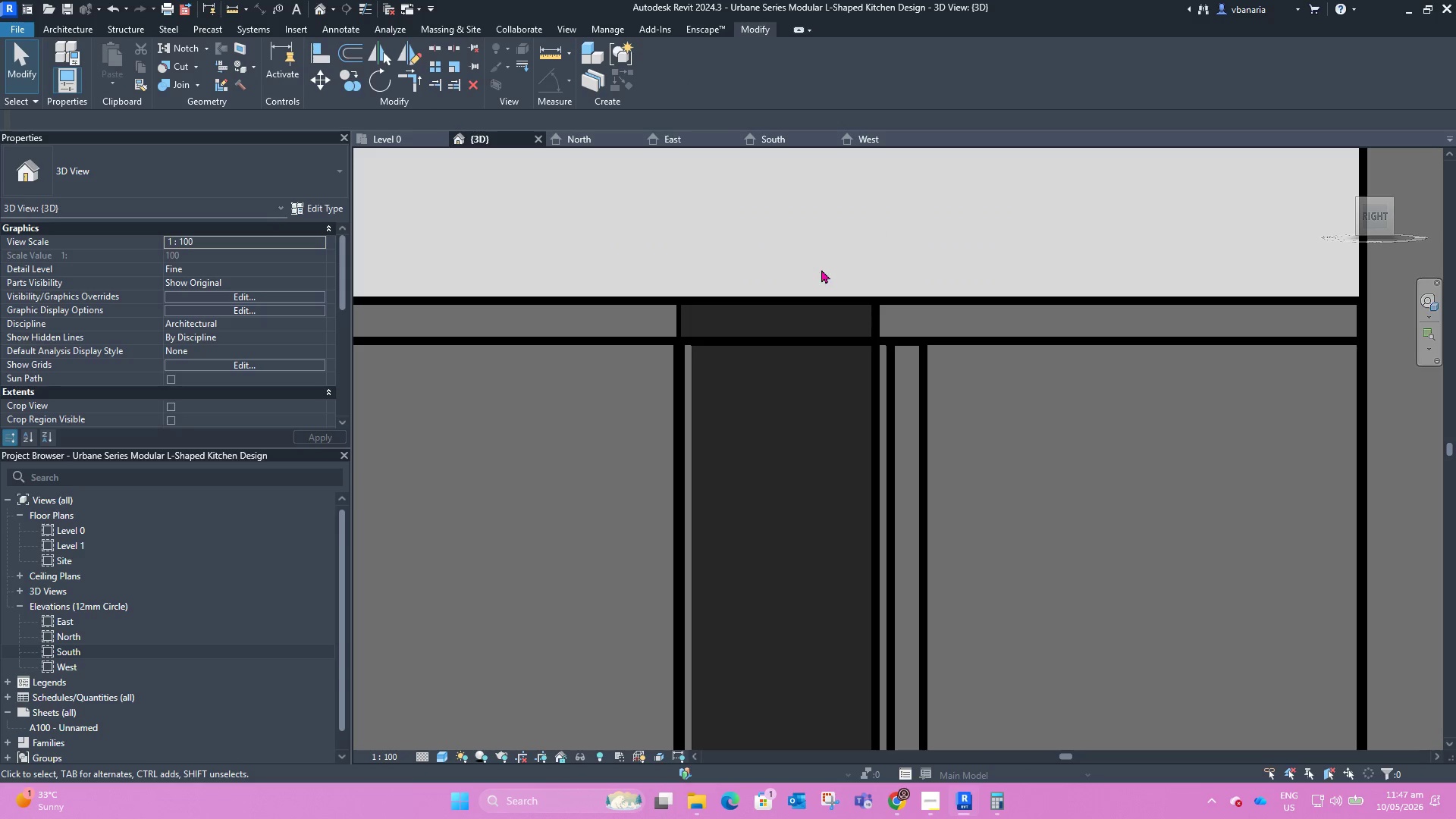 
scroll: coordinate [1005, 312], scroll_direction: down, amount: 7.0
 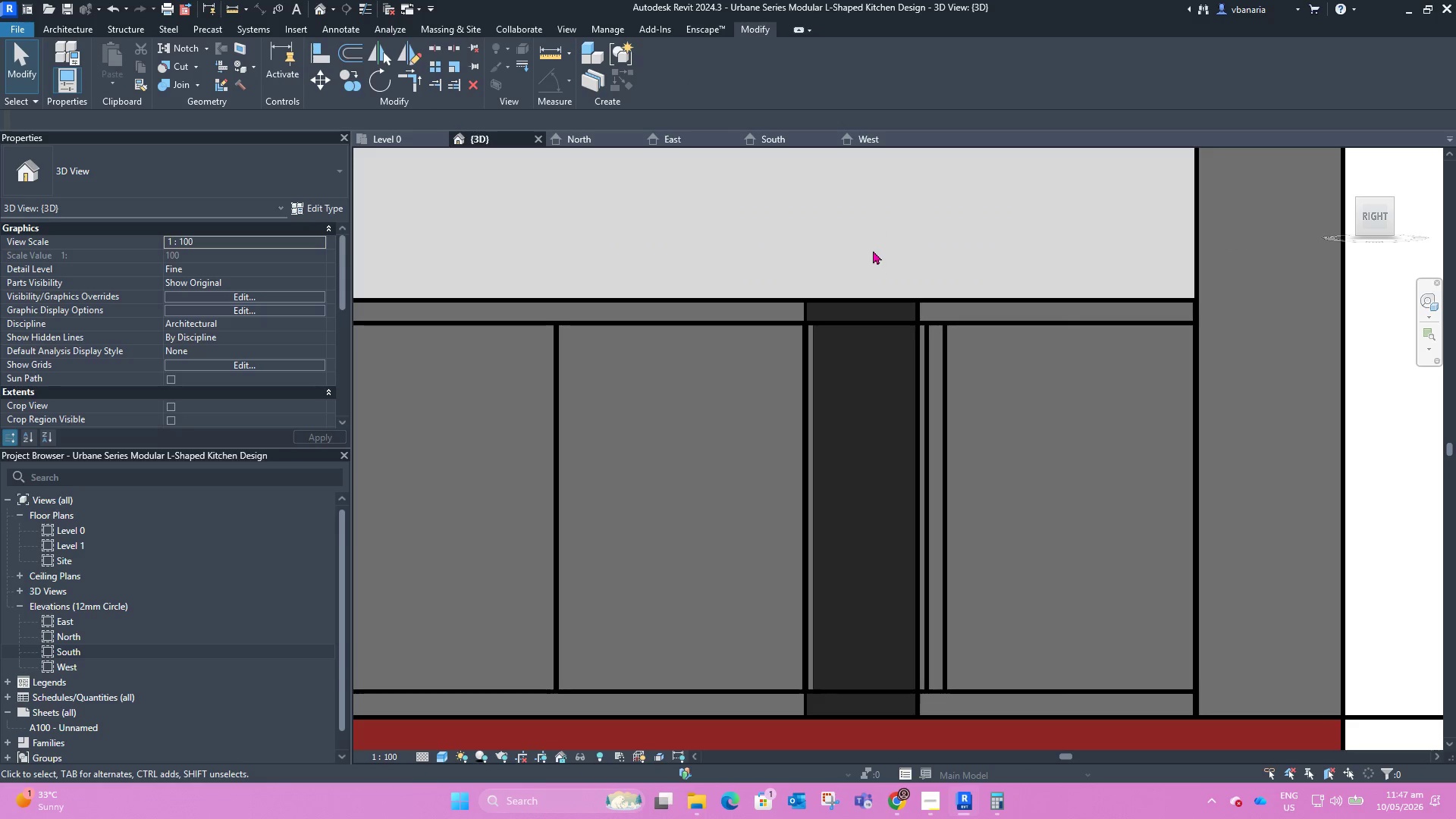 
hold_key(key=ShiftLeft, duration=0.81)
 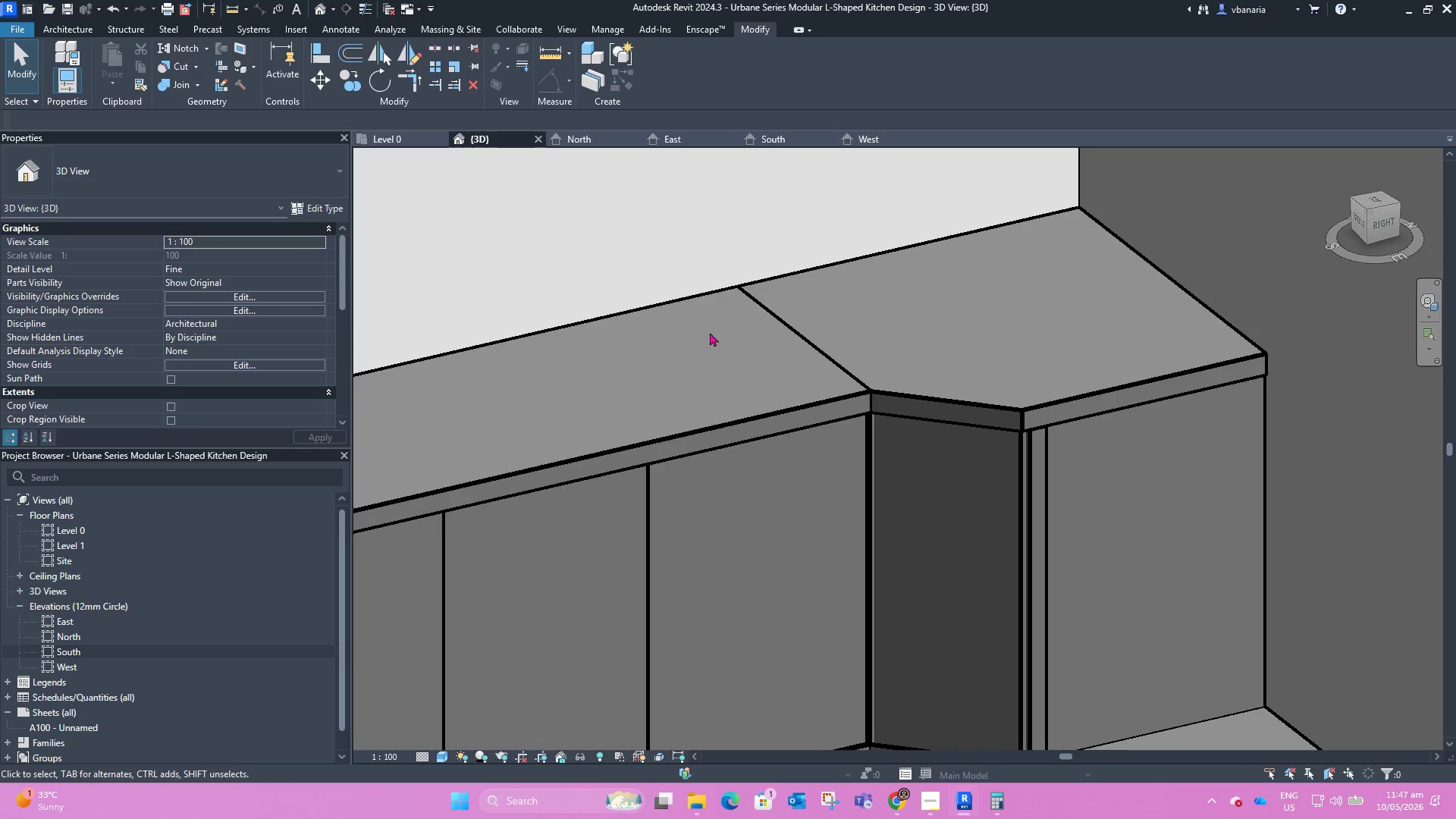 
hold_key(key=ShiftLeft, duration=0.83)
 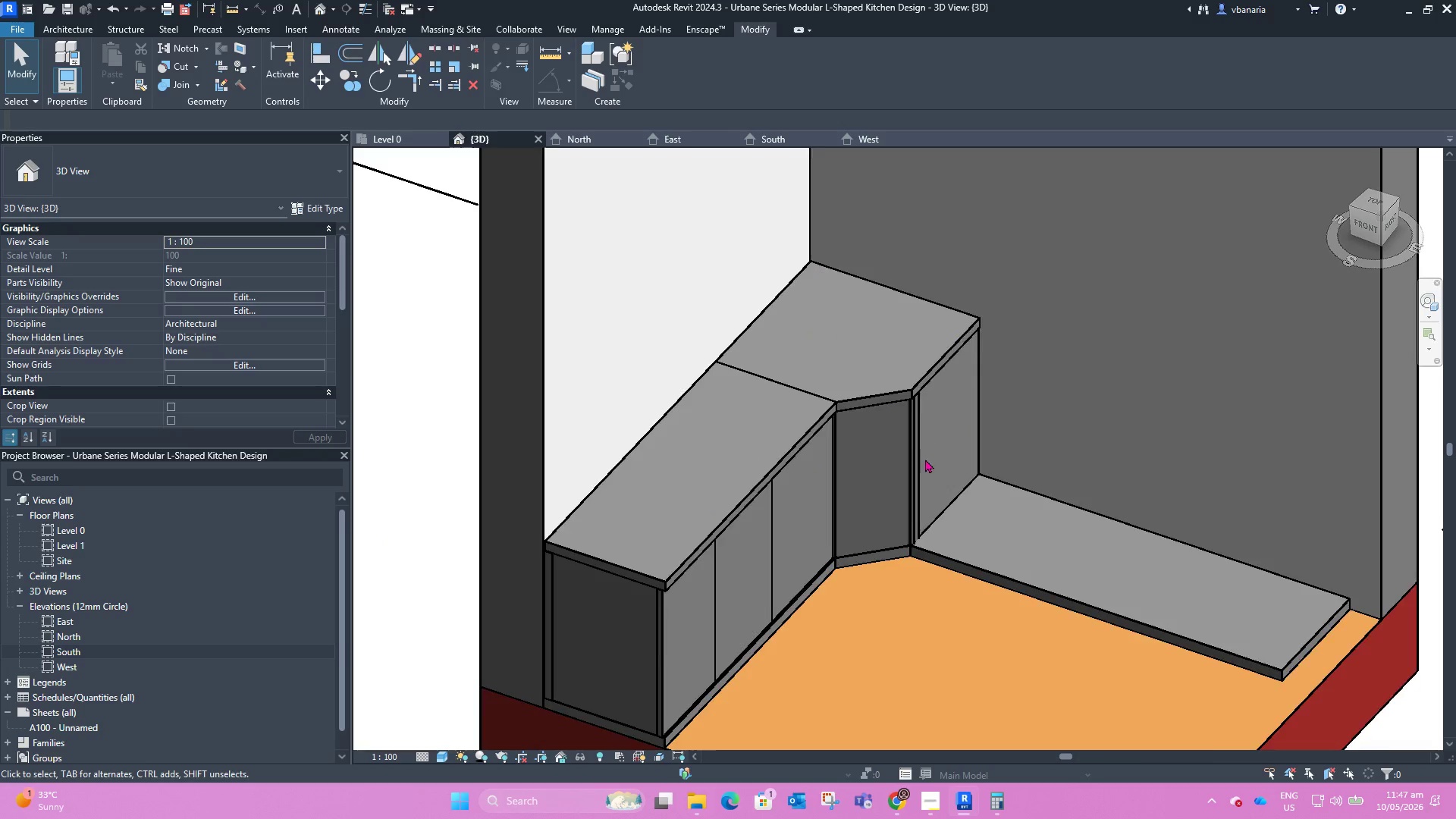 
scroll: coordinate [694, 341], scroll_direction: down, amount: 5.0
 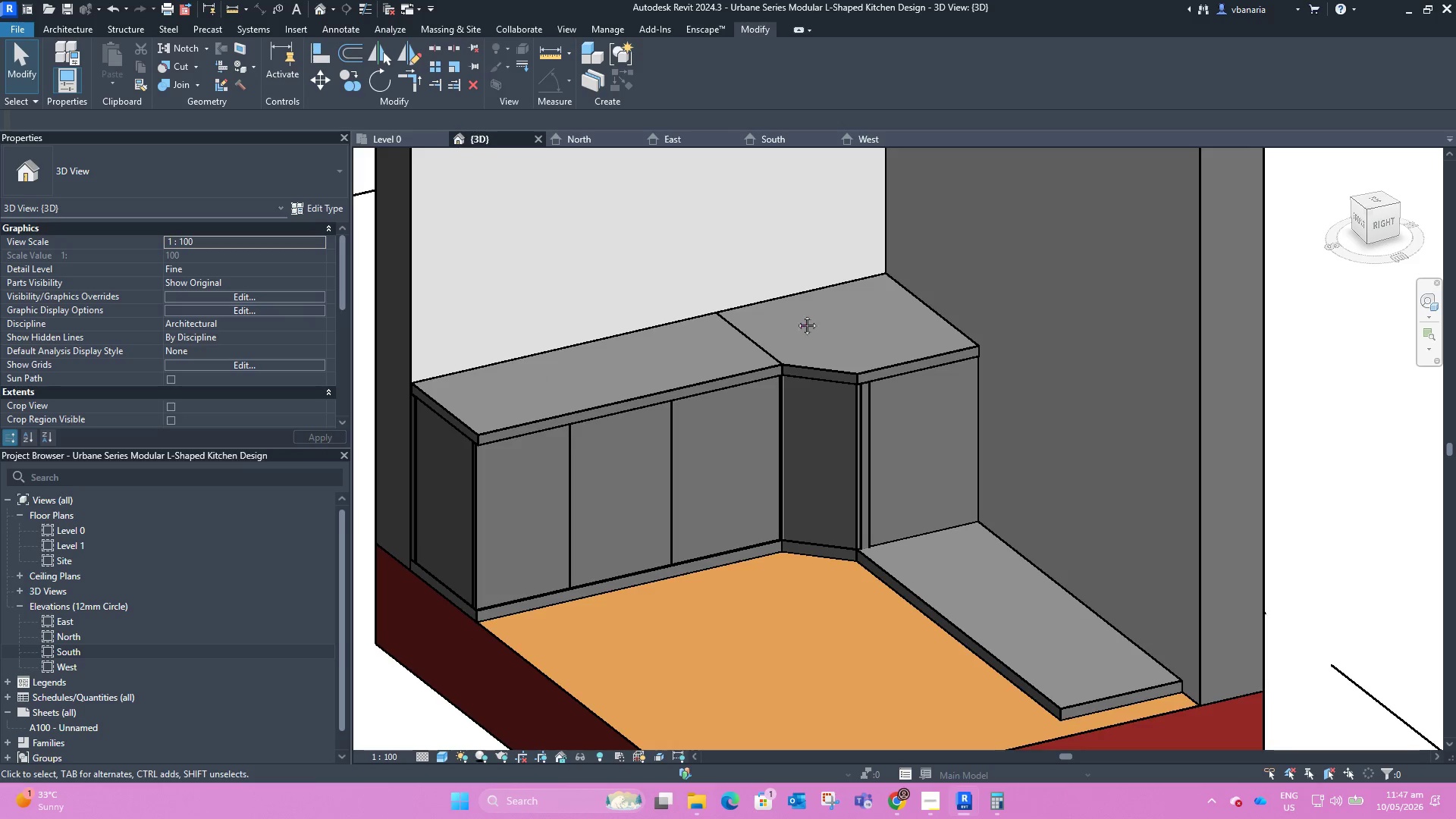 
scroll: coordinate [916, 516], scroll_direction: up, amount: 8.0
 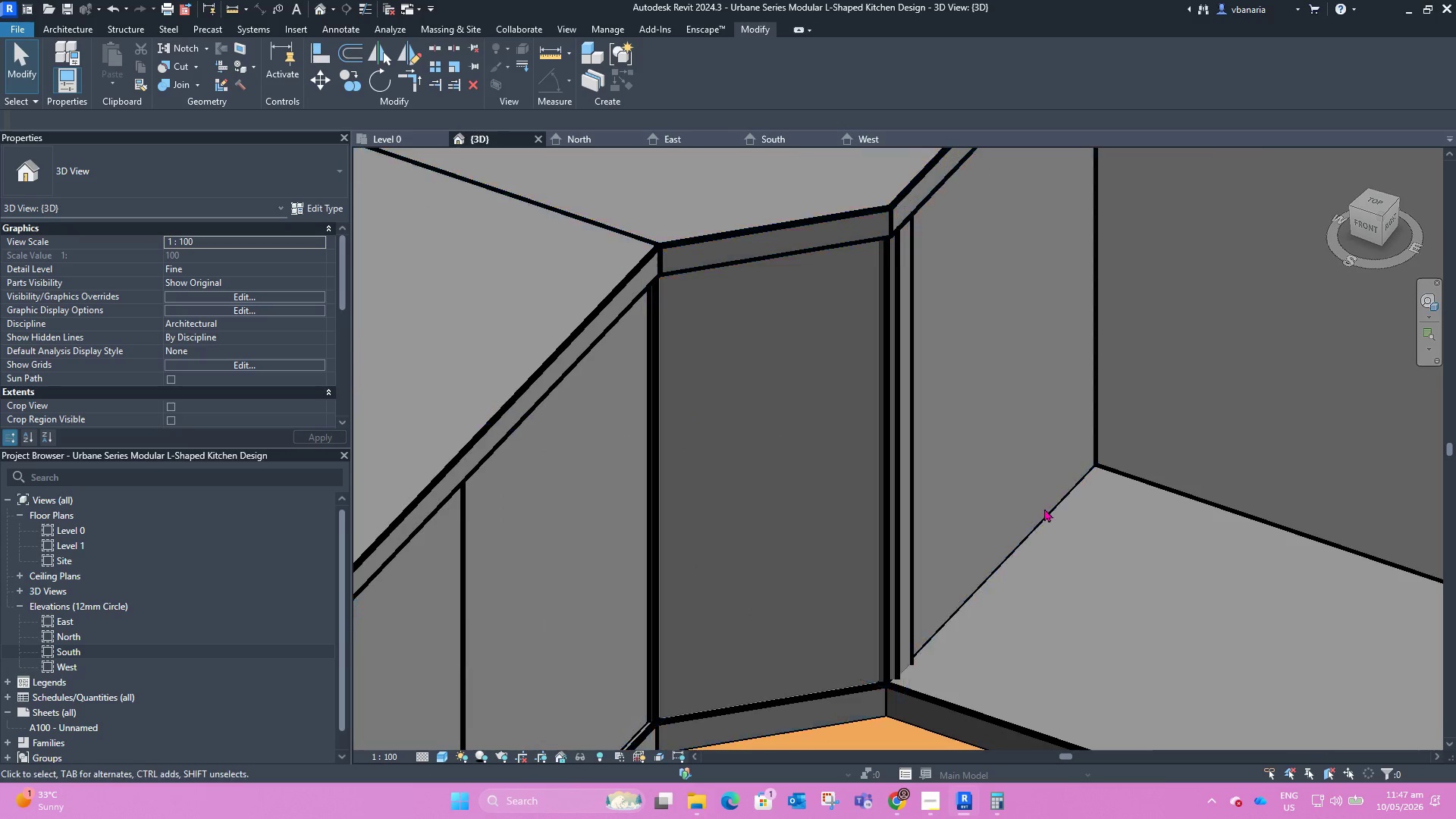 
hold_key(key=ShiftLeft, duration=0.55)
 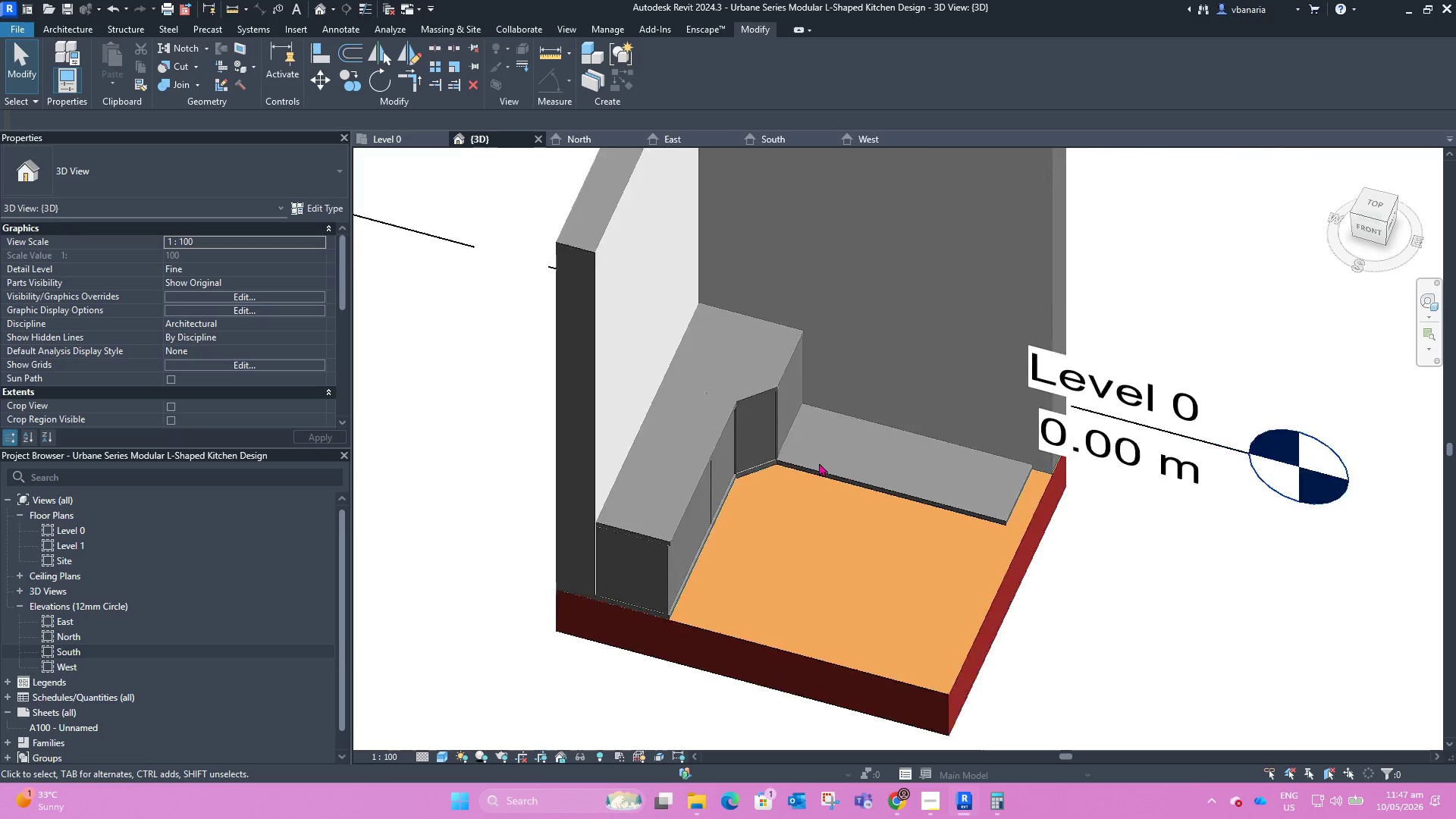 
scroll: coordinate [764, 419], scroll_direction: down, amount: 13.0
 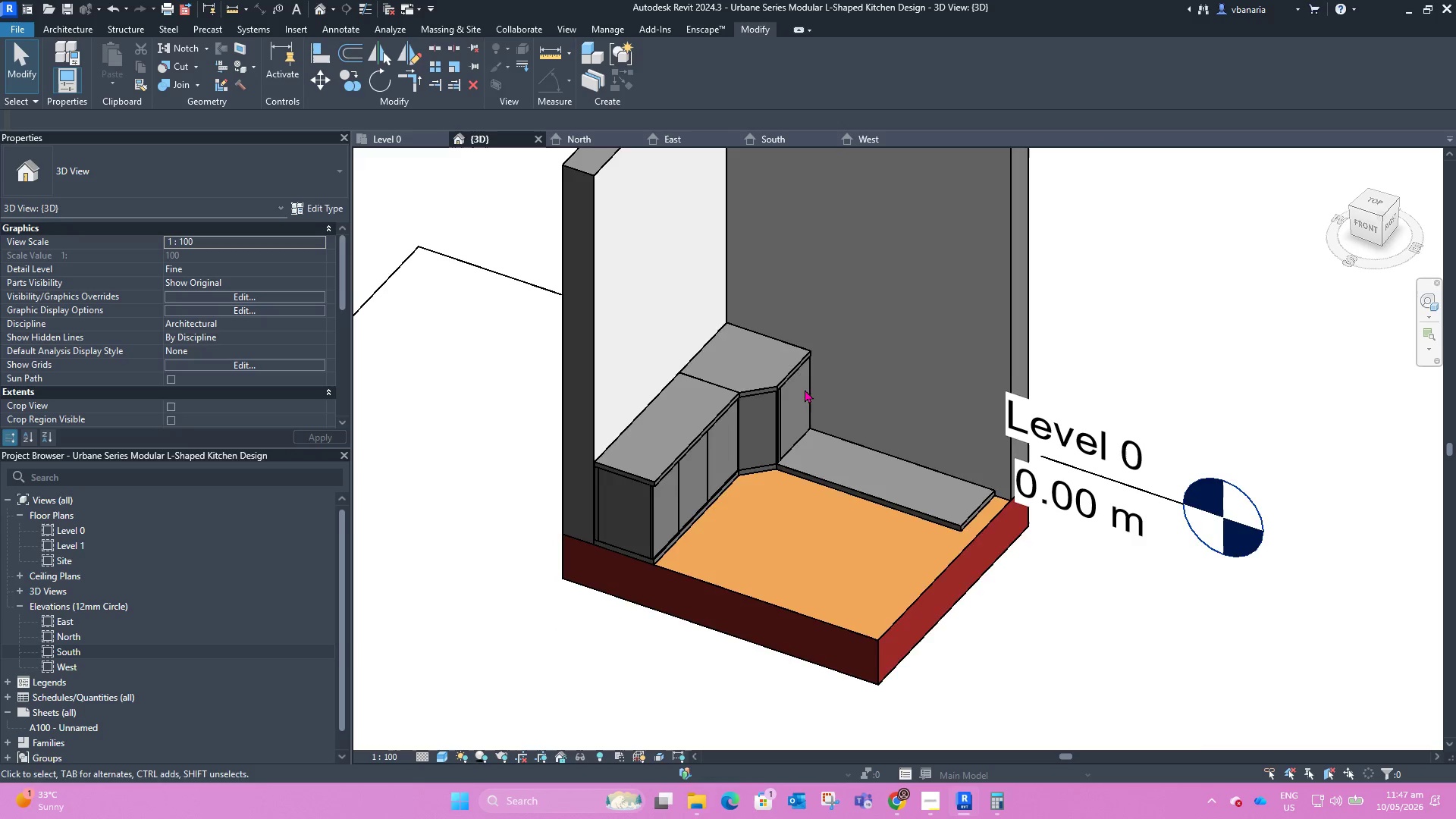 
scroll: coordinate [813, 463], scroll_direction: up, amount: 3.0
 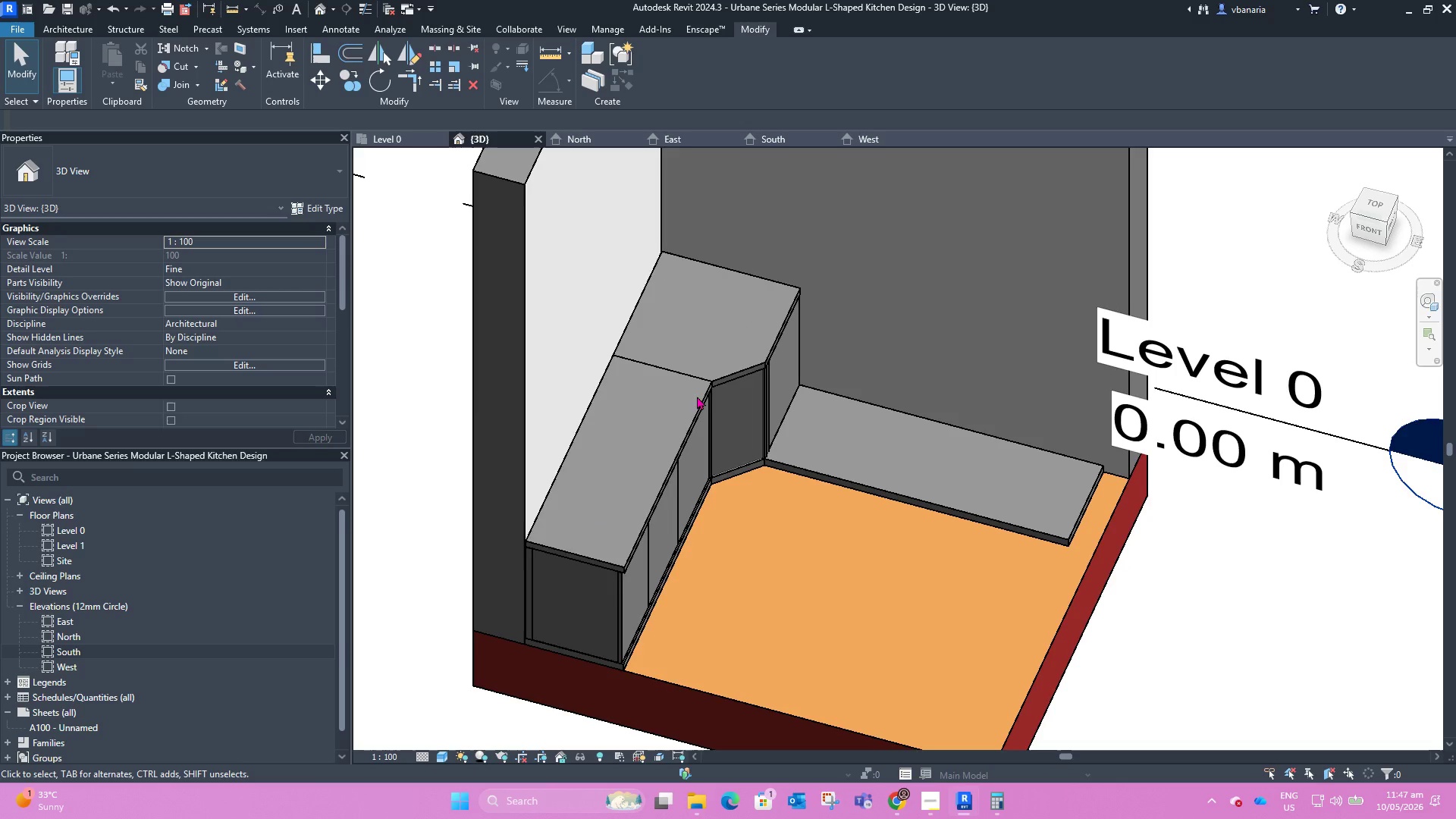 
left_click([731, 371])
 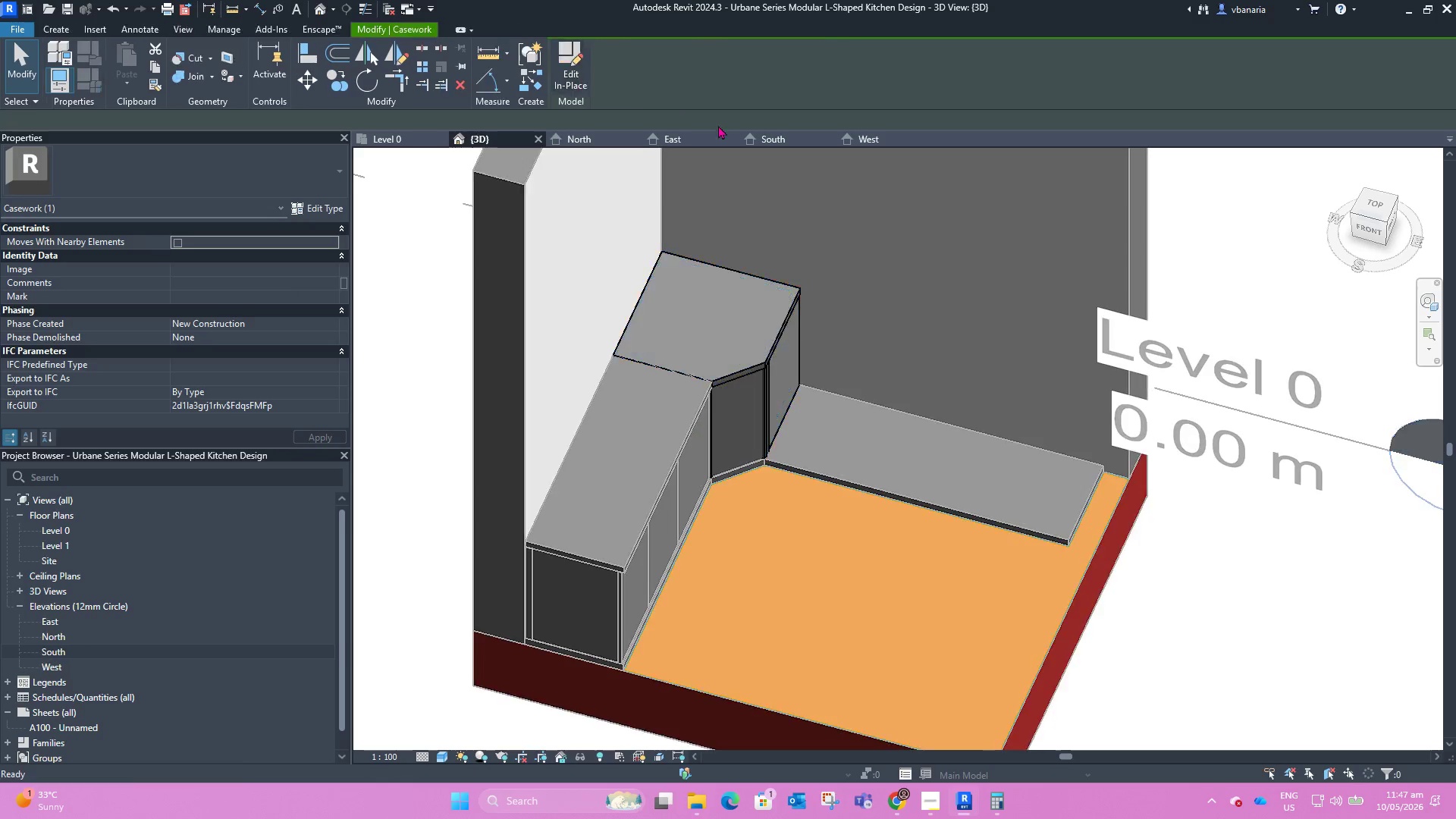 
scroll: coordinate [727, 374], scroll_direction: up, amount: 4.0
 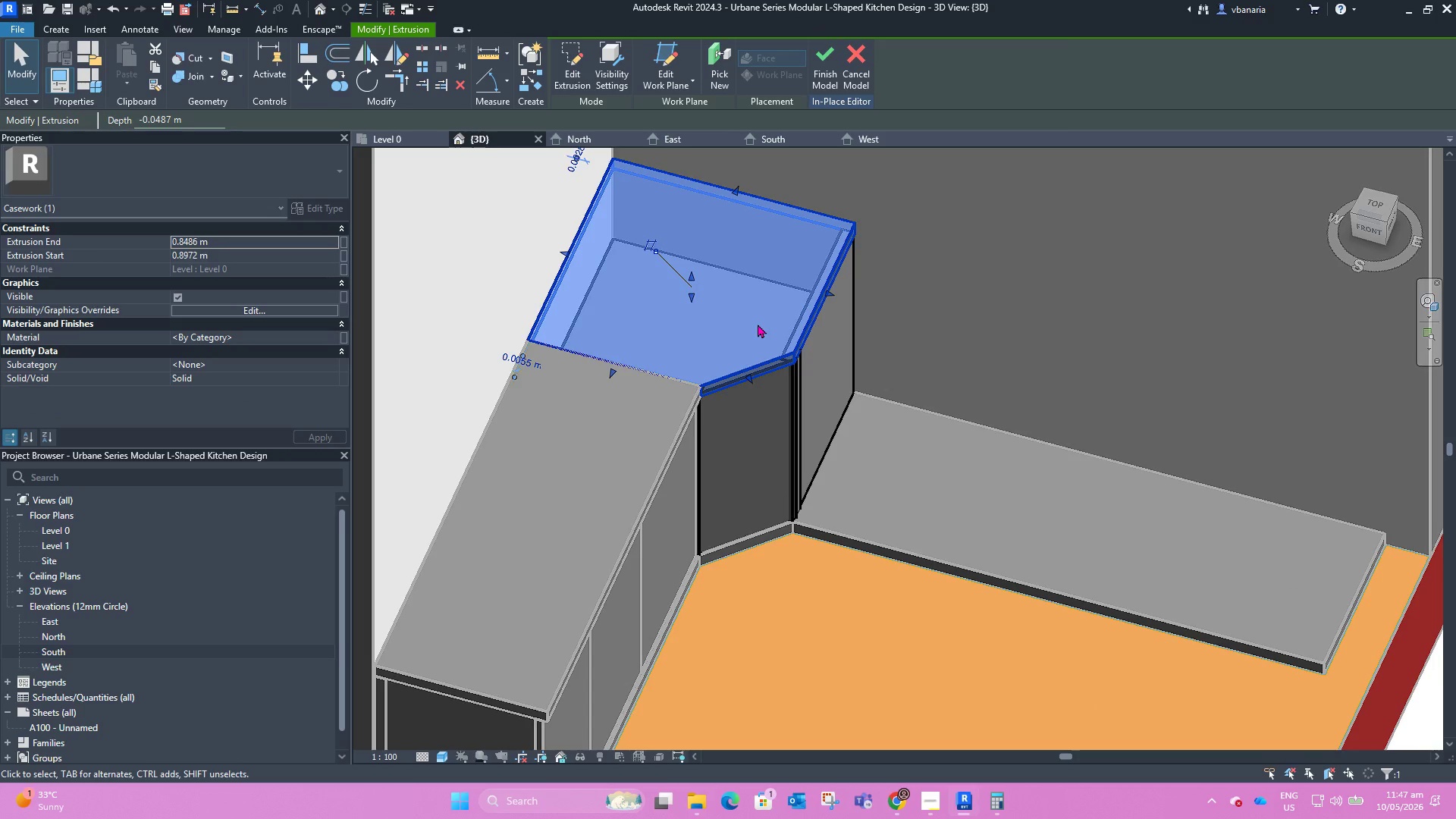 
key(Delete)
 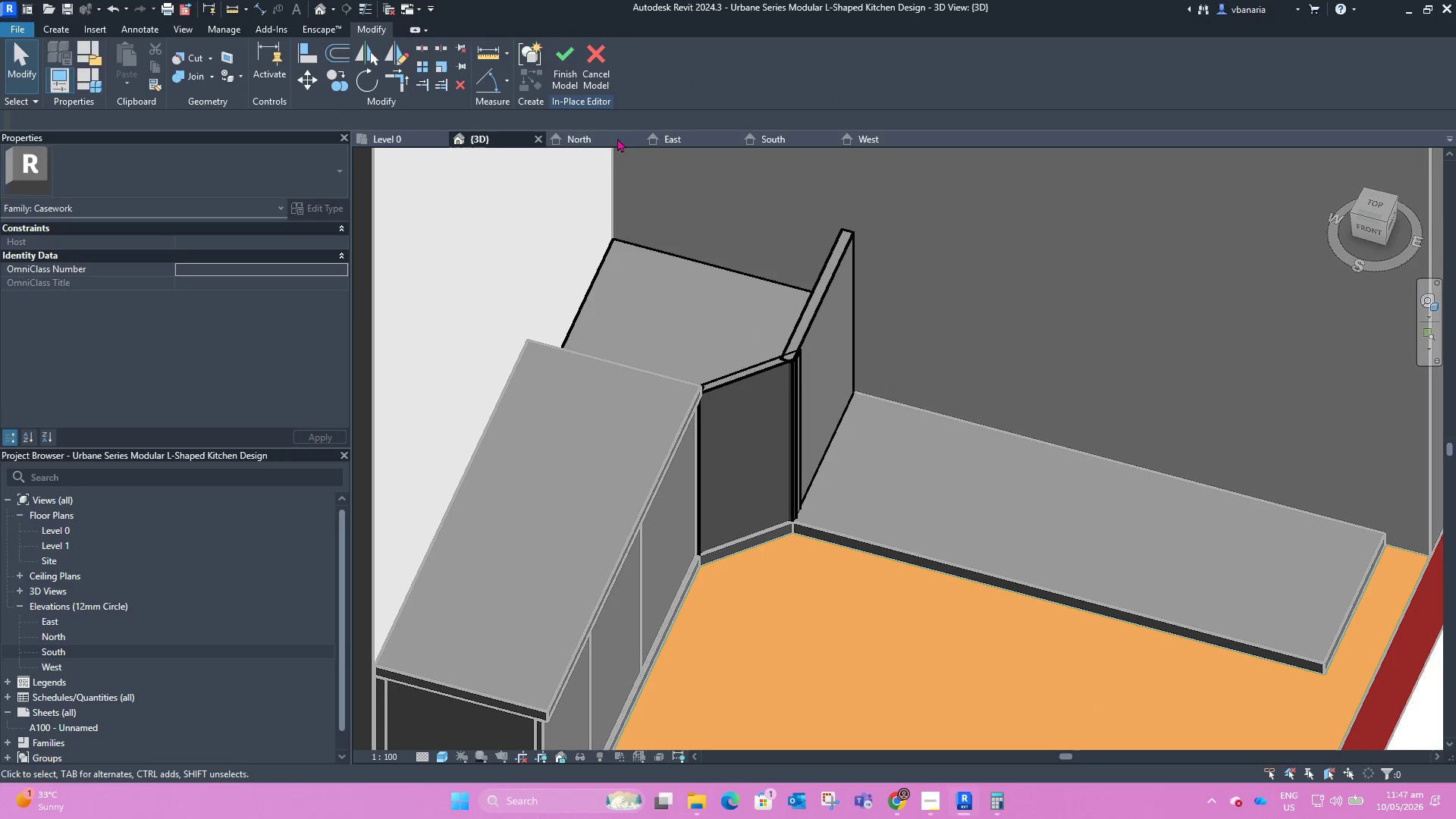 
left_click([562, 84])
 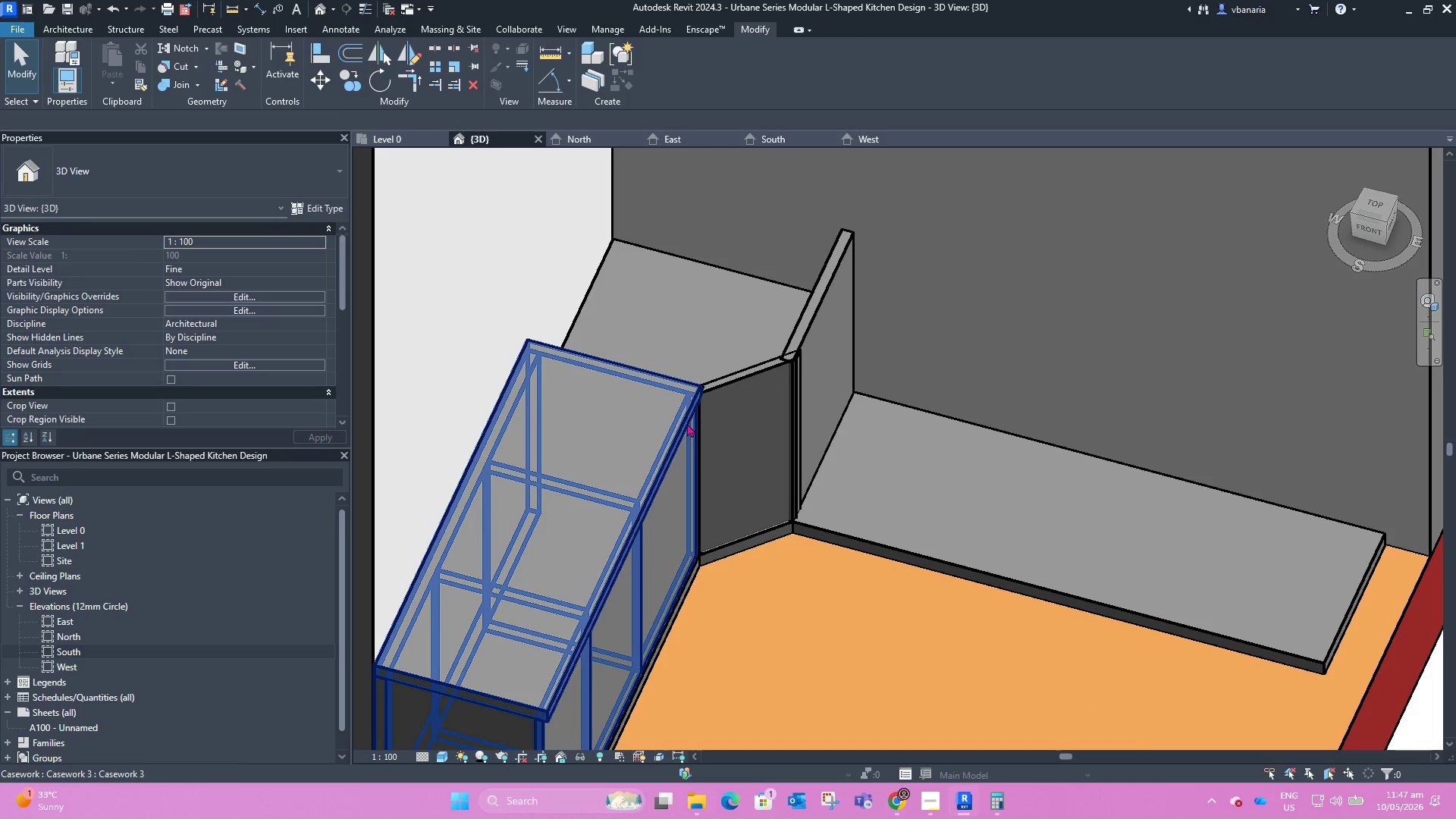 
left_click([686, 423])
 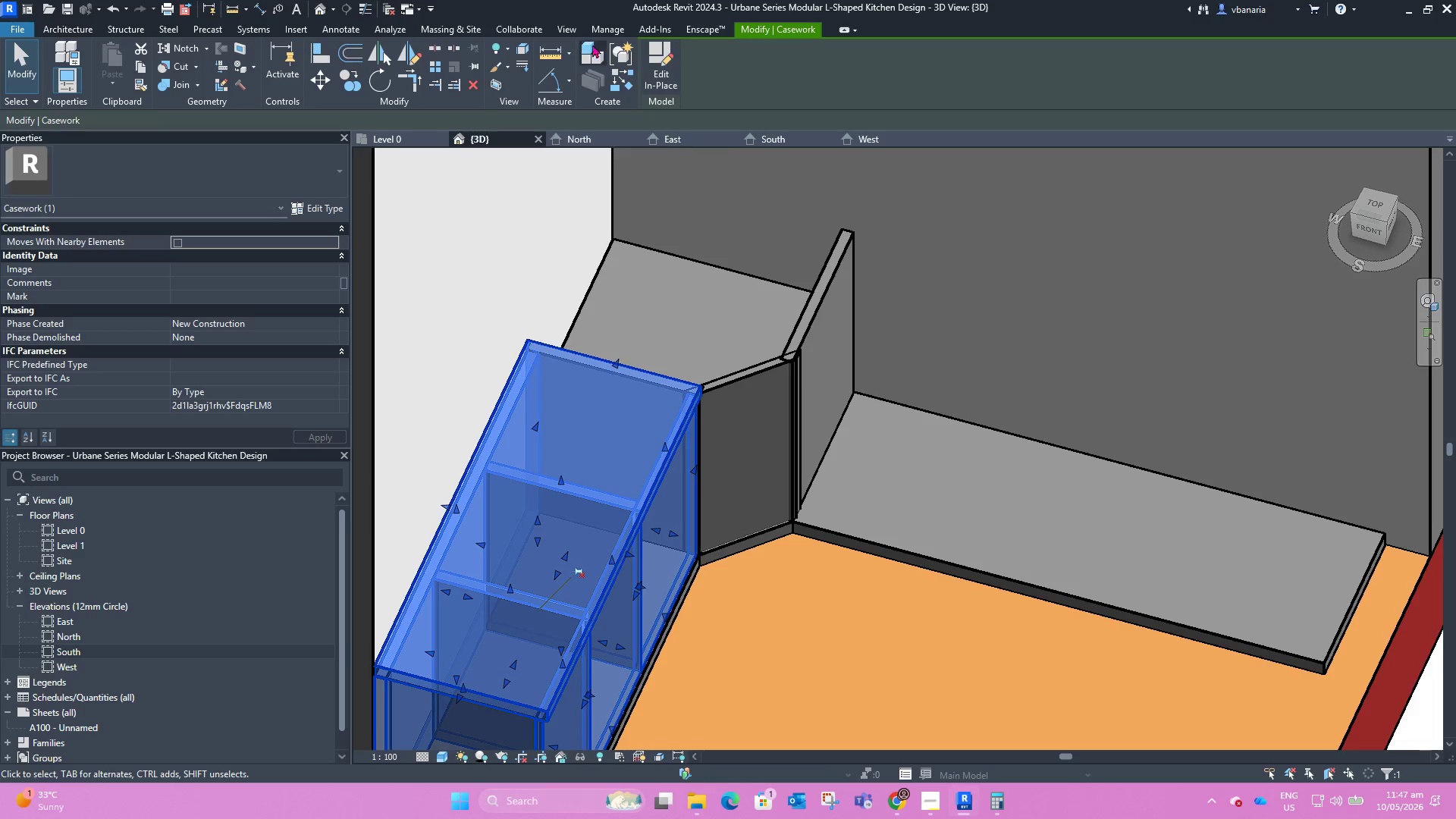 
left_click([673, 60])
 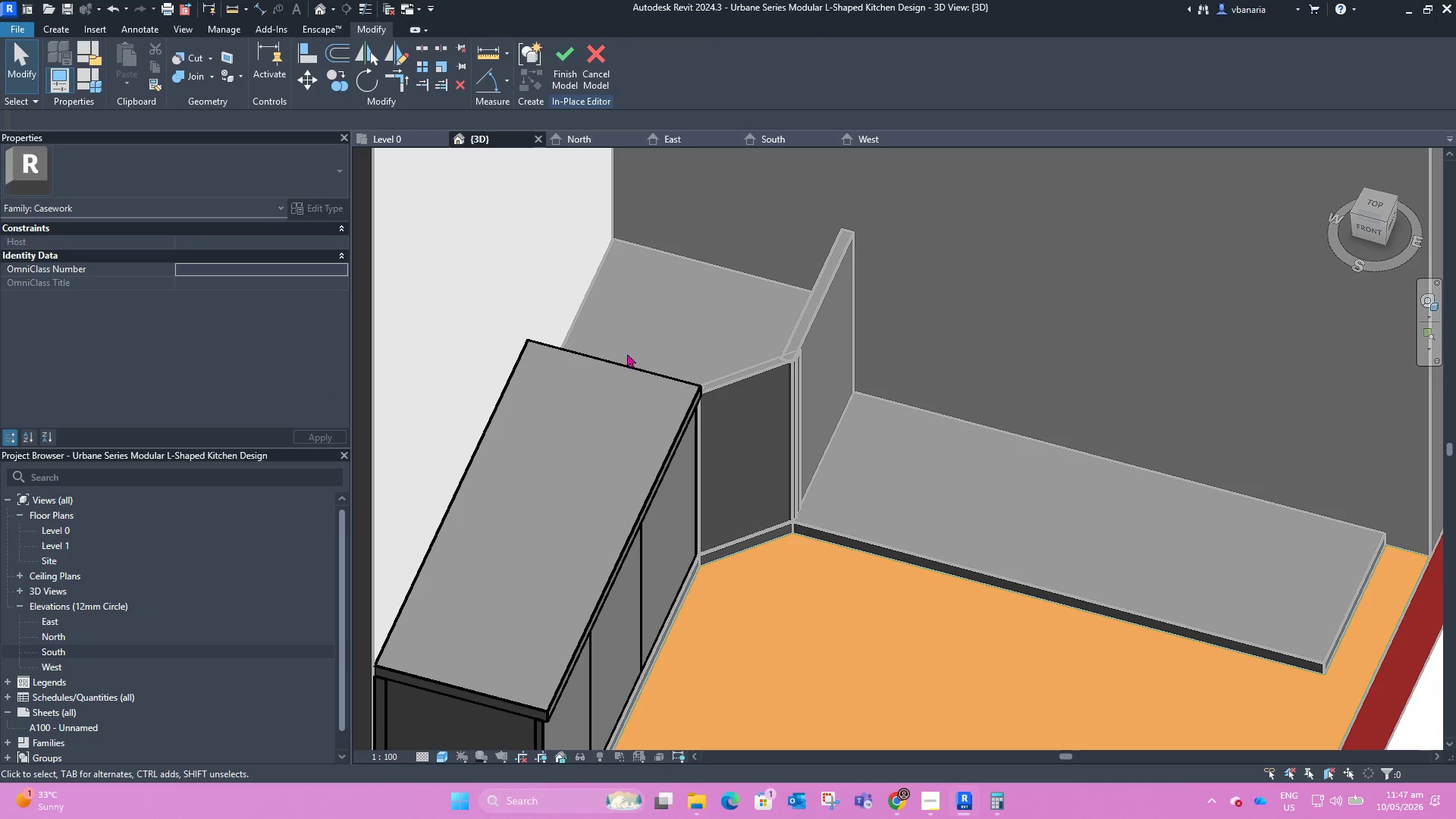 
left_click([635, 367])
 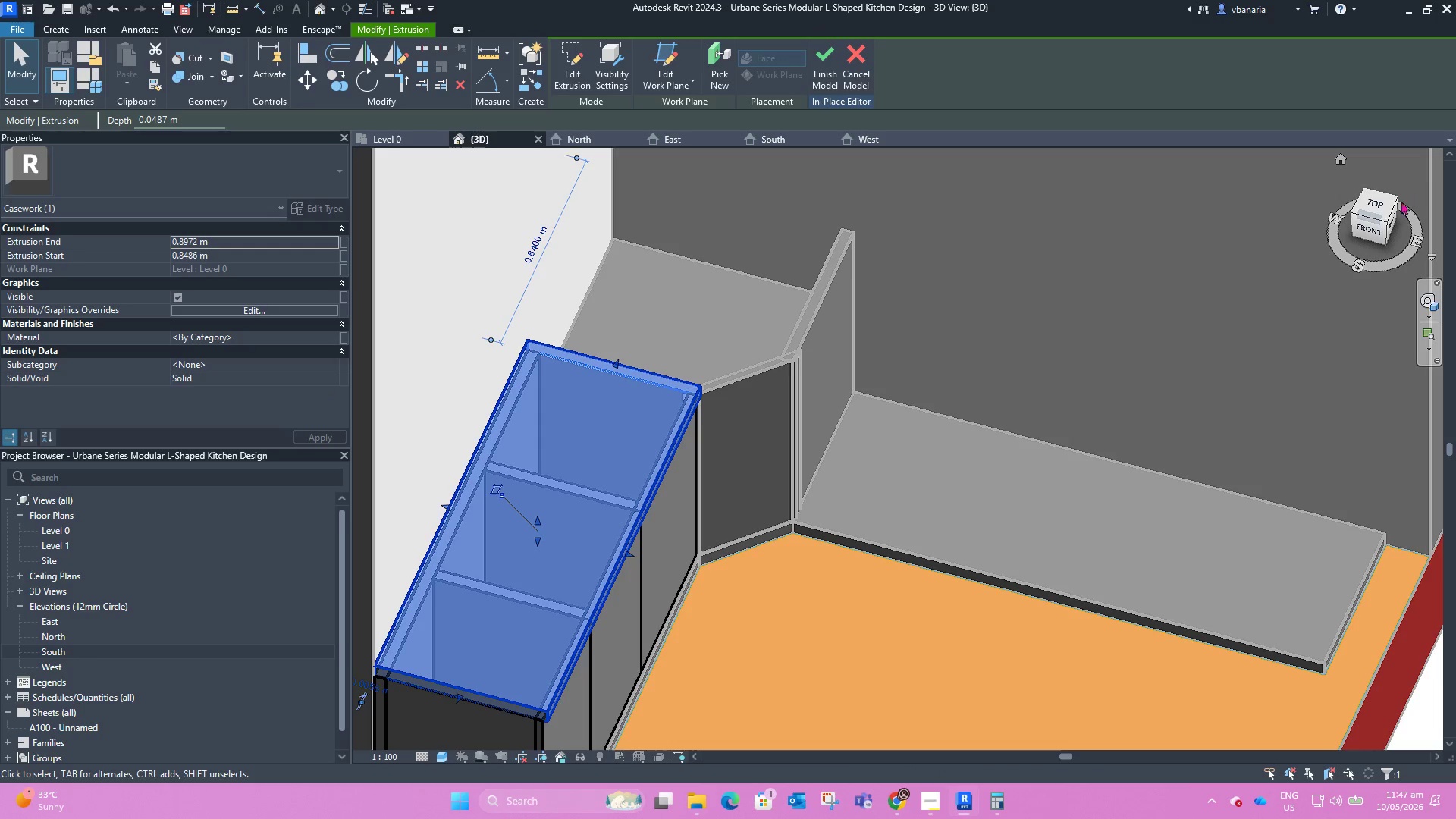 
left_click([1370, 209])
 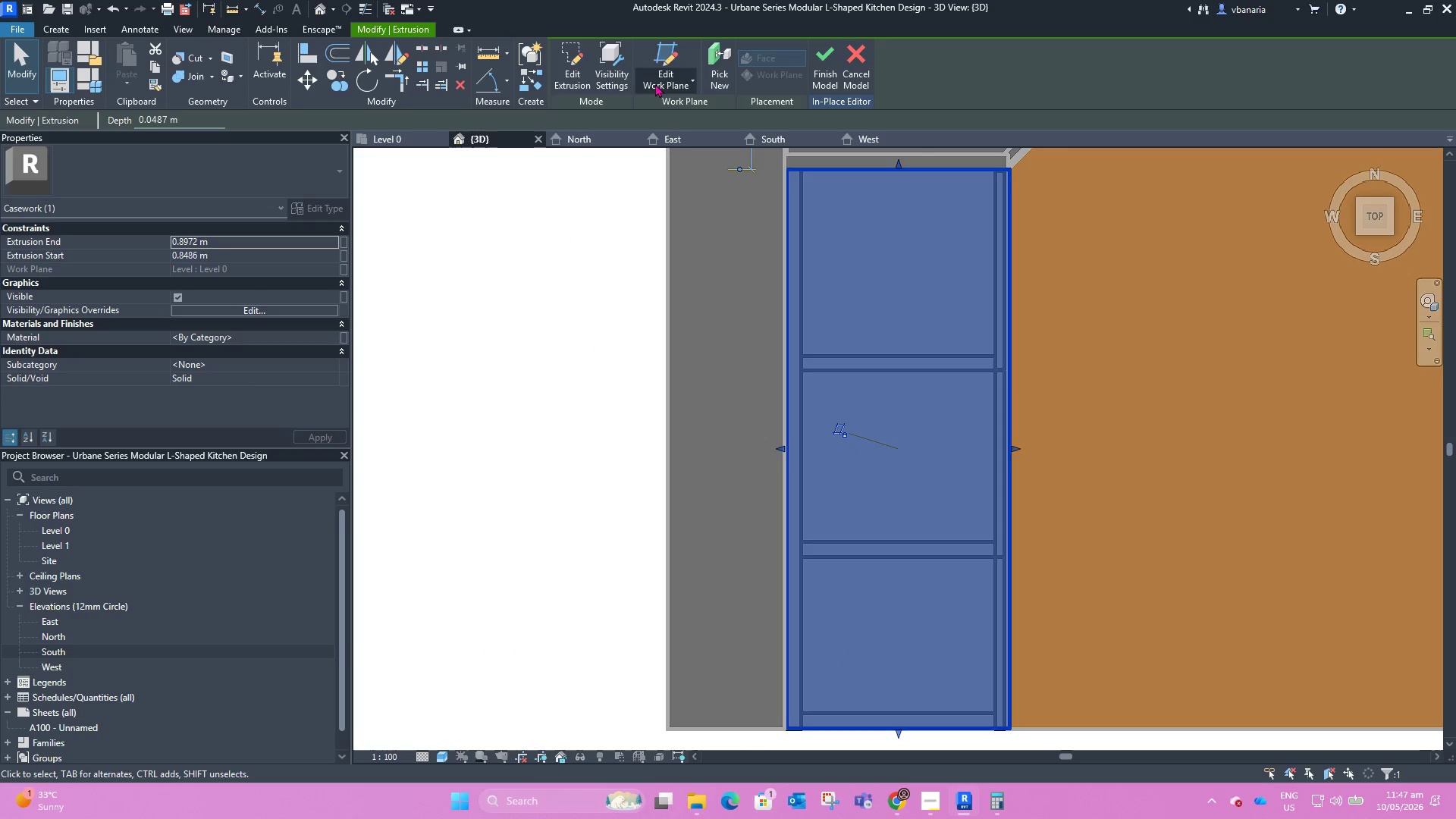 
left_click([579, 86])
 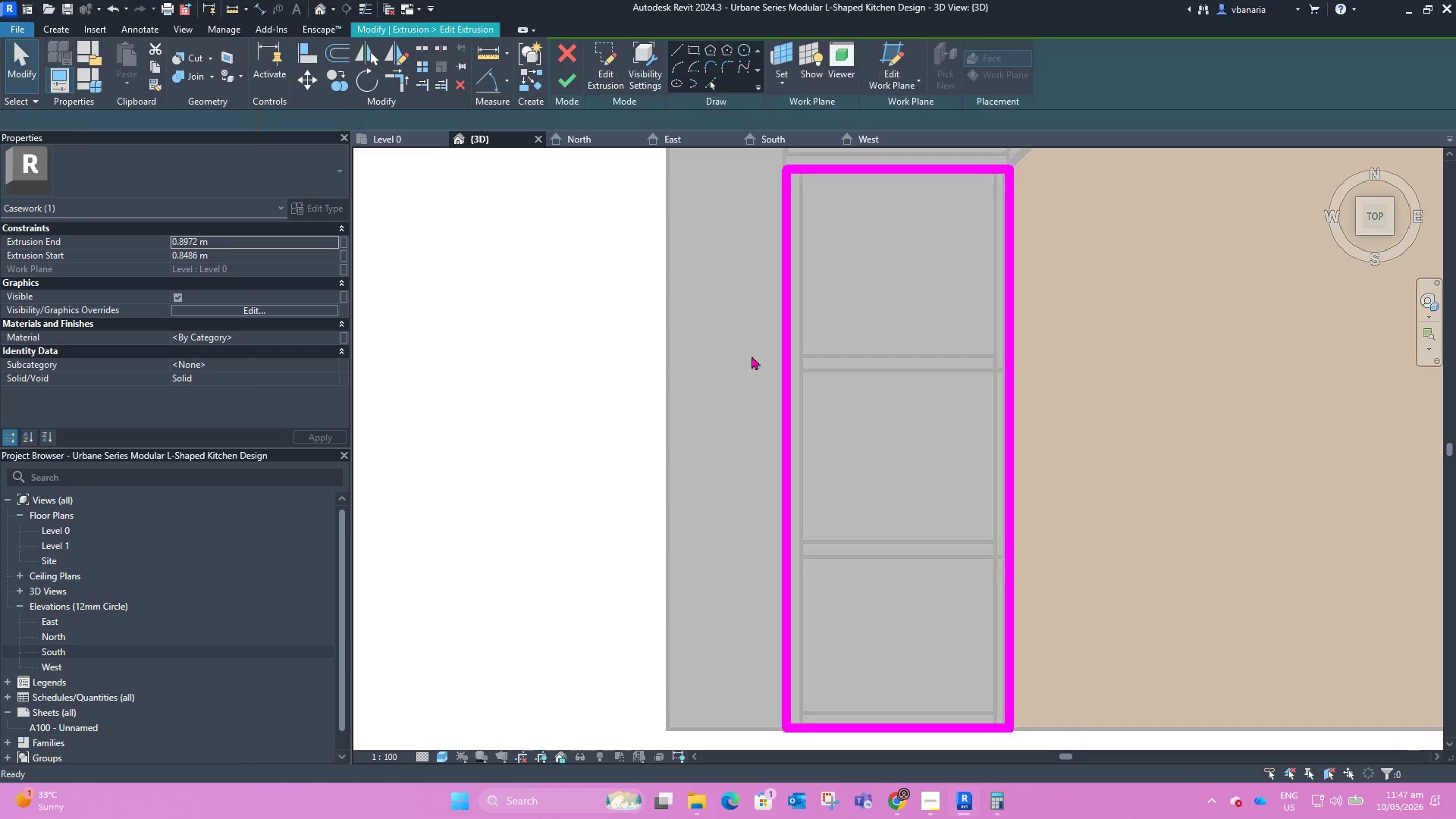 
scroll: coordinate [701, 397], scroll_direction: down, amount: 3.0
 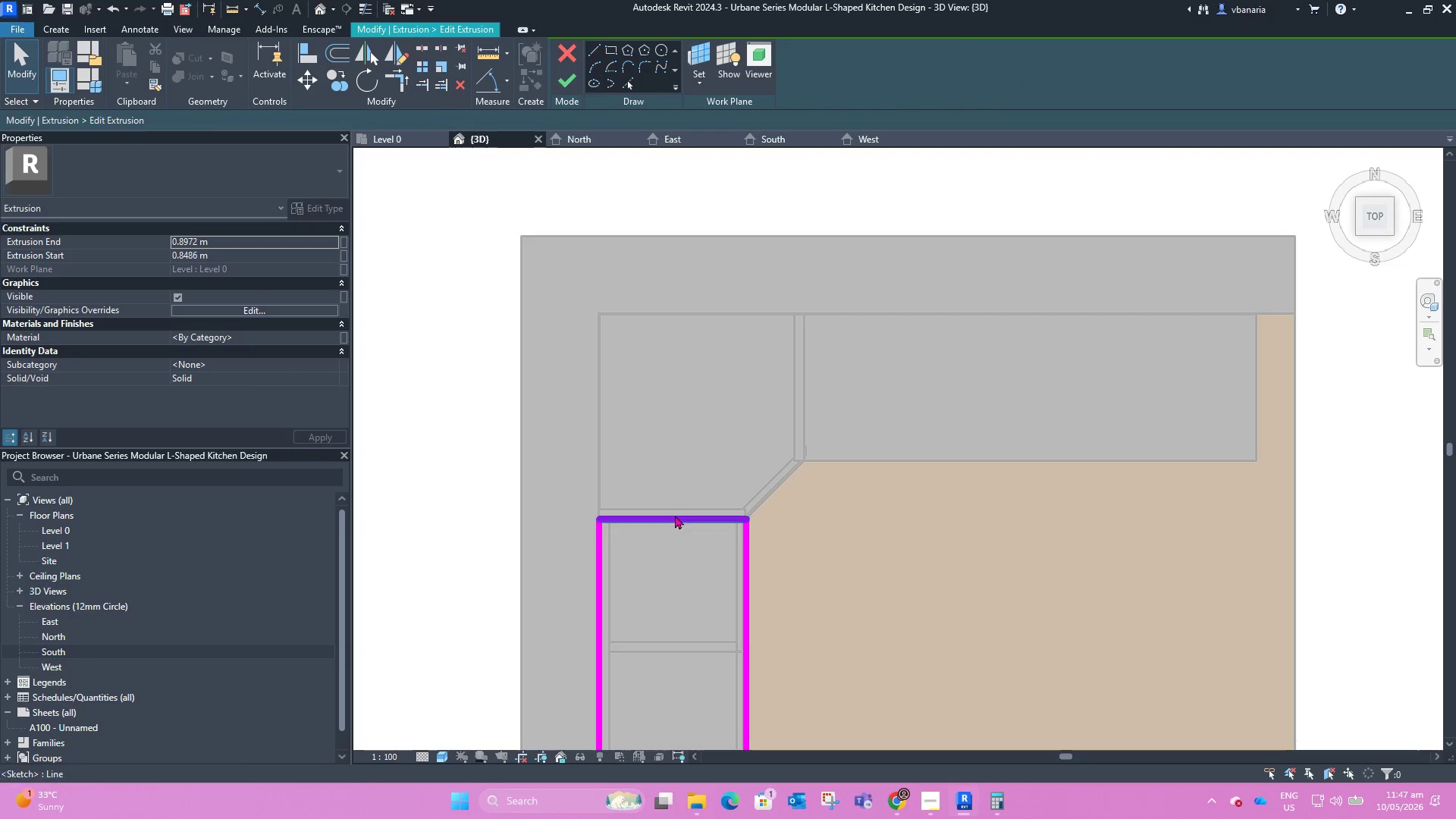 
left_click_drag(start_coordinate=[675, 515], to_coordinate=[695, 314])
 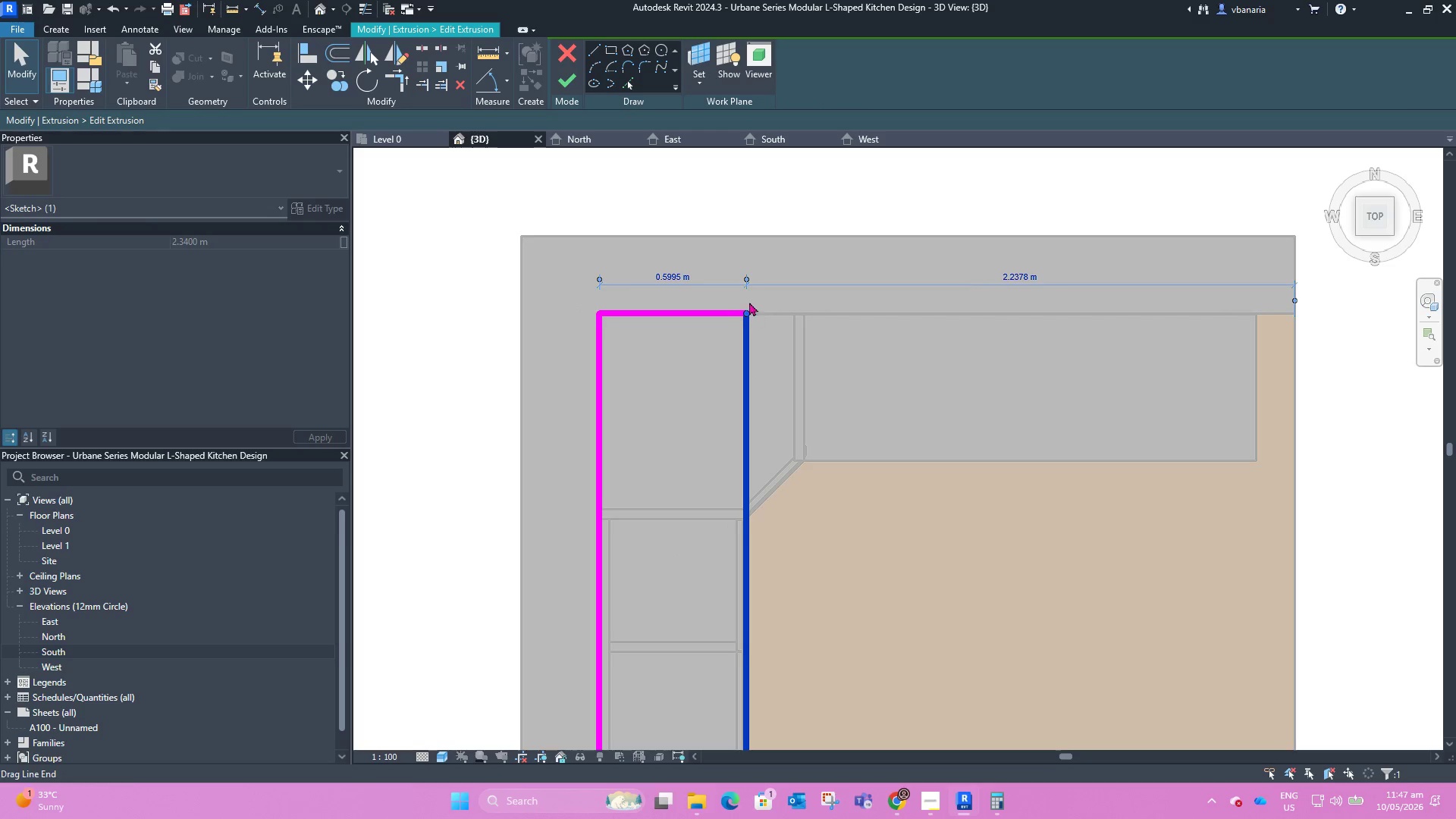 
left_click_drag(start_coordinate=[745, 313], to_coordinate=[745, 512])
 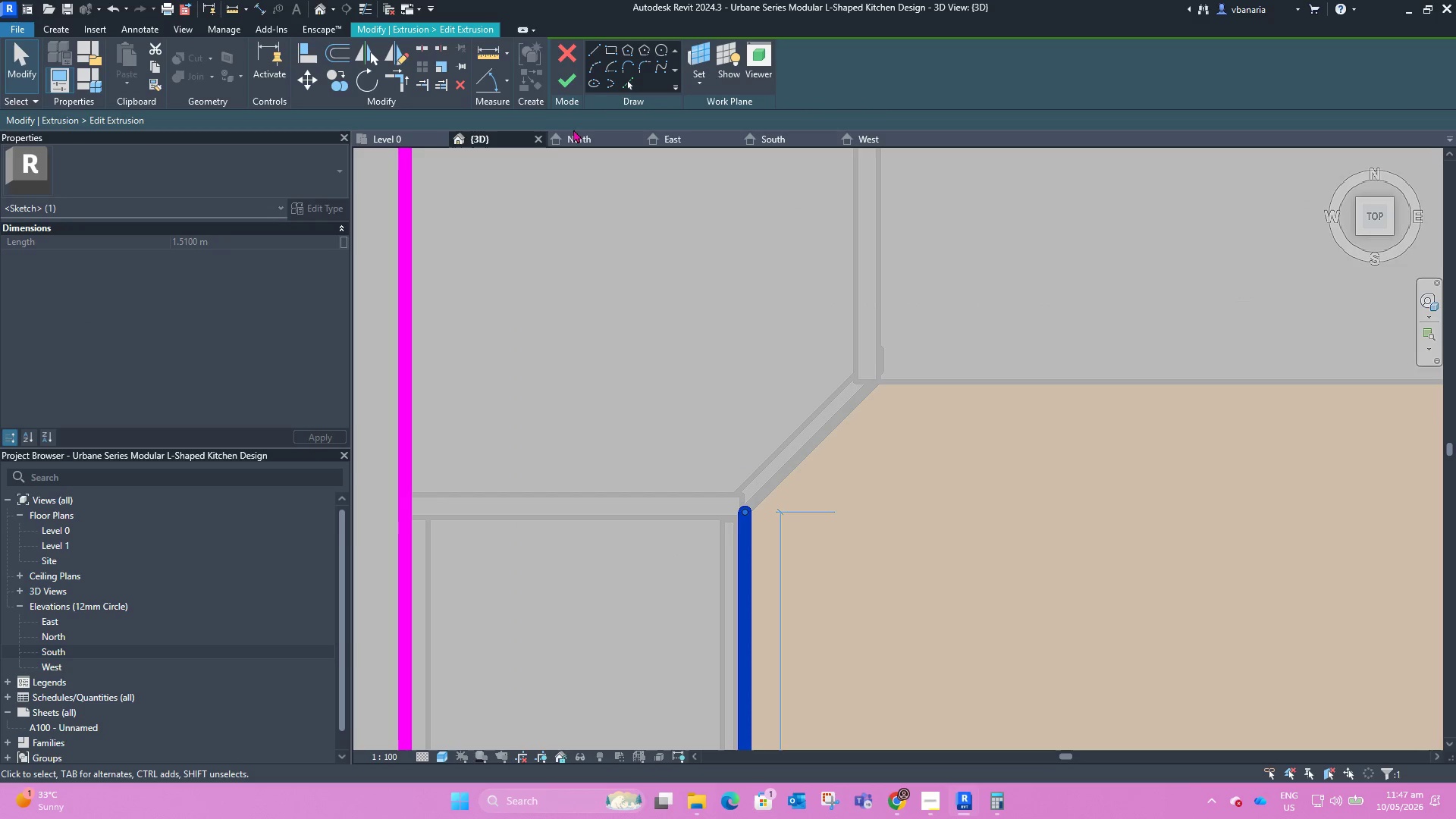 
scroll: coordinate [748, 520], scroll_direction: up, amount: 6.0
 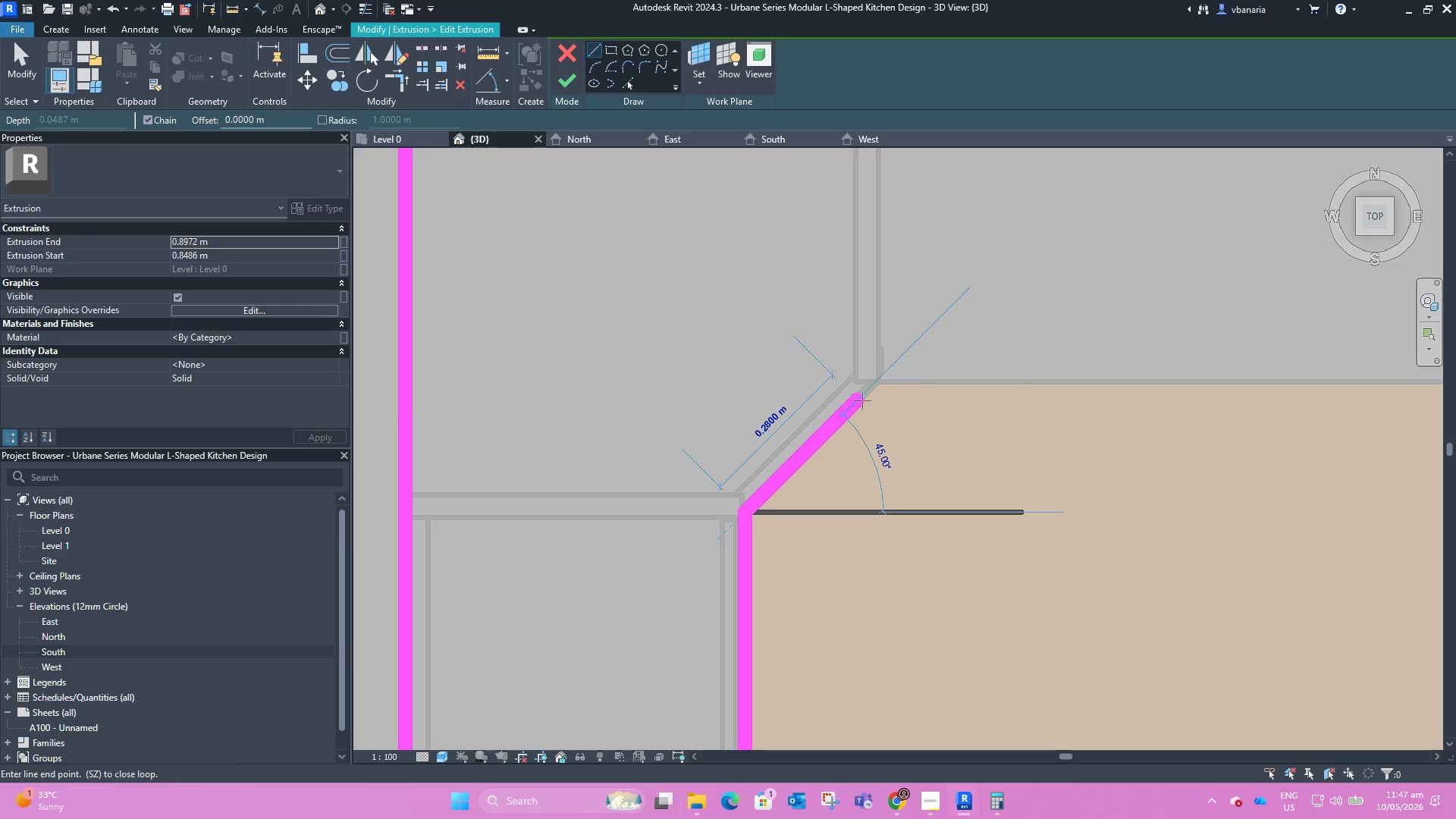 
left_click([877, 385])
 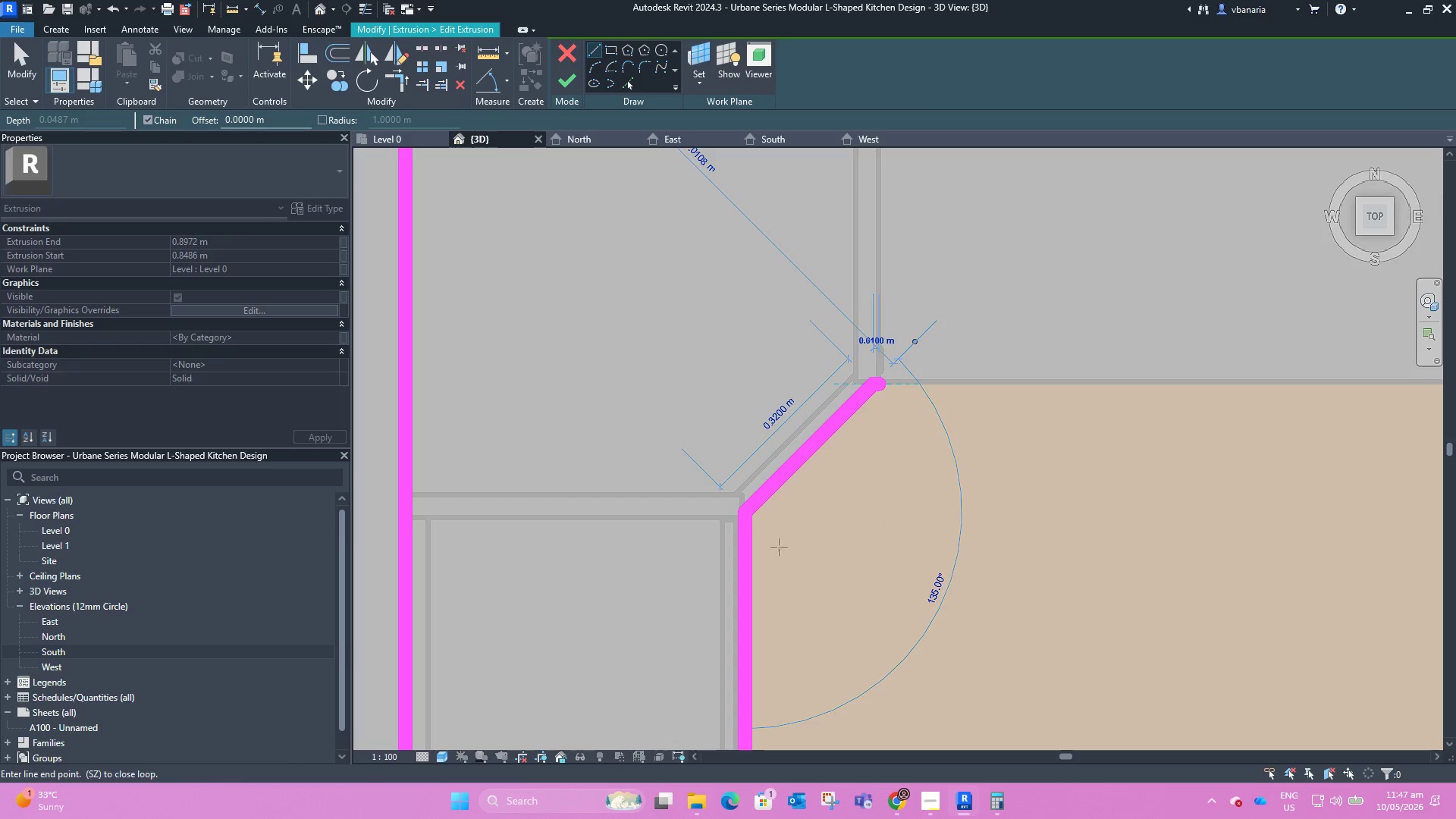 
scroll: coordinate [776, 548], scroll_direction: down, amount: 5.0
 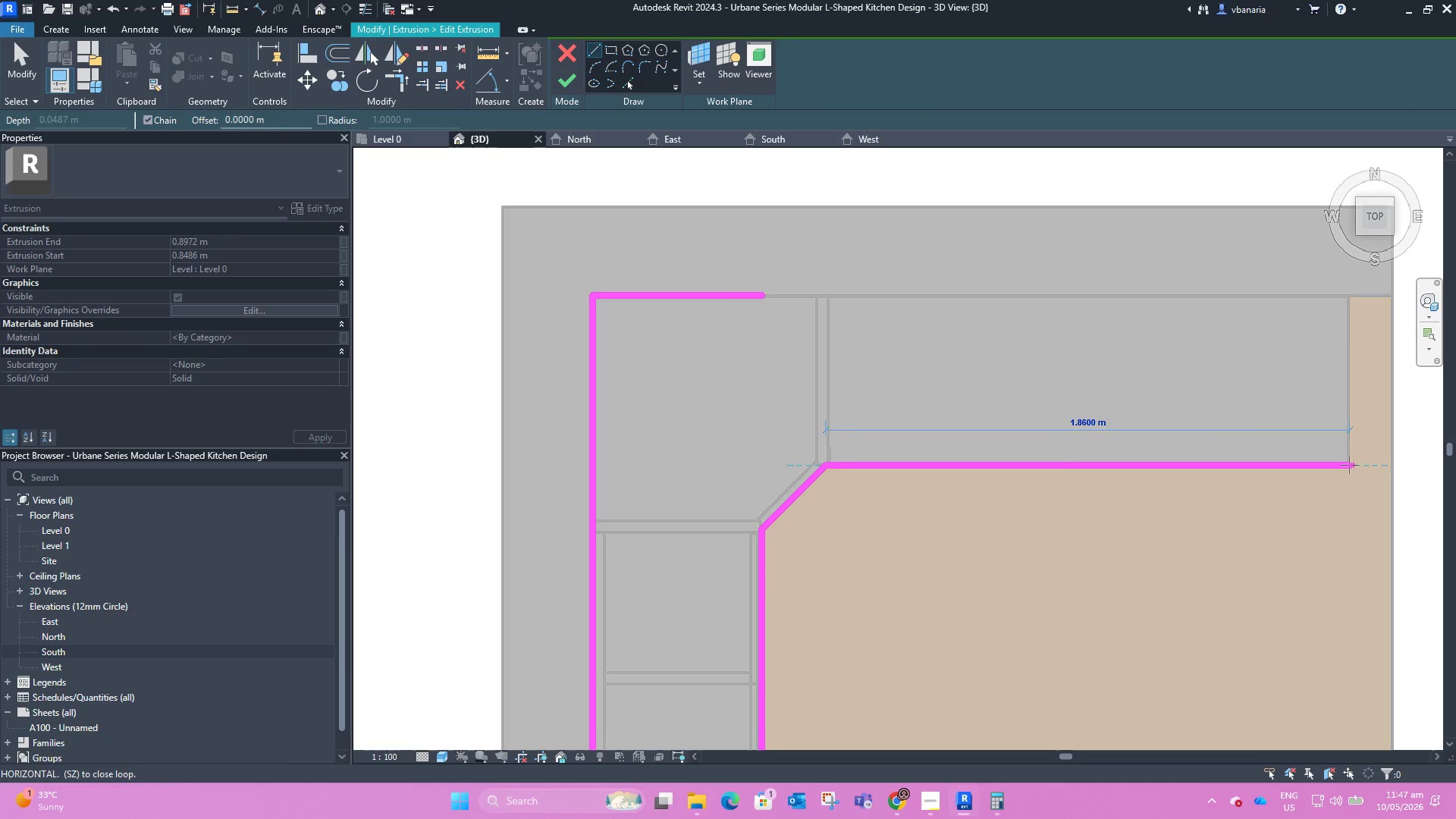 
scroll: coordinate [951, 438], scroll_direction: up, amount: 1.0
 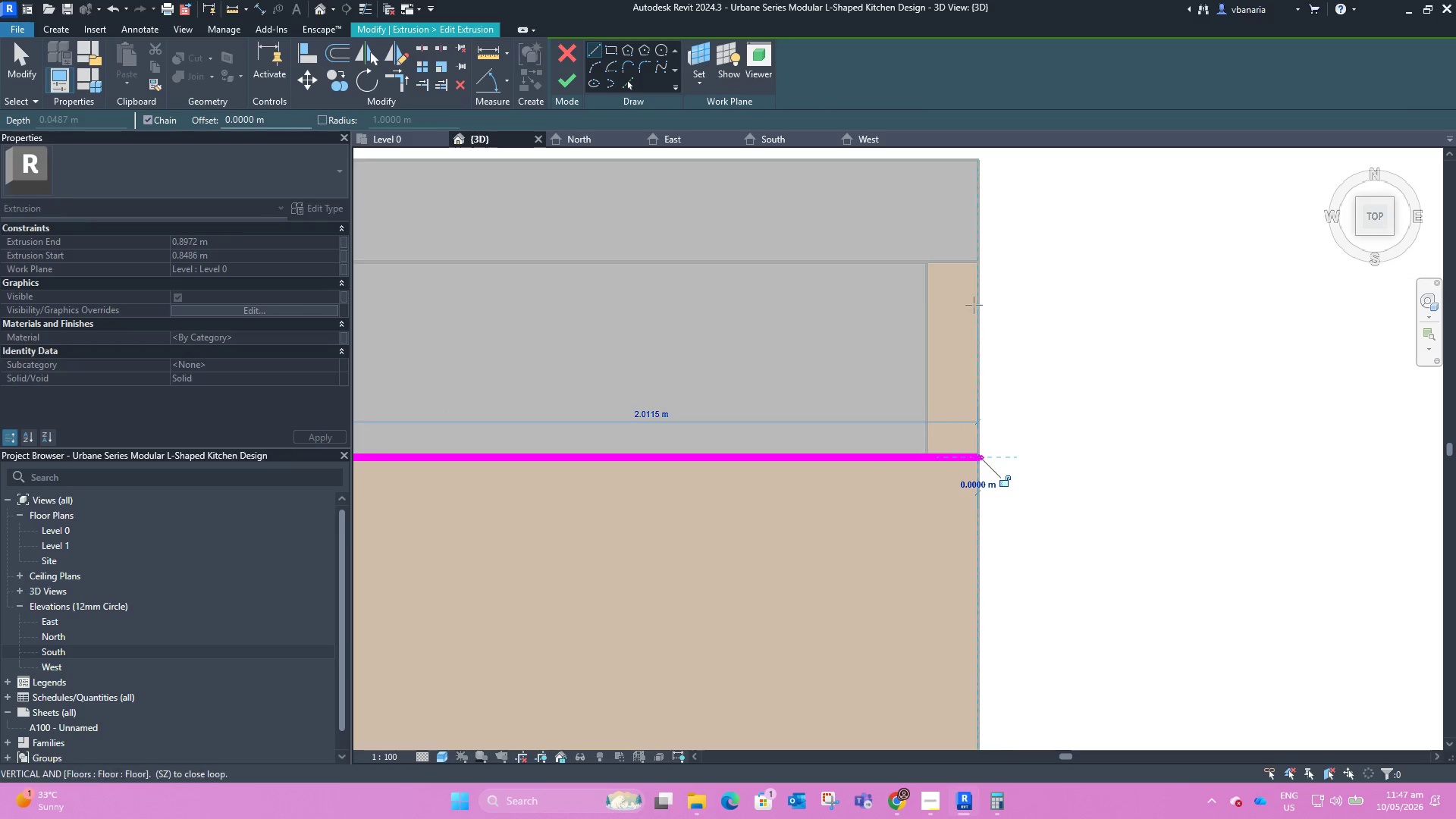 
left_click([975, 264])
 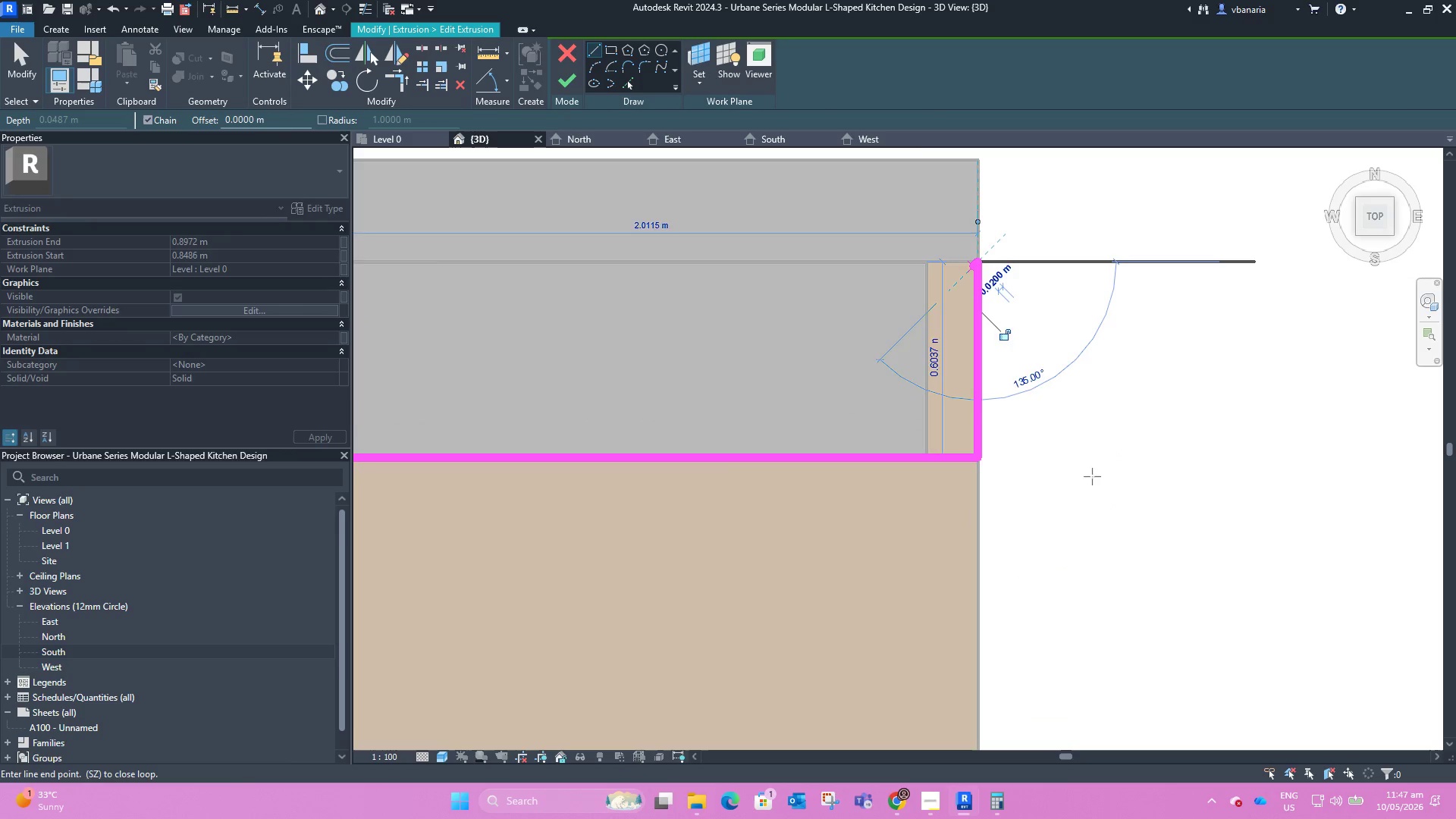 
scroll: coordinate [1081, 472], scroll_direction: down, amount: 8.0
 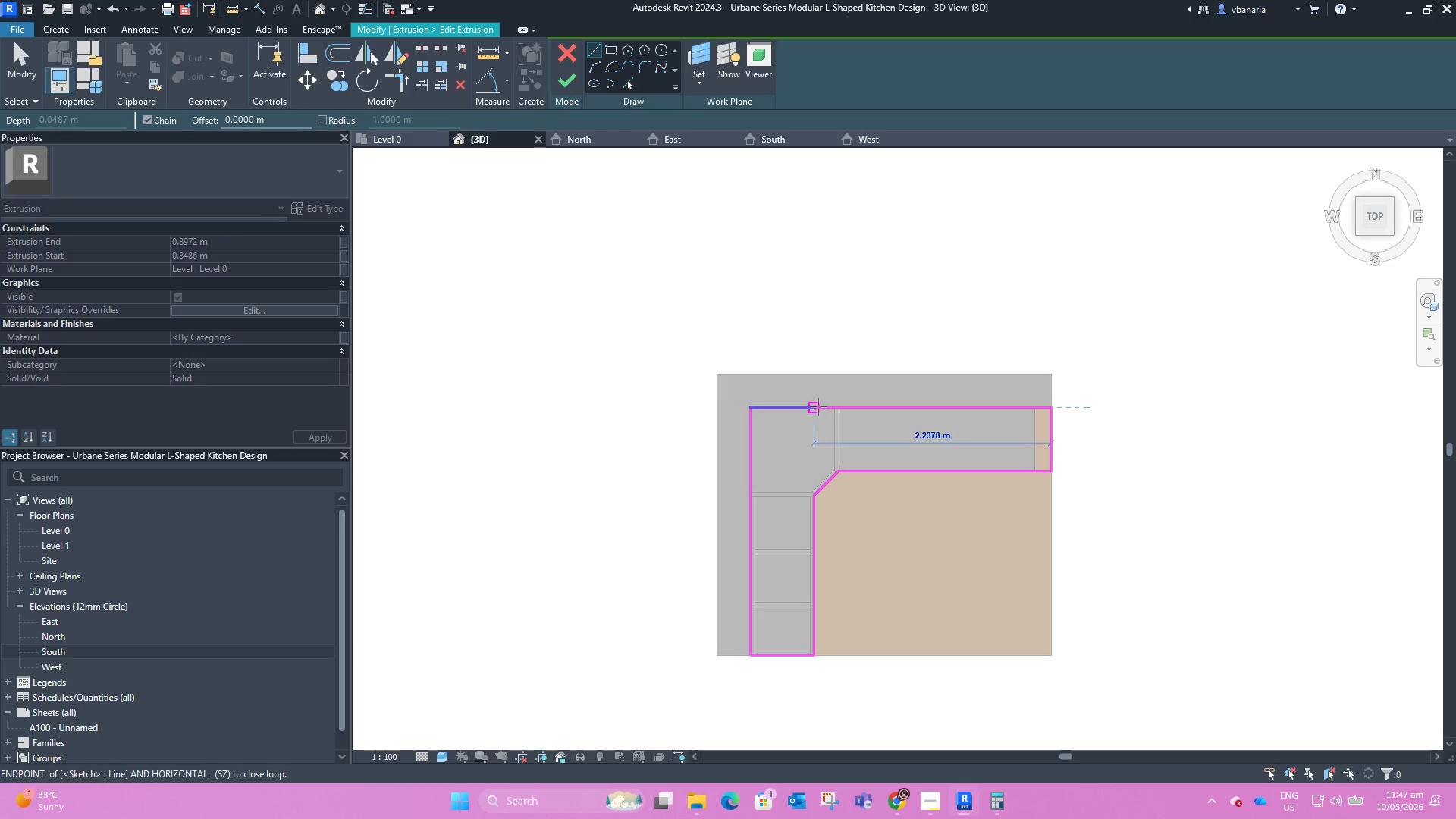 
key(Escape)
 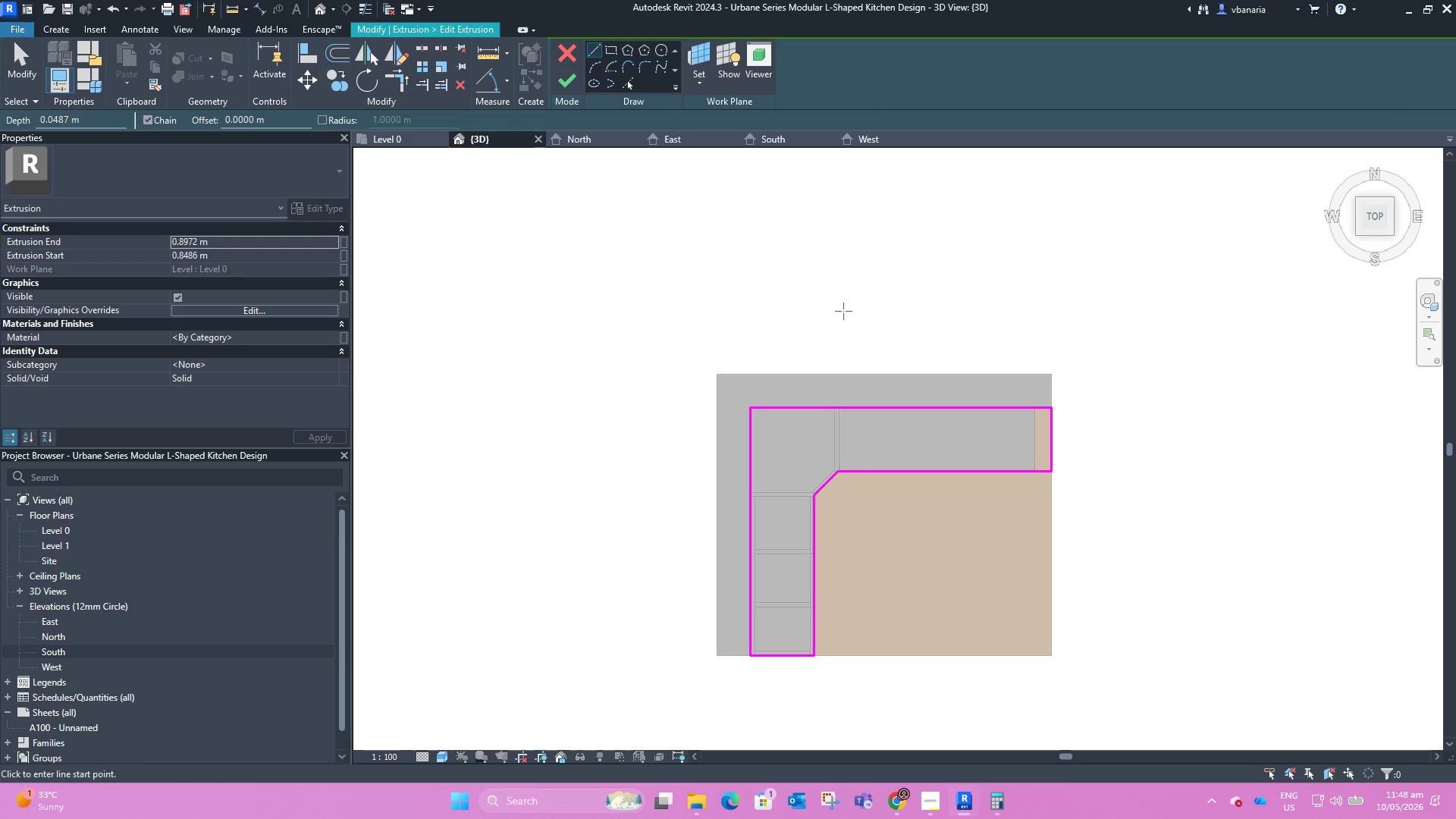 
key(Escape)
 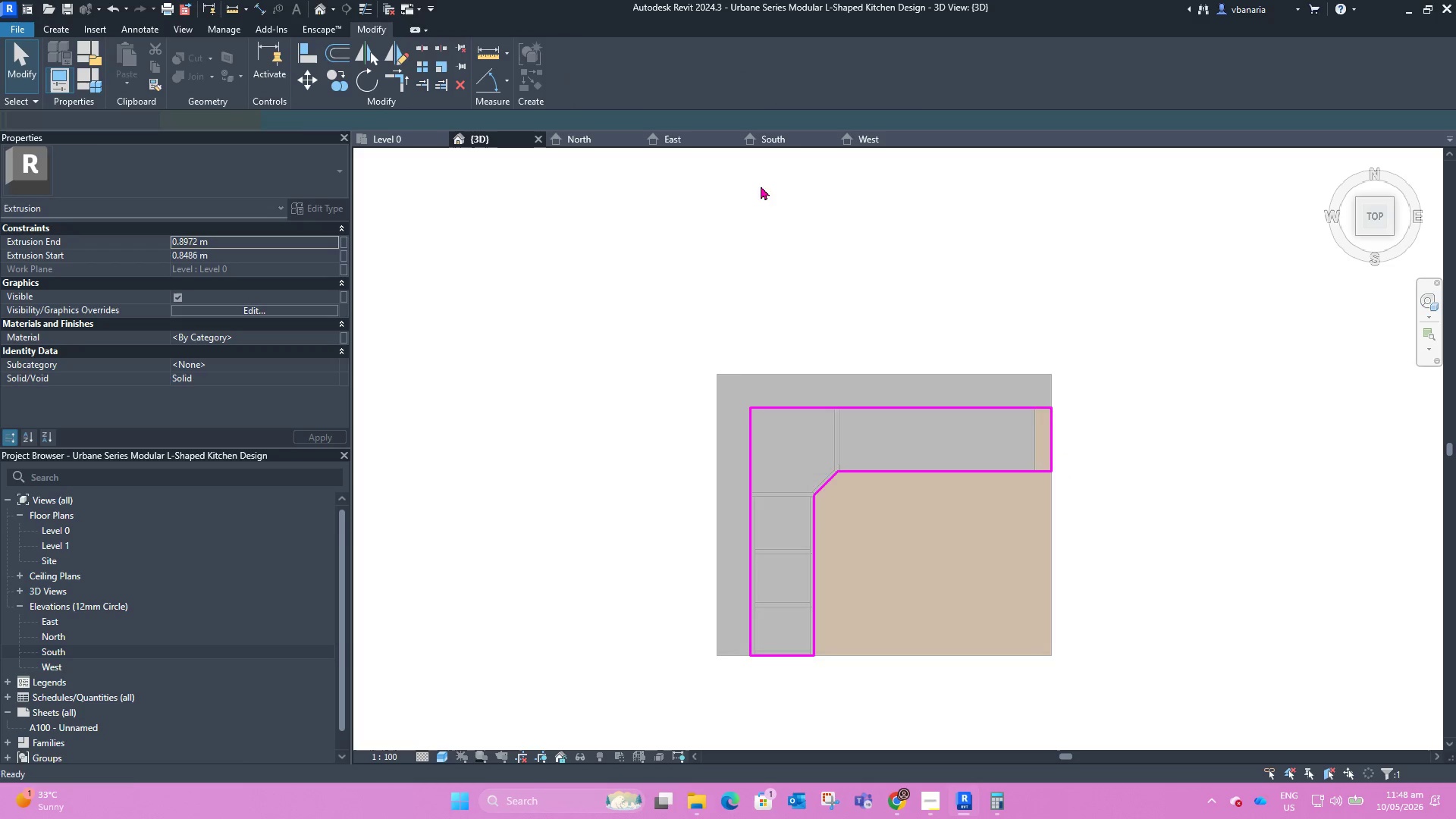 
left_click([1129, 352])
 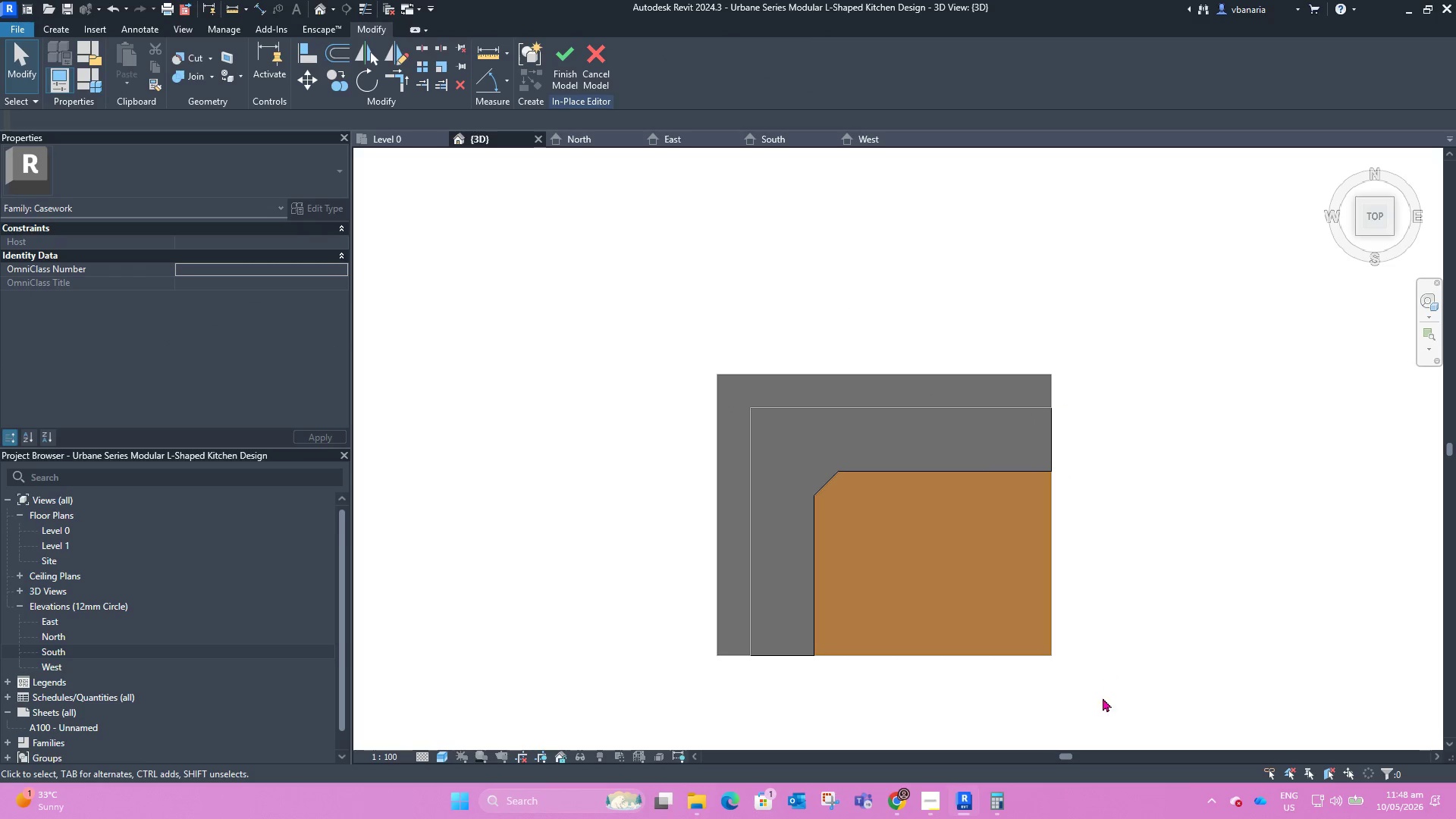 
hold_key(key=ShiftLeft, duration=1.14)
 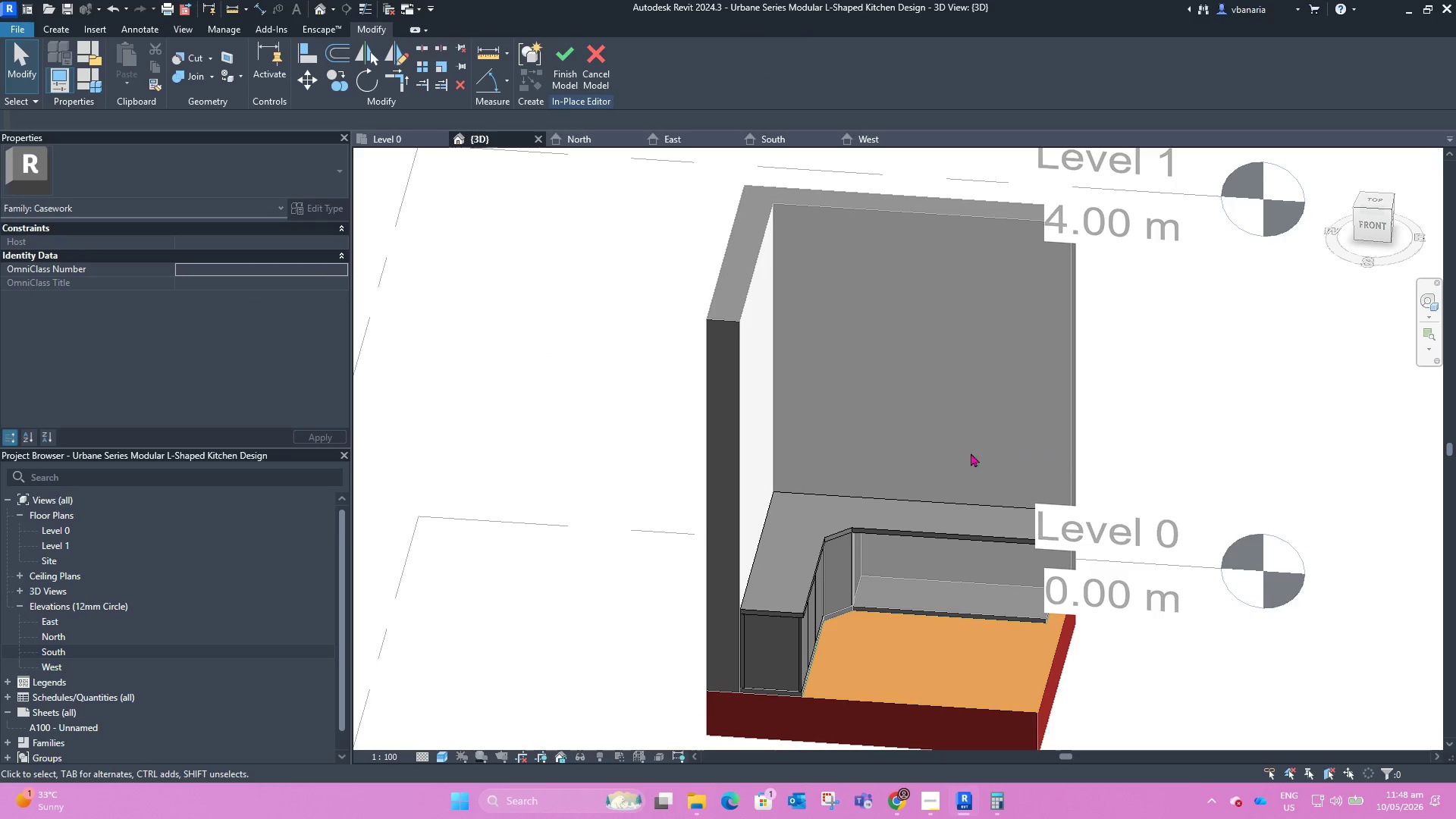 
scroll: coordinate [1066, 616], scroll_direction: up, amount: 3.0
 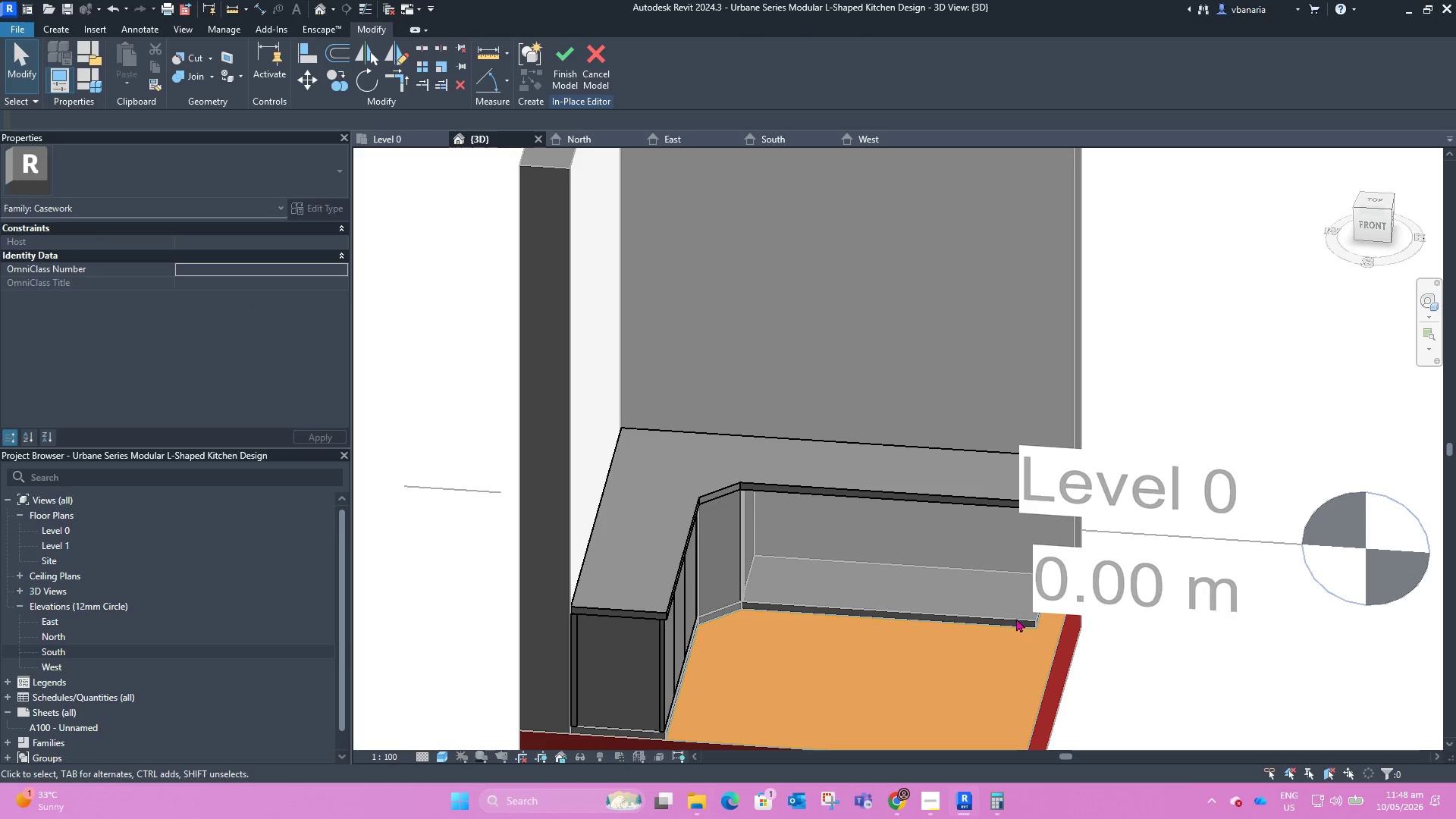 
left_click([1016, 617])
 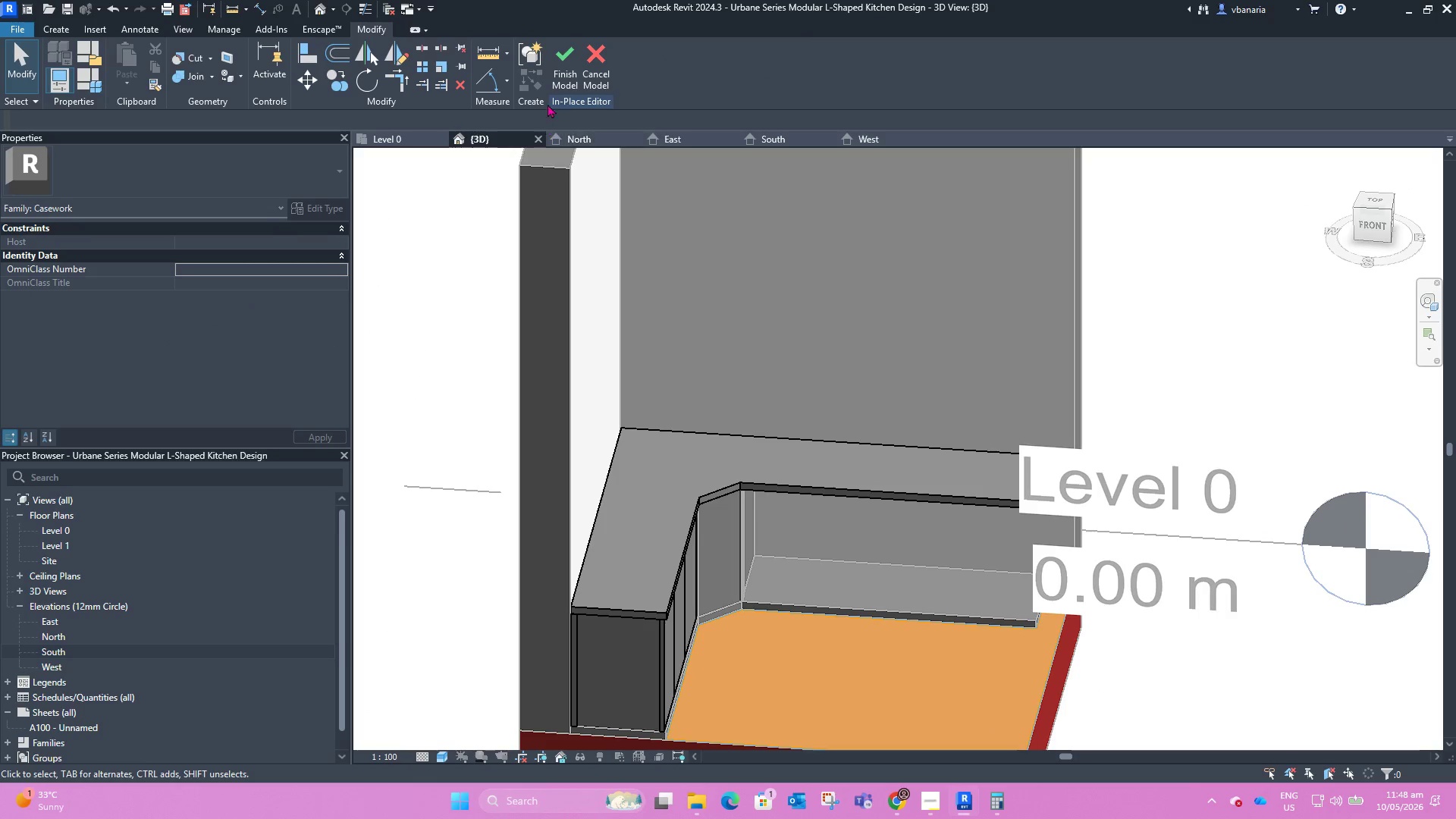 
left_click([570, 84])
 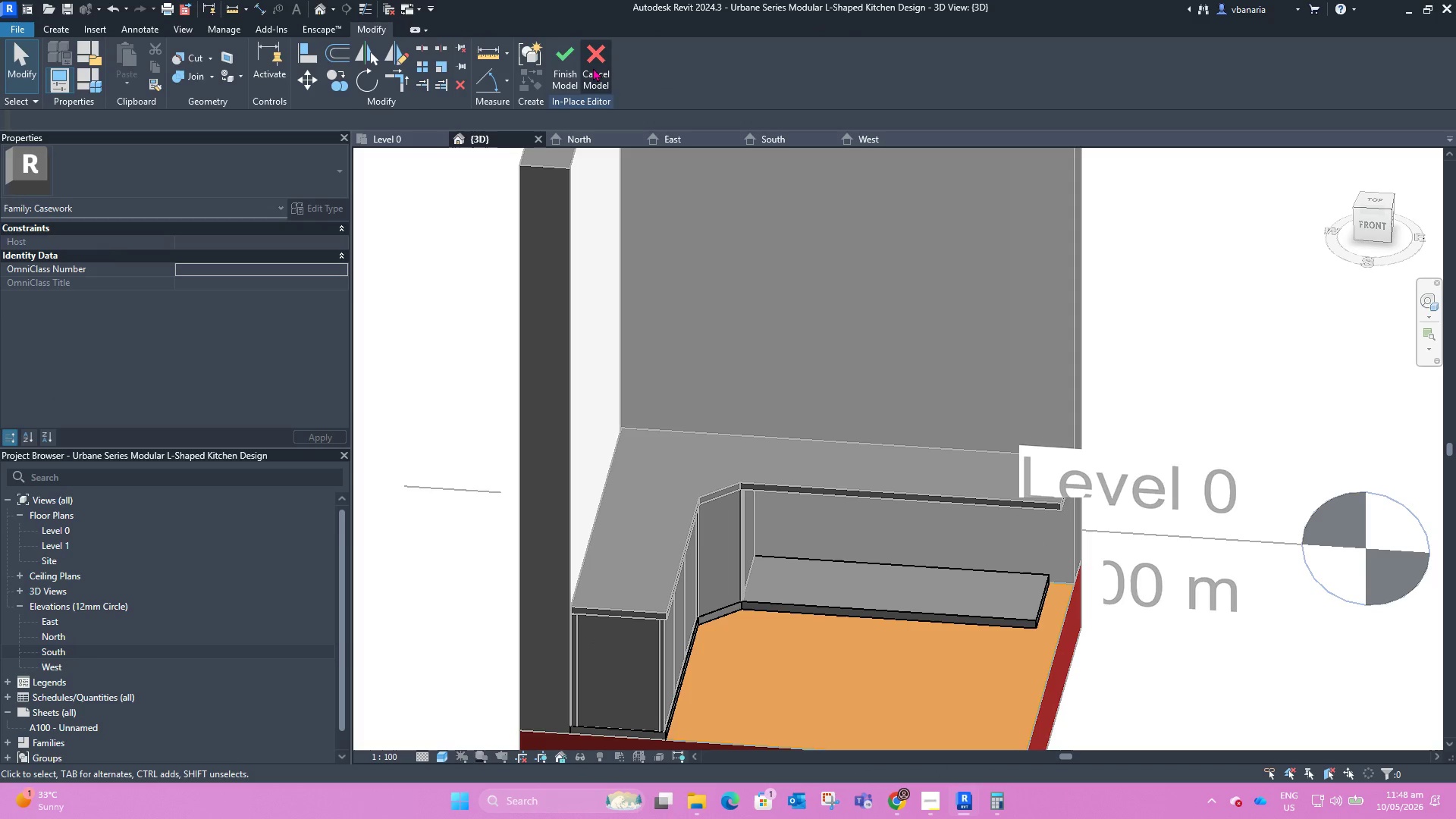 
wait(6.11)
 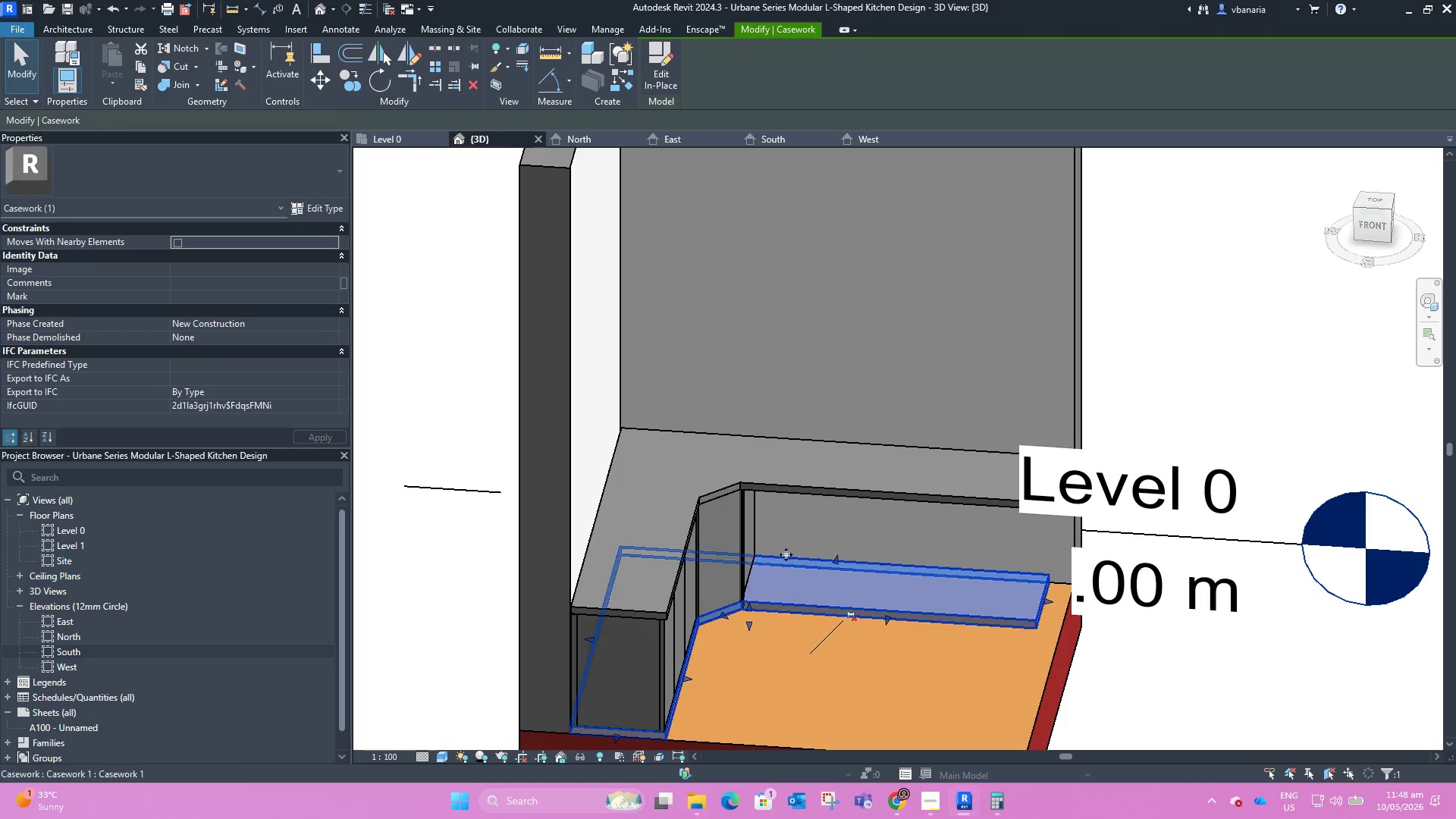 
left_click([993, 618])
 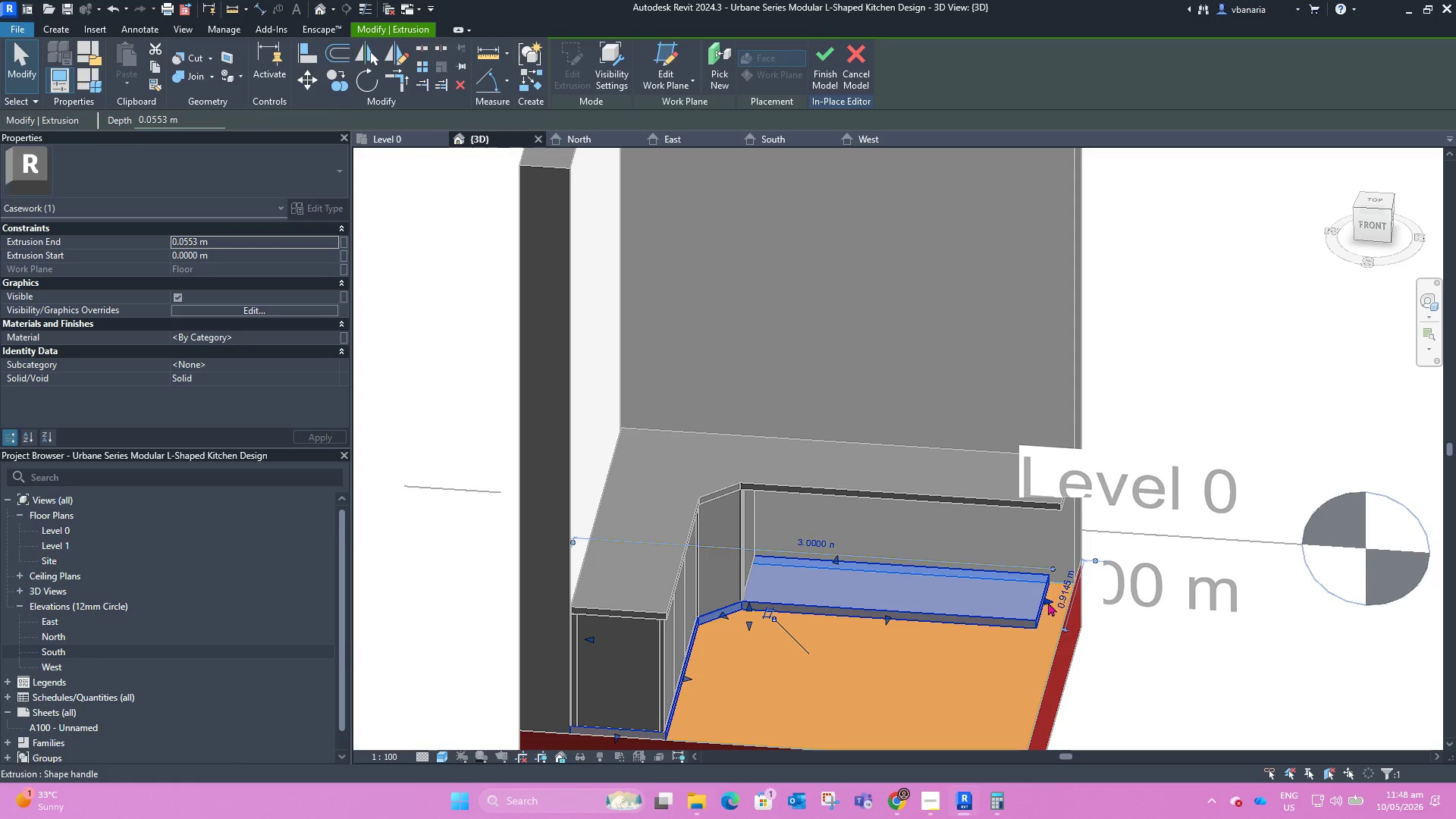 
left_click_drag(start_coordinate=[1048, 602], to_coordinate=[1064, 606])
 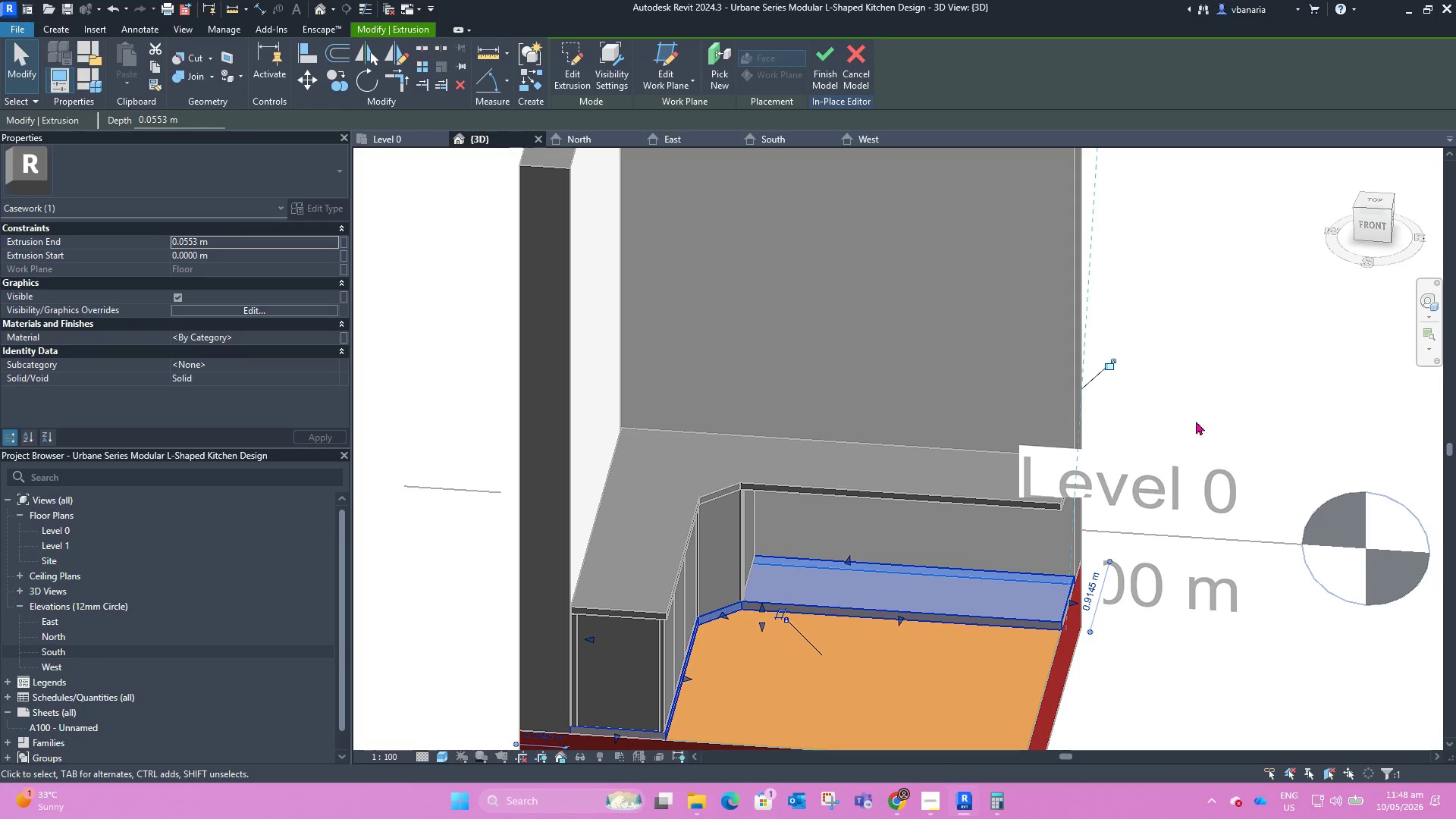 
left_click([1208, 375])
 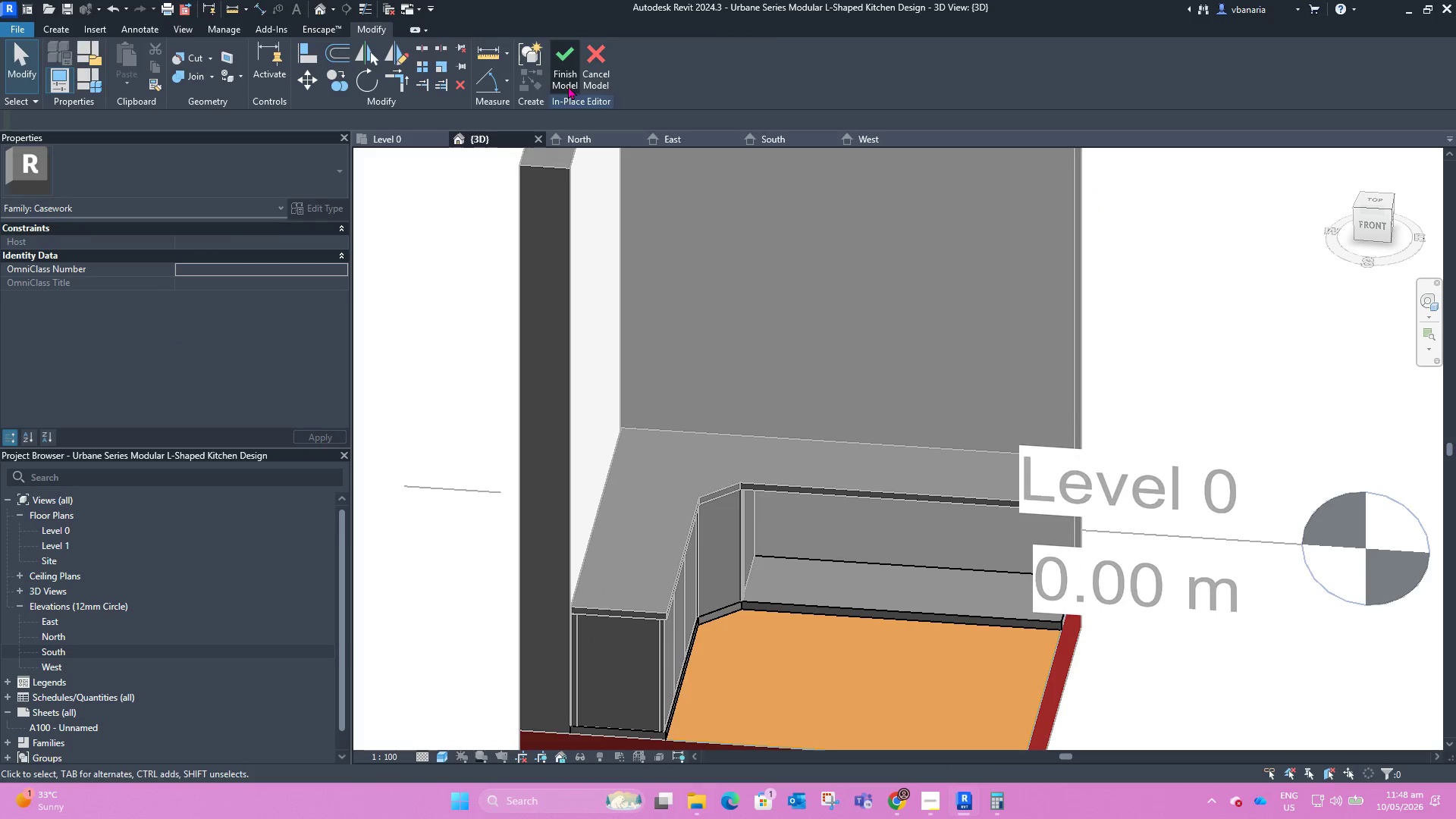 
hold_key(key=ShiftLeft, duration=1.5)
 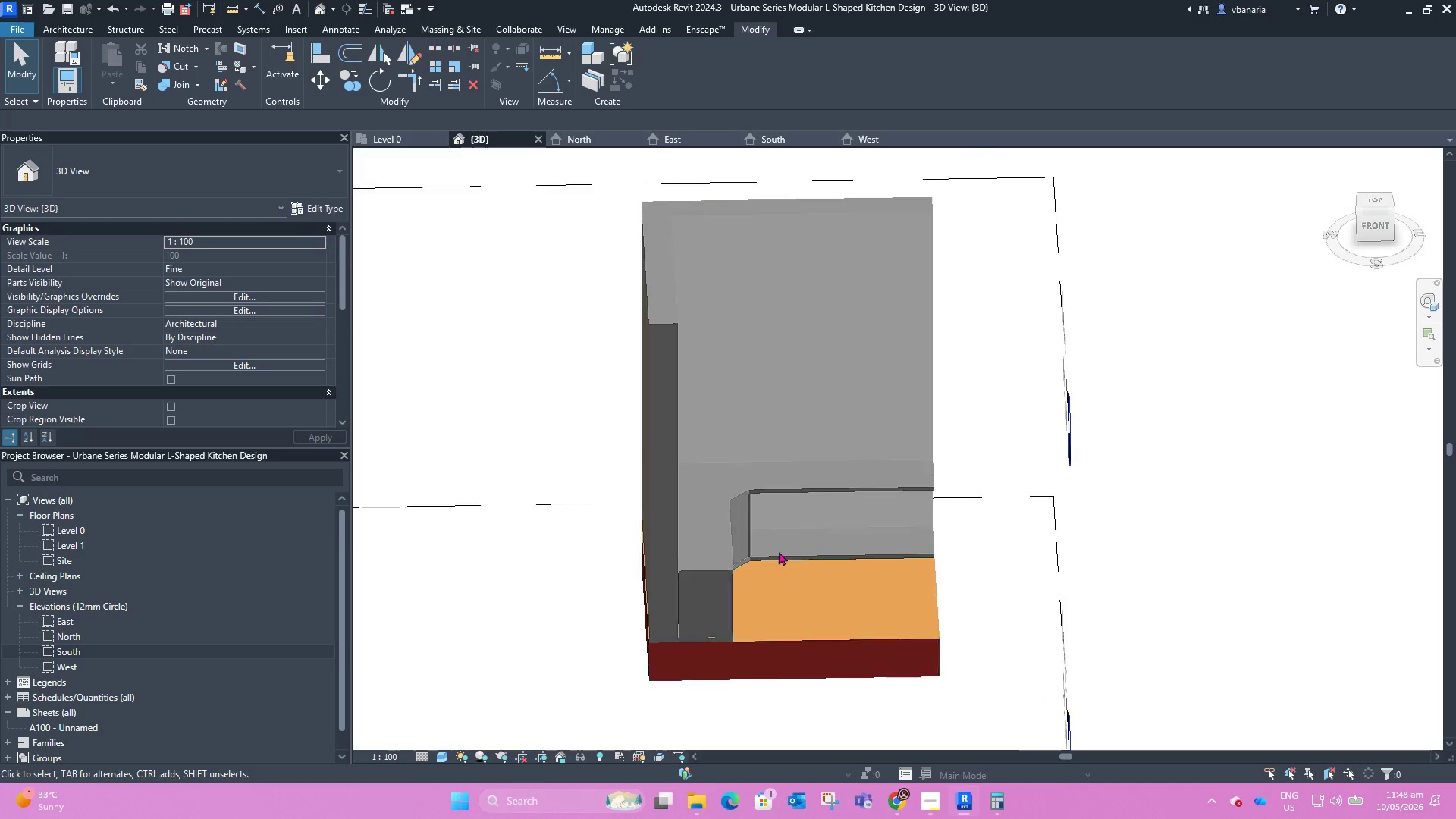 
scroll: coordinate [791, 519], scroll_direction: down, amount: 5.0
 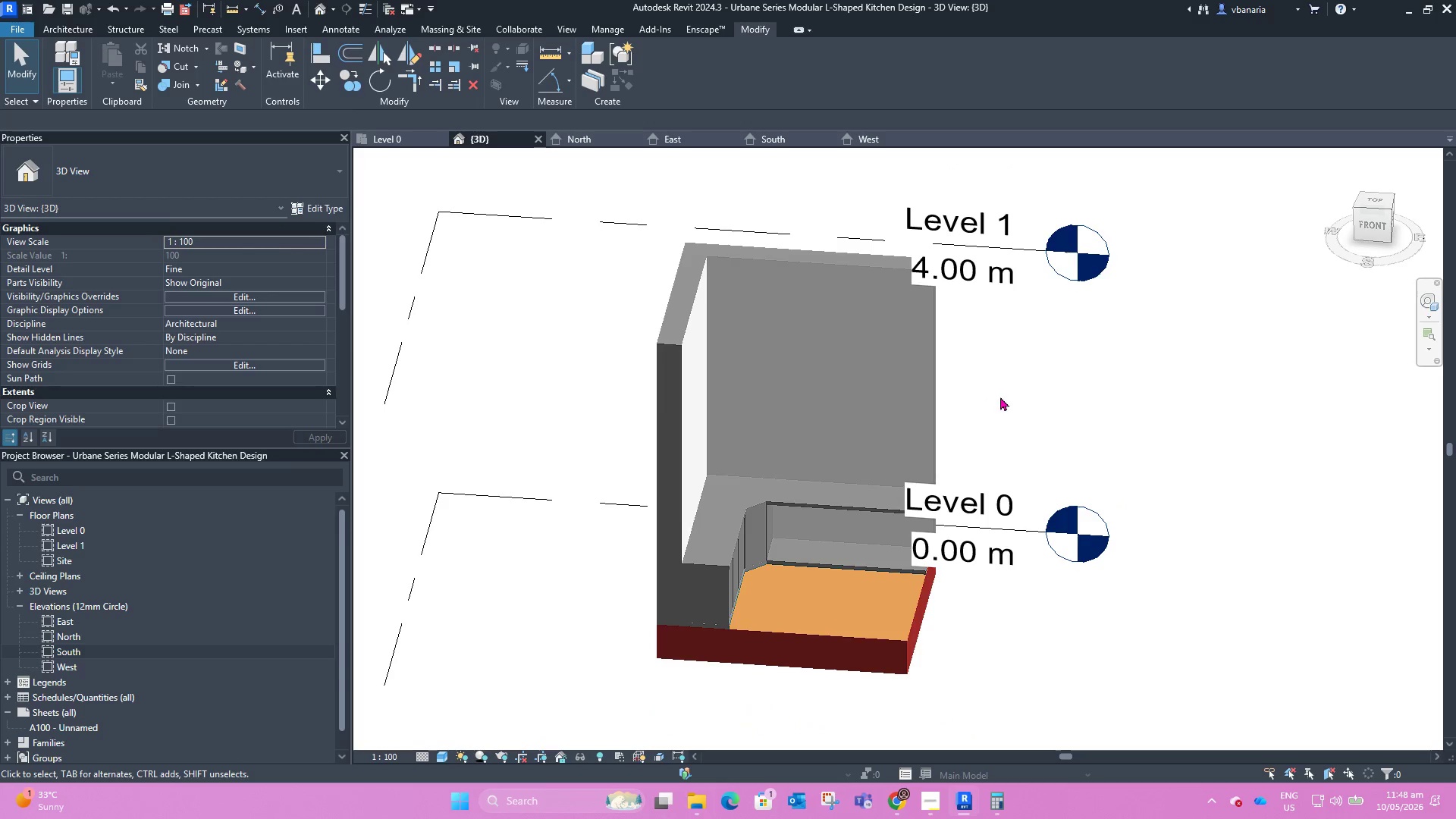 
scroll: coordinate [766, 558], scroll_direction: up, amount: 9.0
 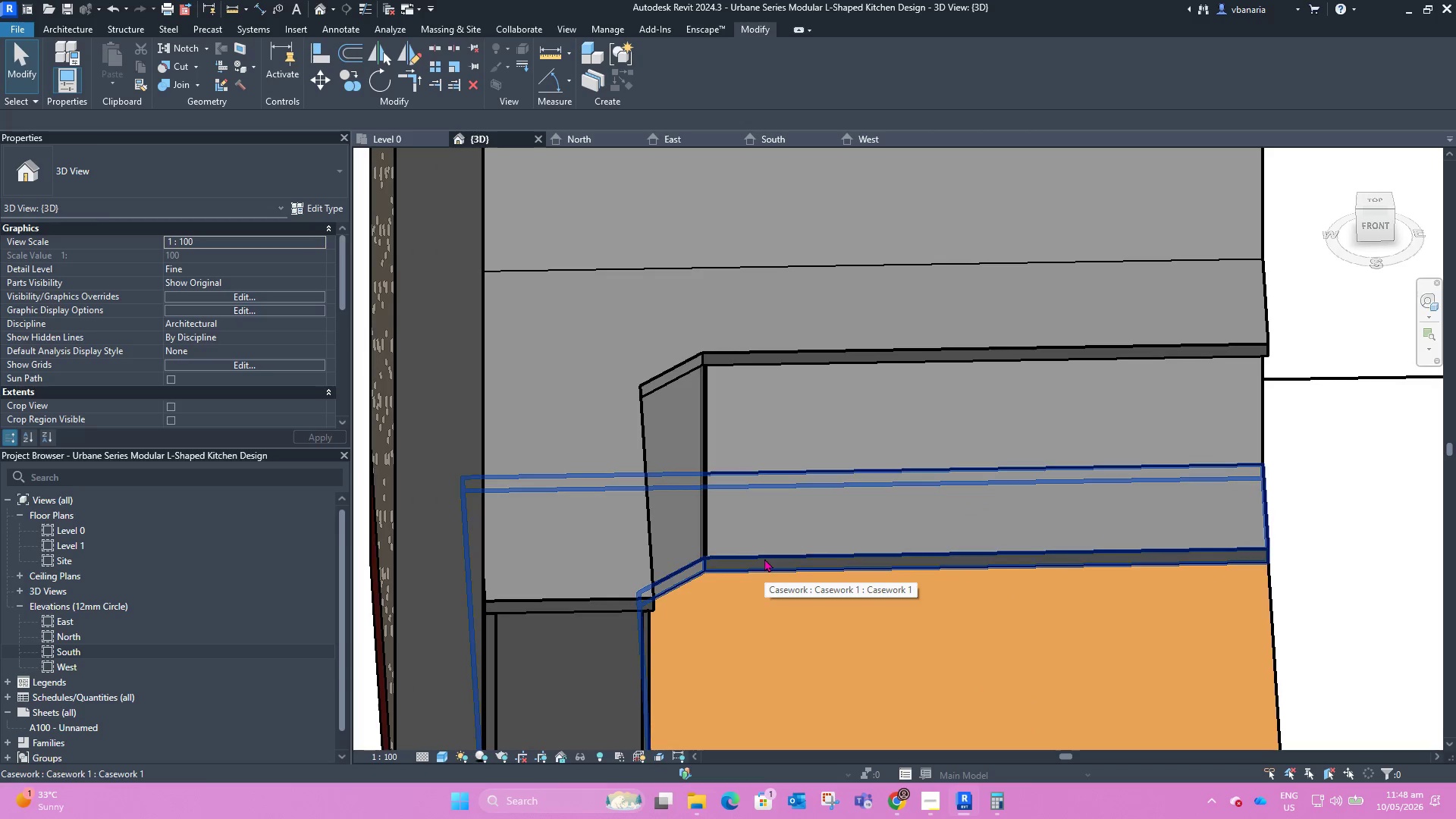 
left_click([764, 558])
 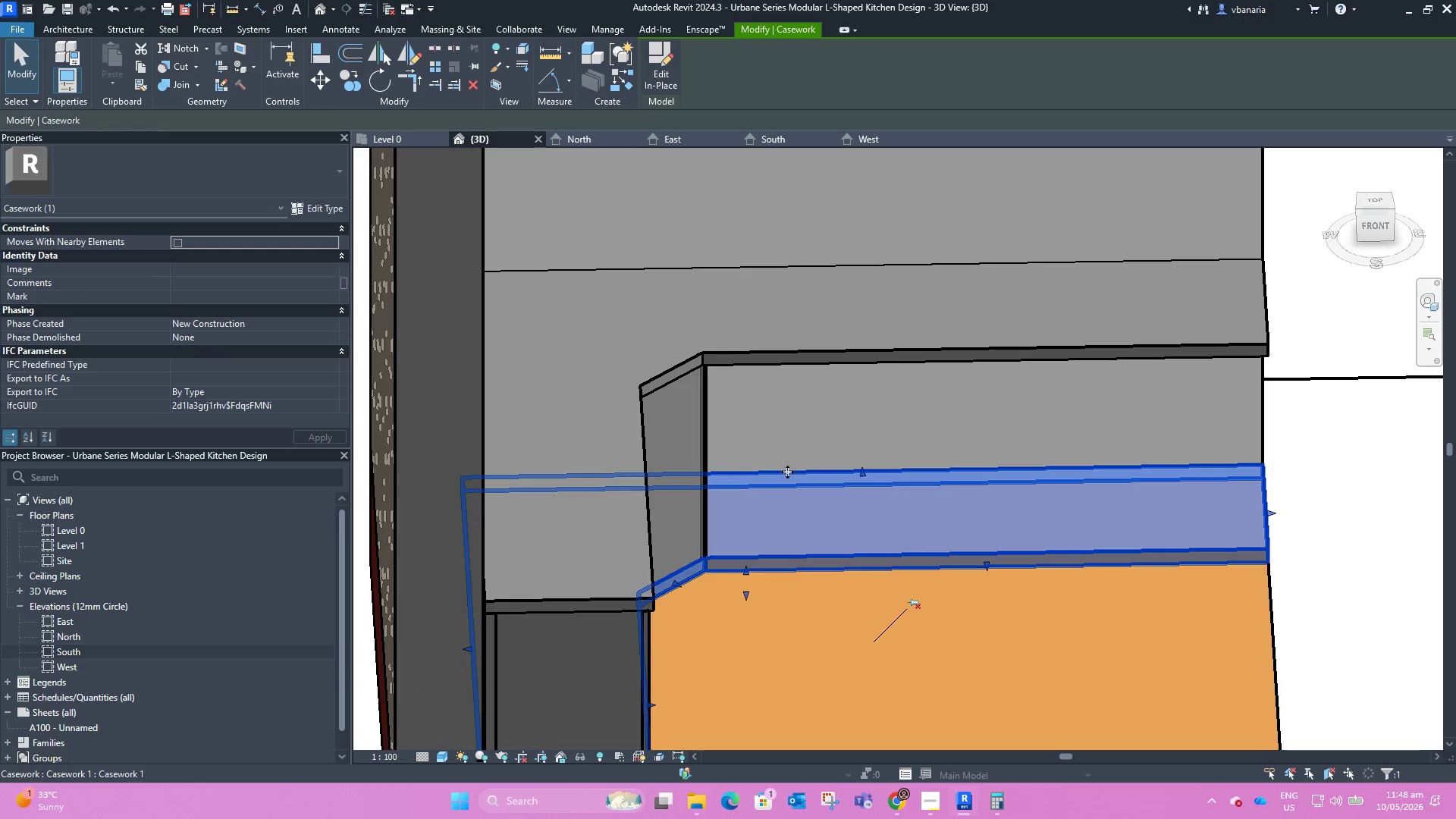 
hold_key(key=ShiftLeft, duration=1.01)
 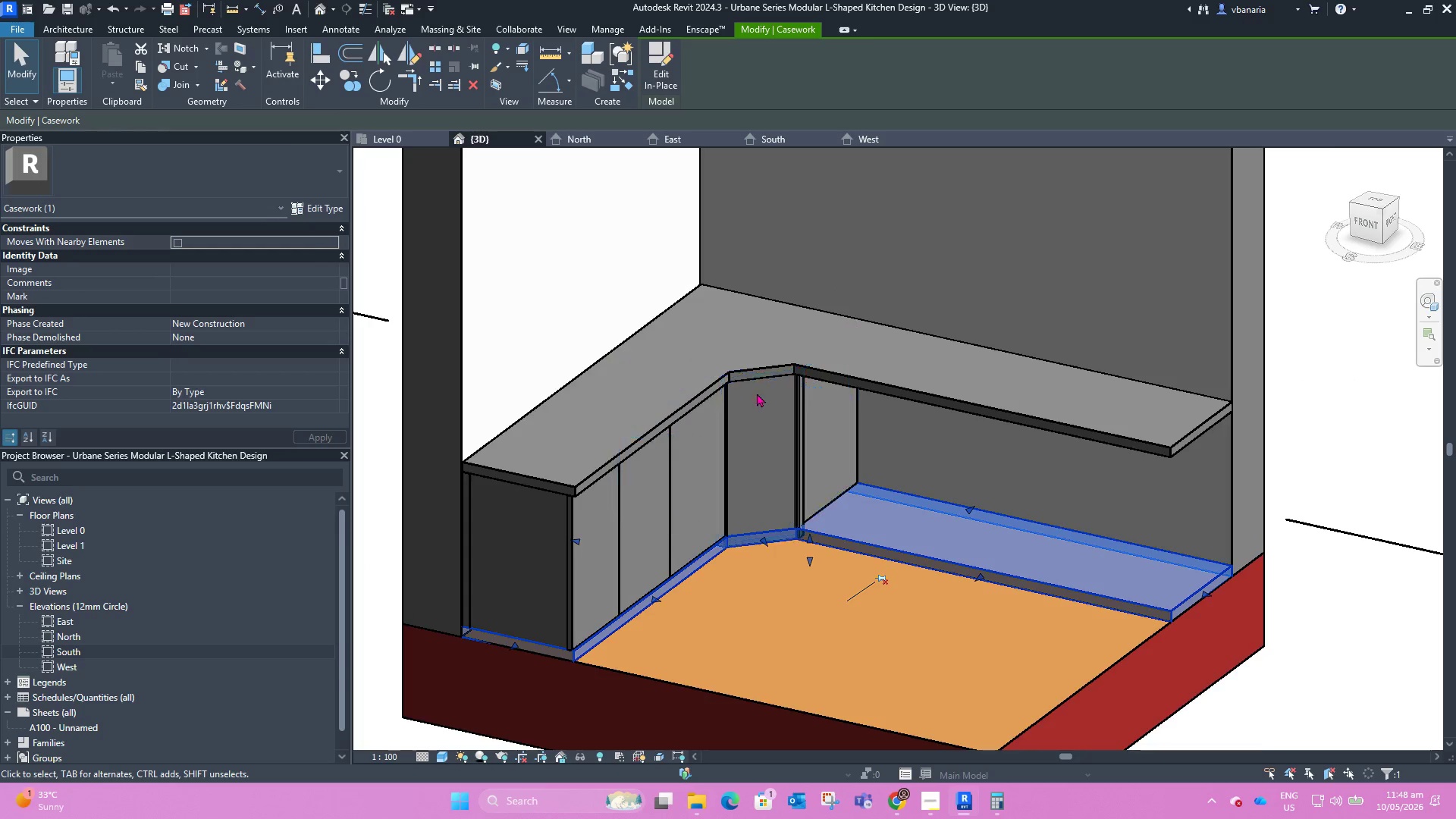 
scroll: coordinate [777, 474], scroll_direction: down, amount: 2.0
 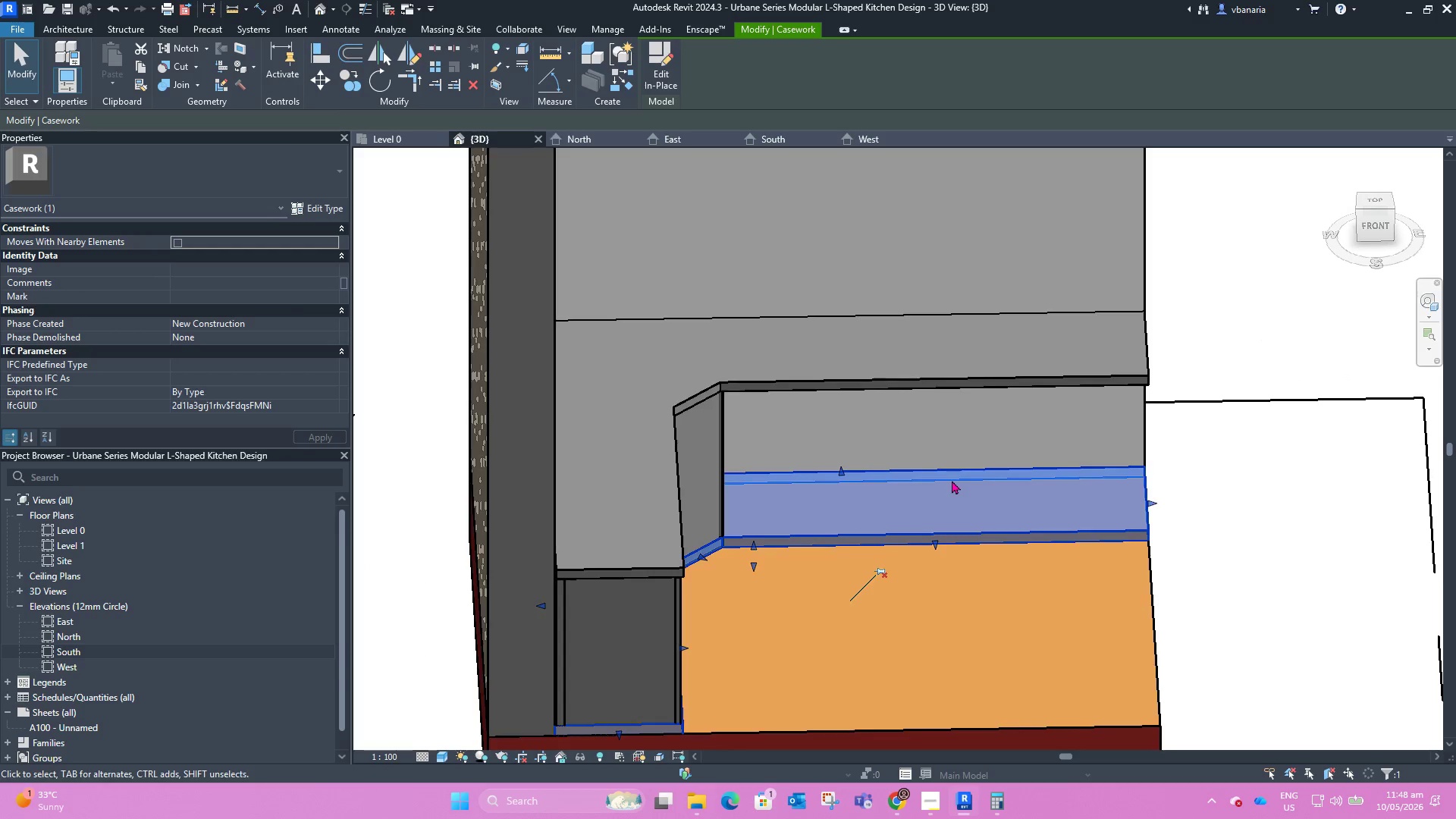 
scroll: coordinate [723, 354], scroll_direction: up, amount: 7.0
 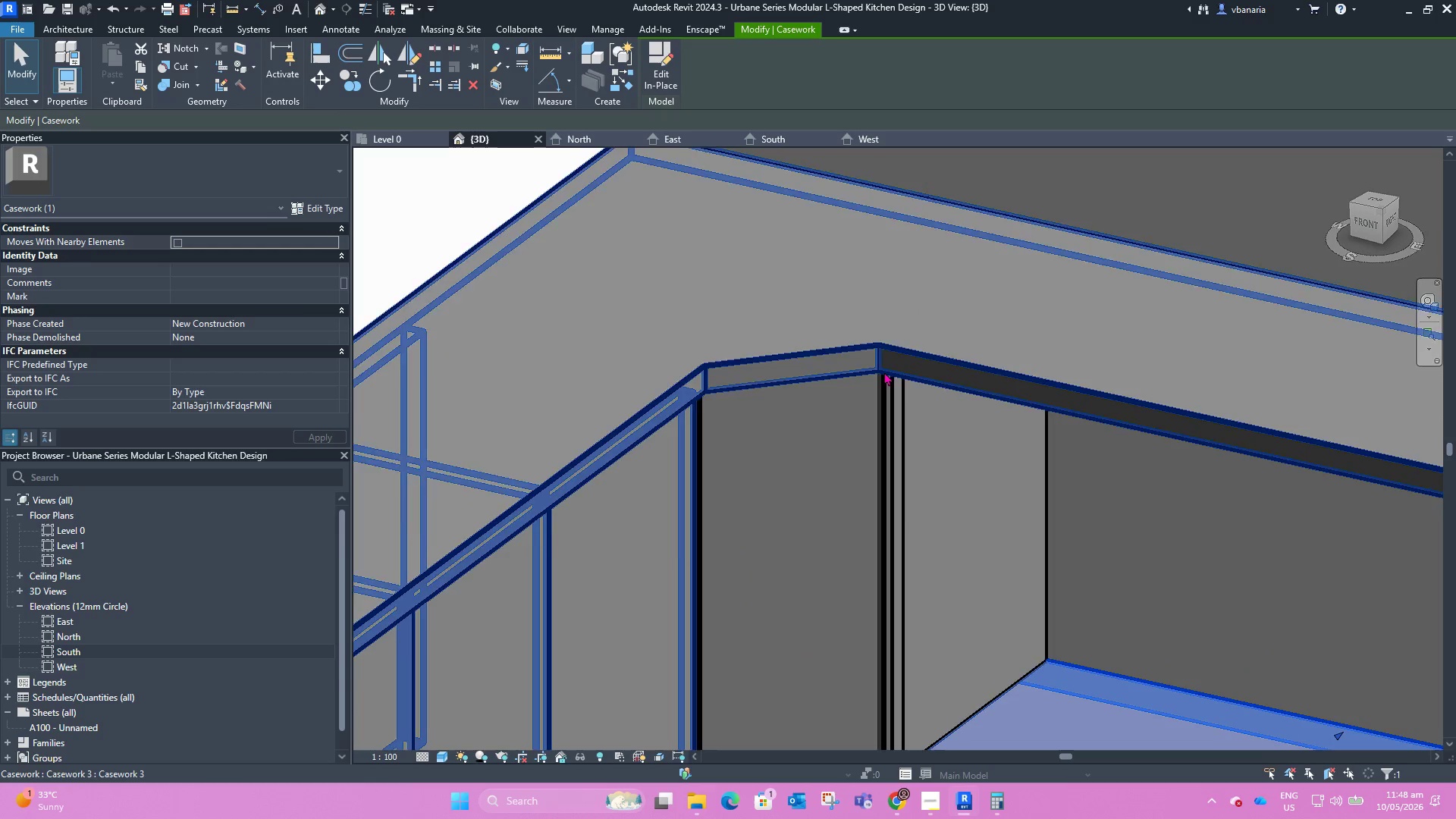 
scroll: coordinate [830, 442], scroll_direction: down, amount: 7.0
 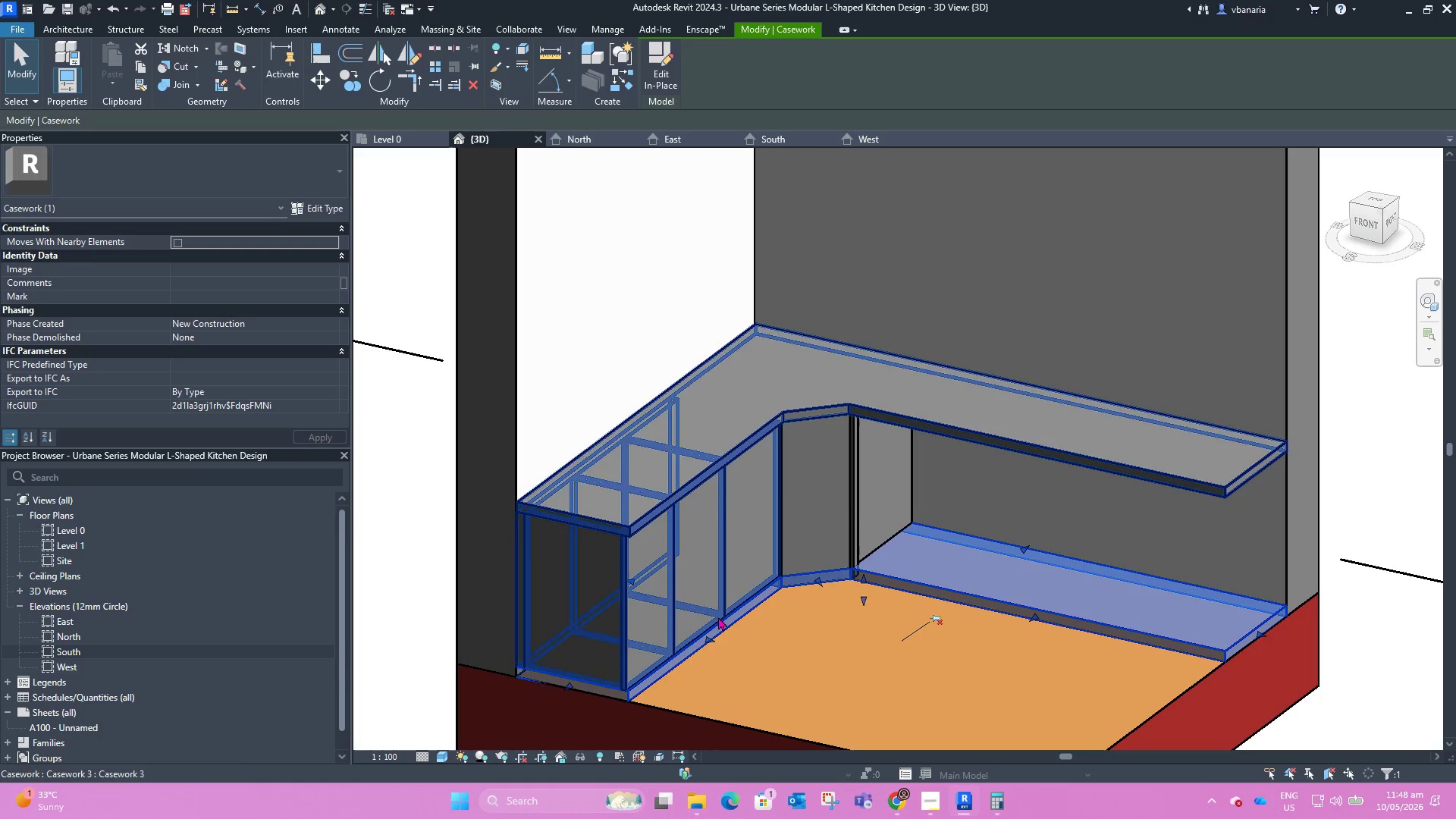 
hold_key(key=ShiftLeft, duration=0.86)
 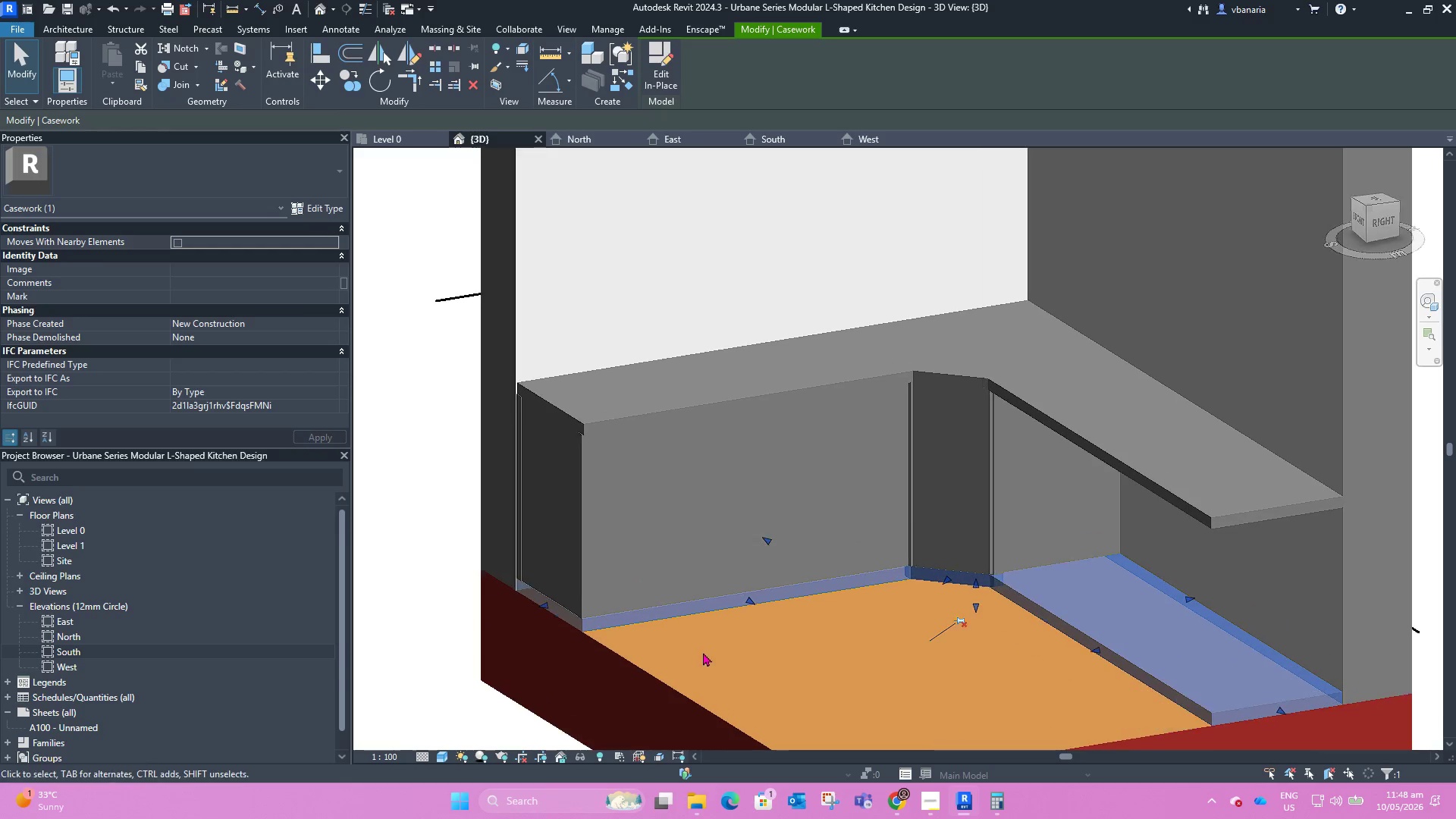 
scroll: coordinate [597, 433], scroll_direction: up, amount: 4.0
 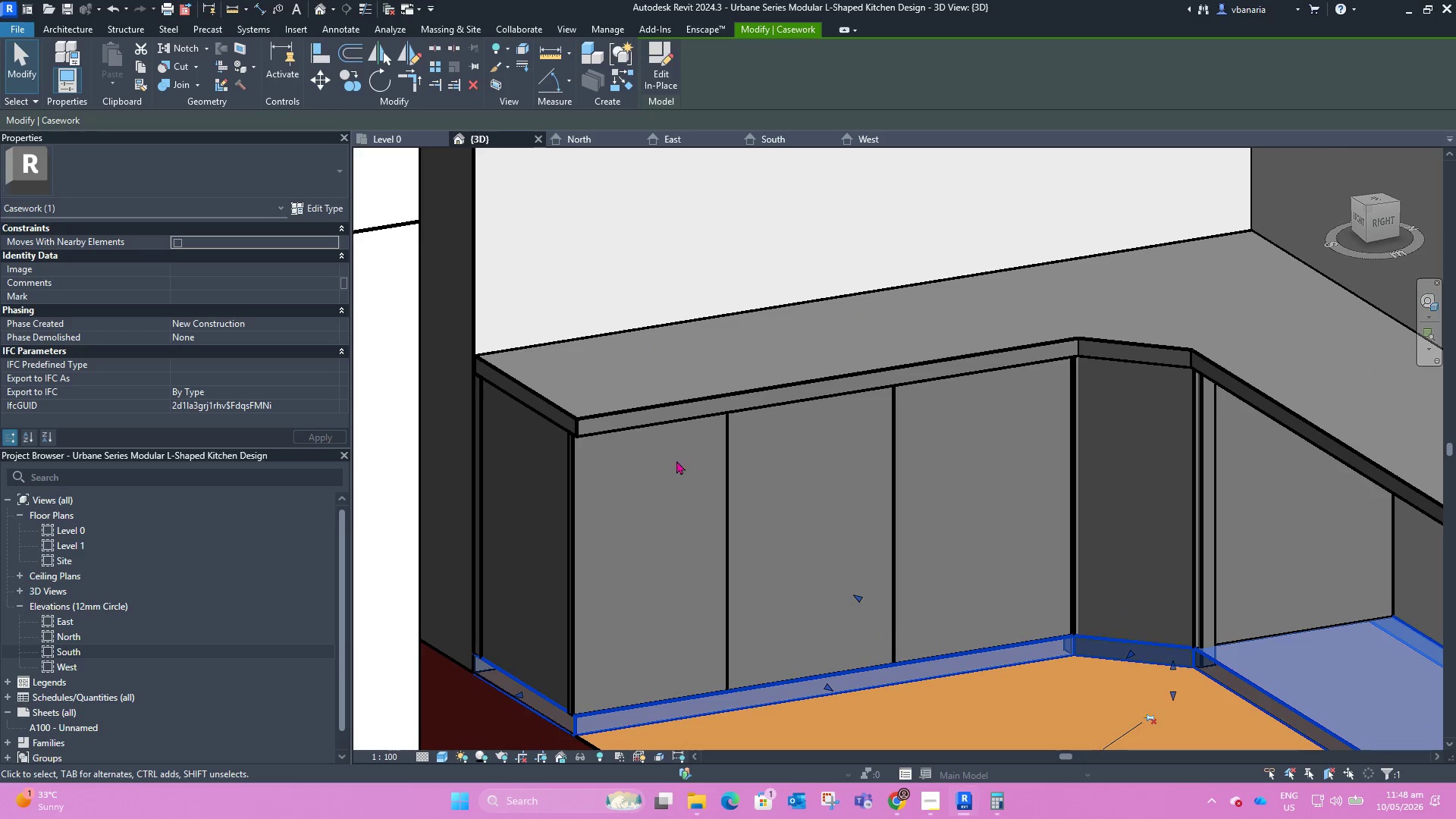 
scroll: coordinate [662, 479], scroll_direction: down, amount: 2.0
 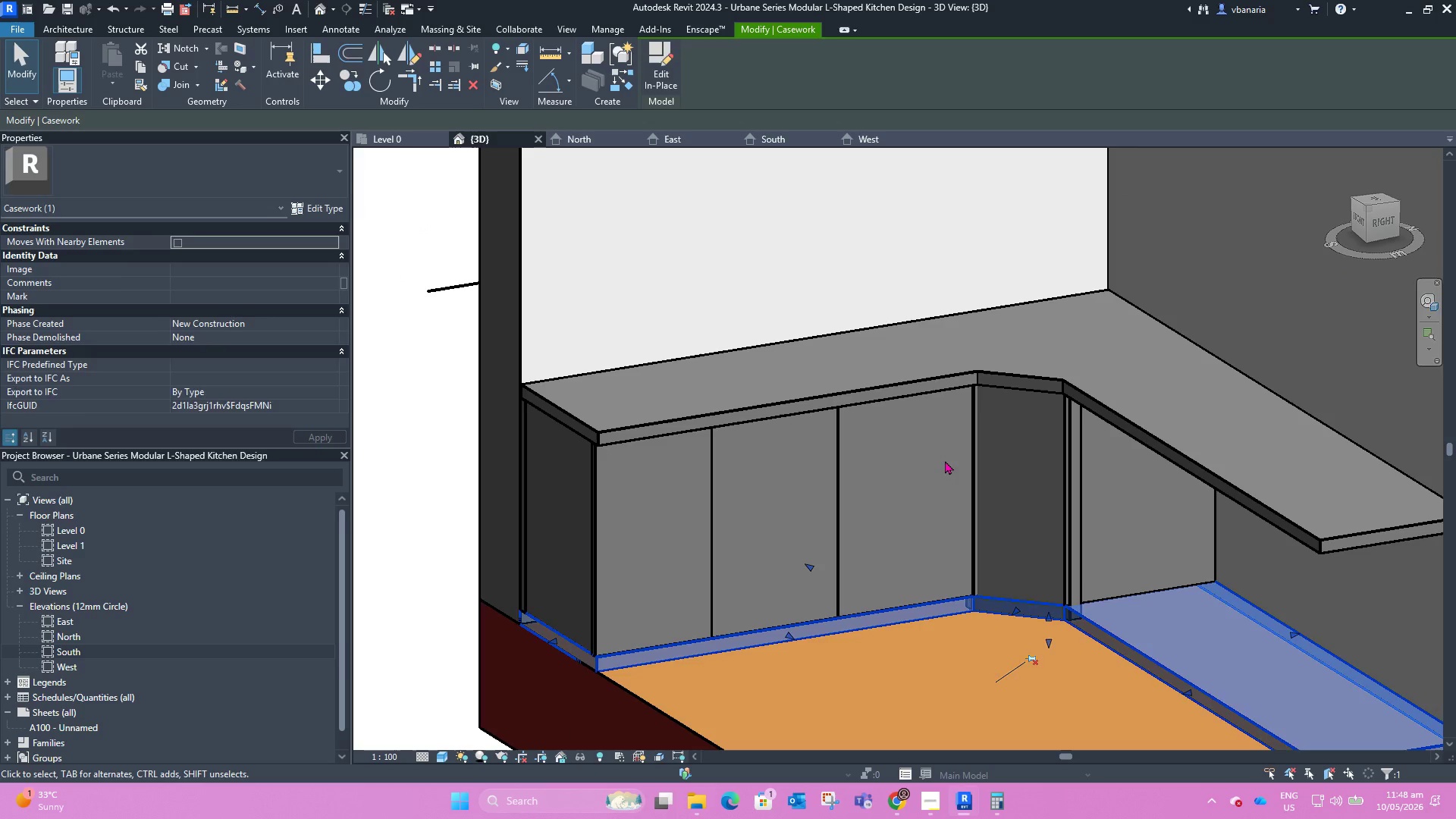 
left_click([945, 460])
 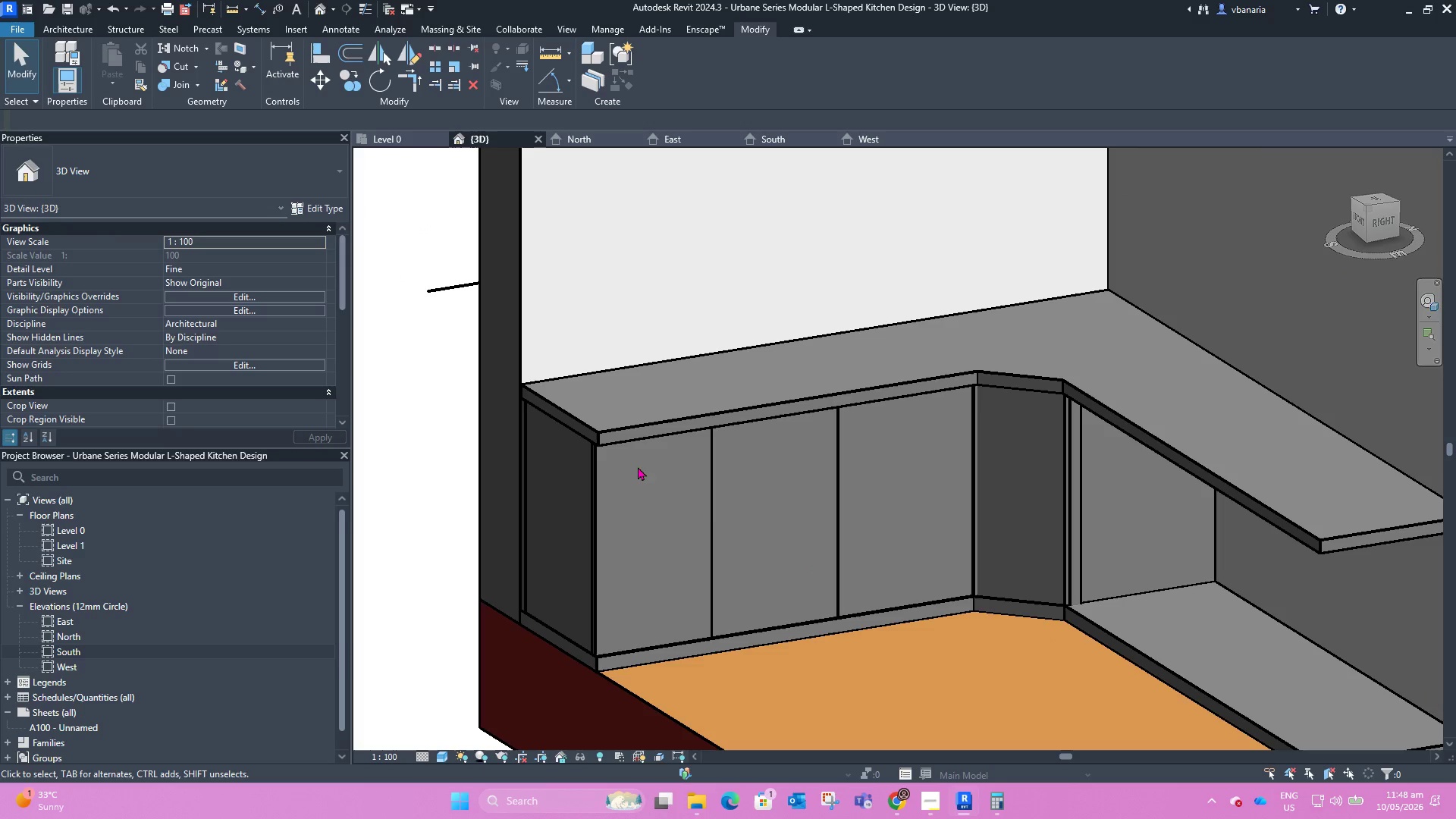 
scroll: coordinate [698, 588], scroll_direction: up, amount: 3.0
 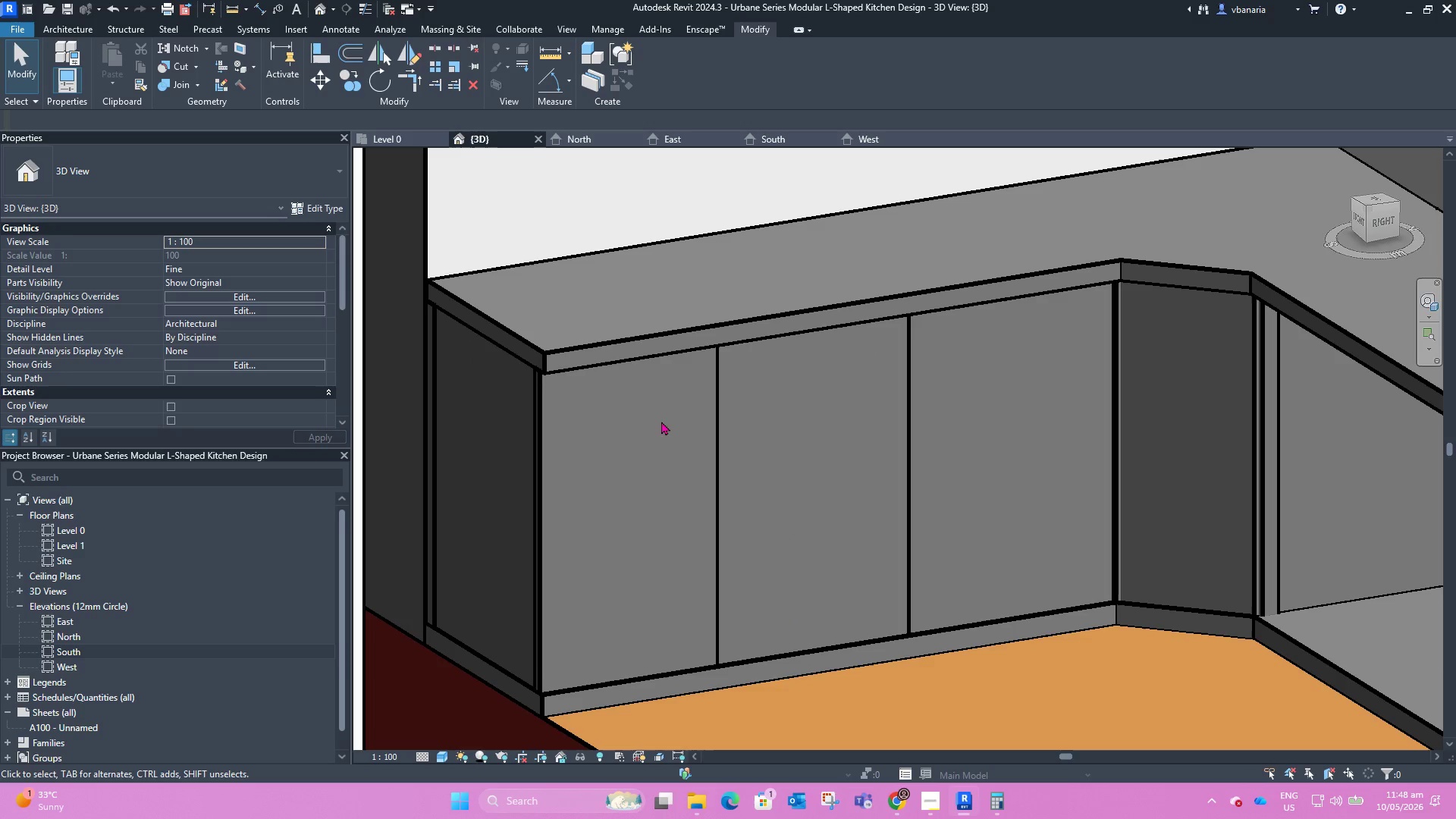 
scroll: coordinate [605, 482], scroll_direction: down, amount: 2.0
 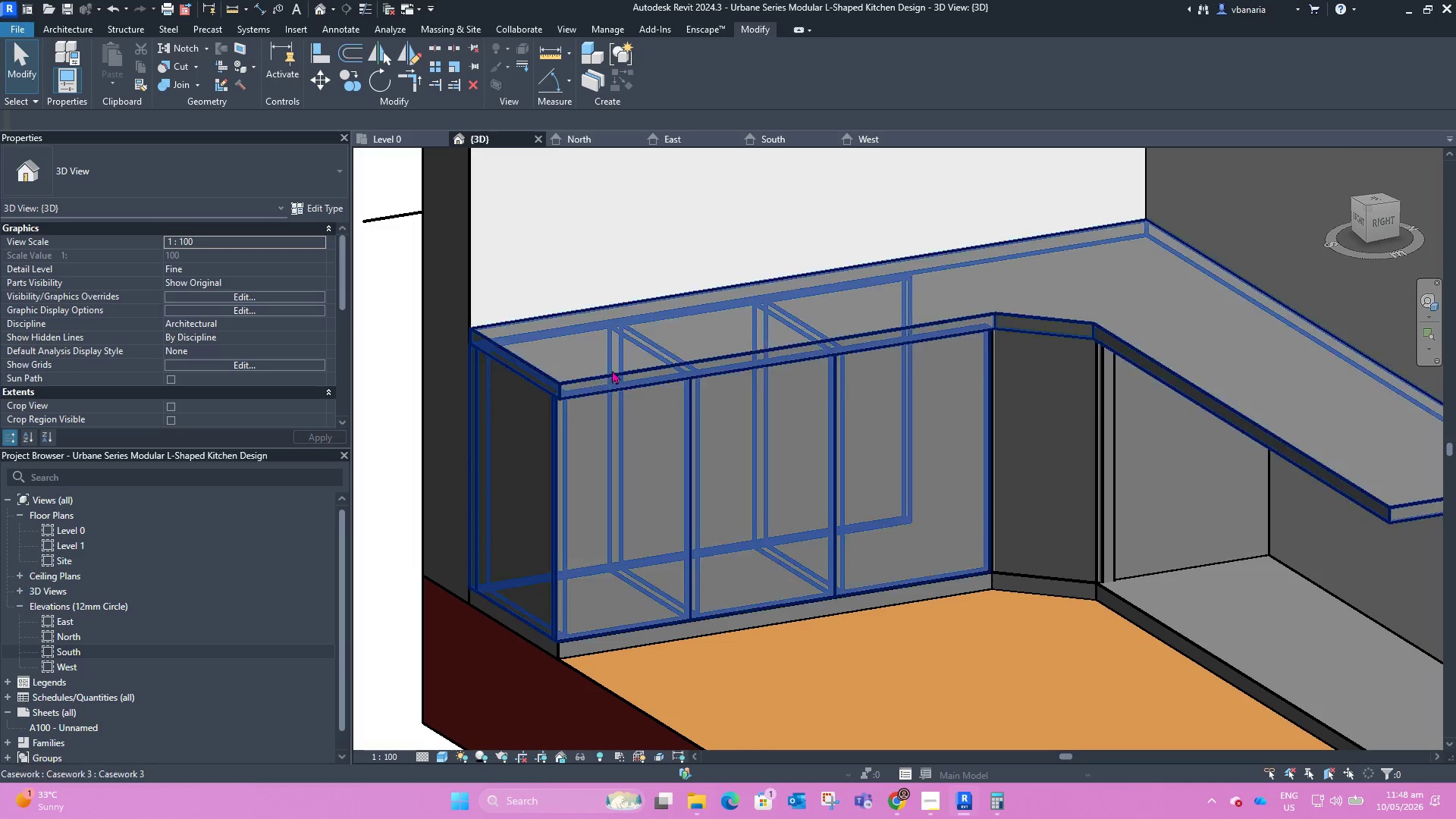 
hold_key(key=ShiftLeft, duration=1.42)
 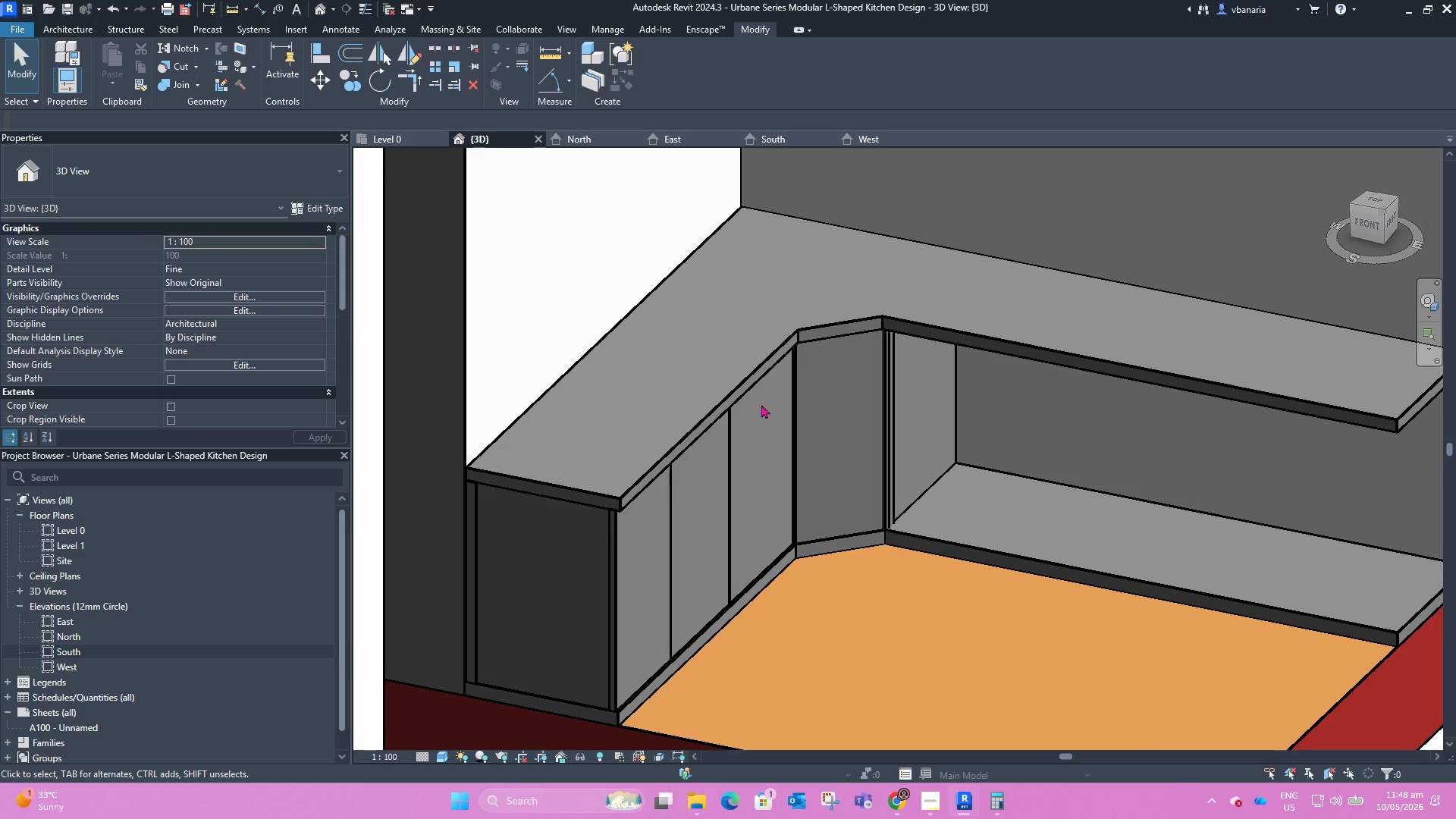 
scroll: coordinate [634, 359], scroll_direction: down, amount: 1.0
 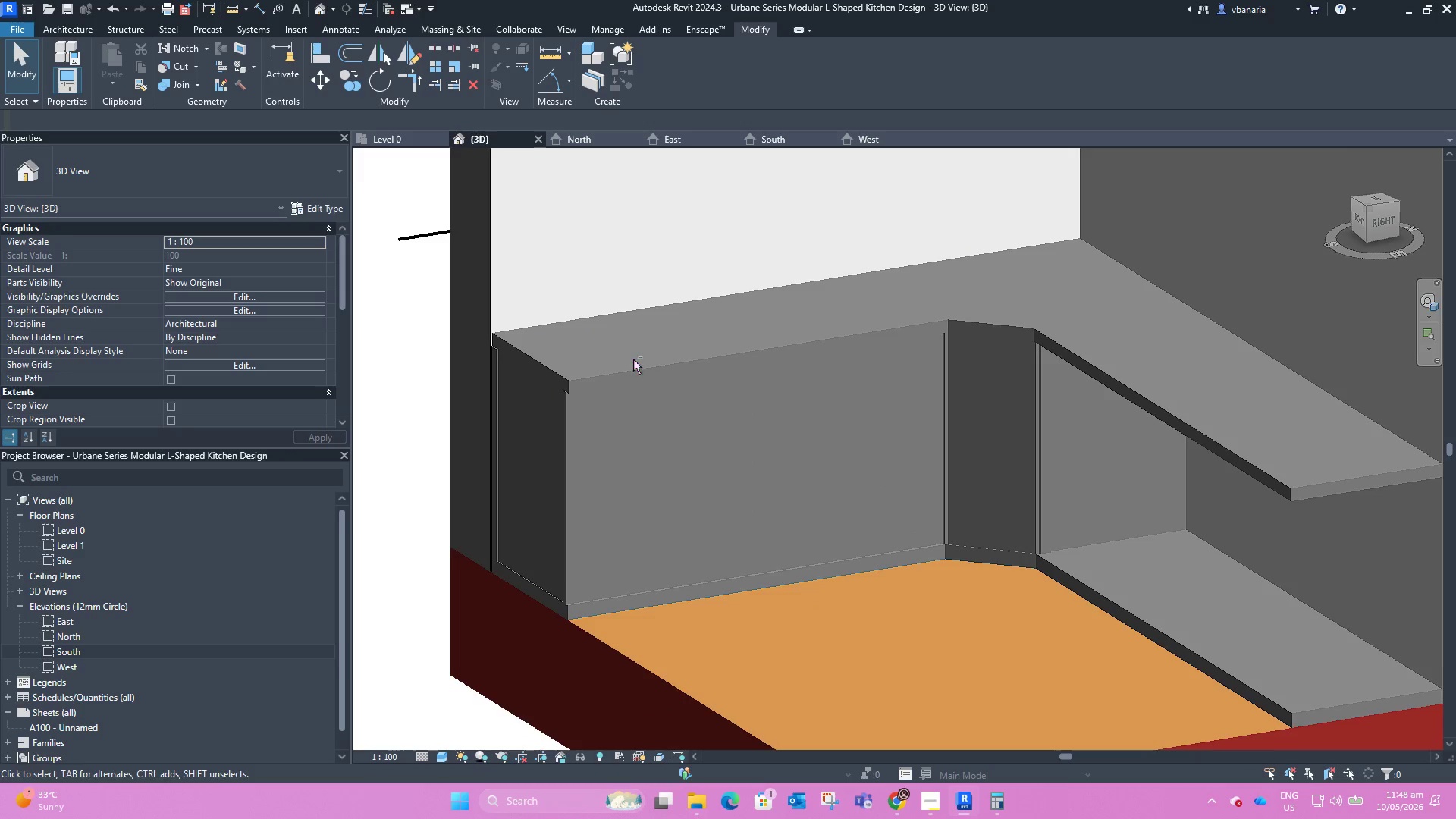 
wait(12.03)
 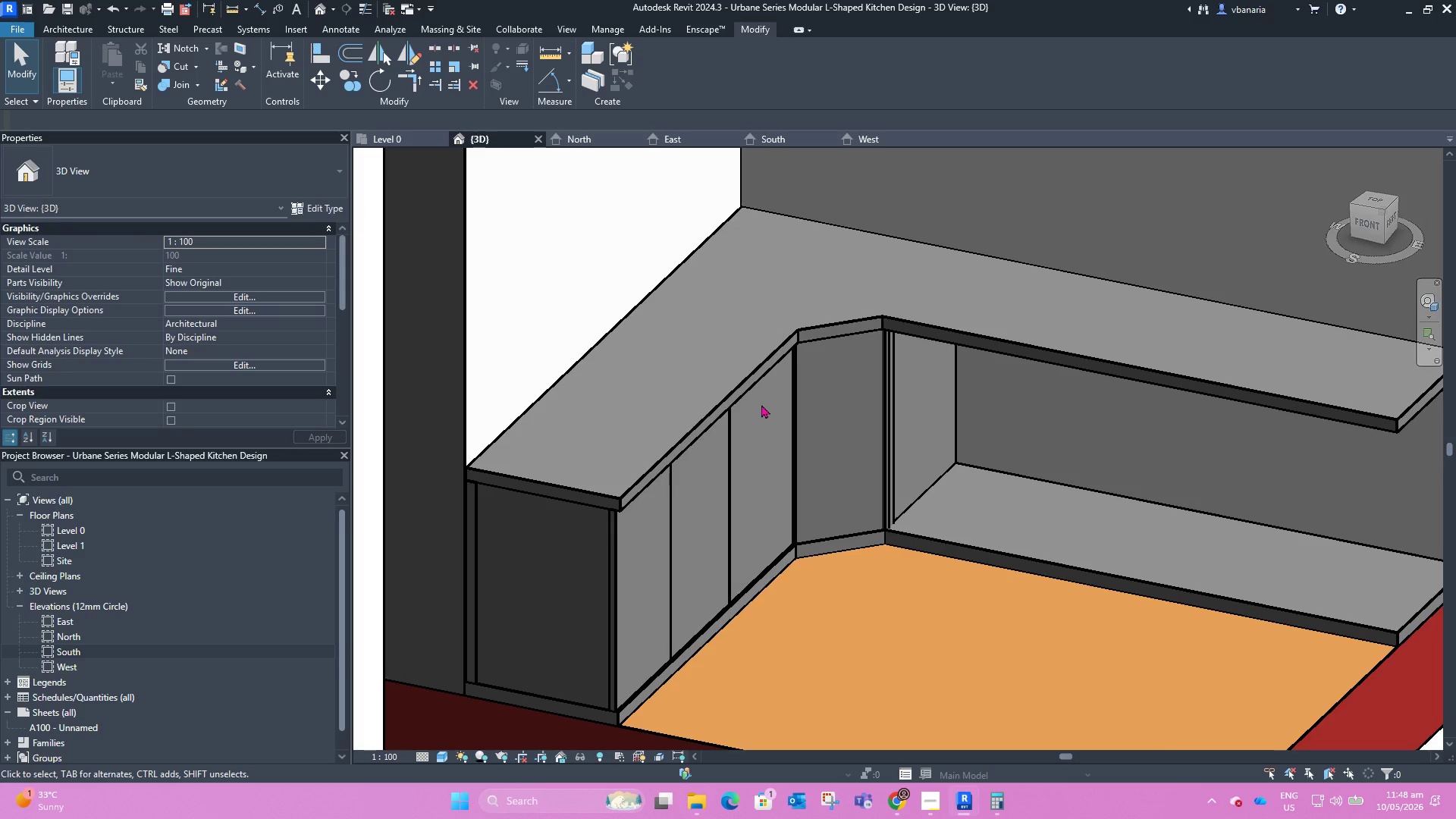 
left_click([799, 369])
 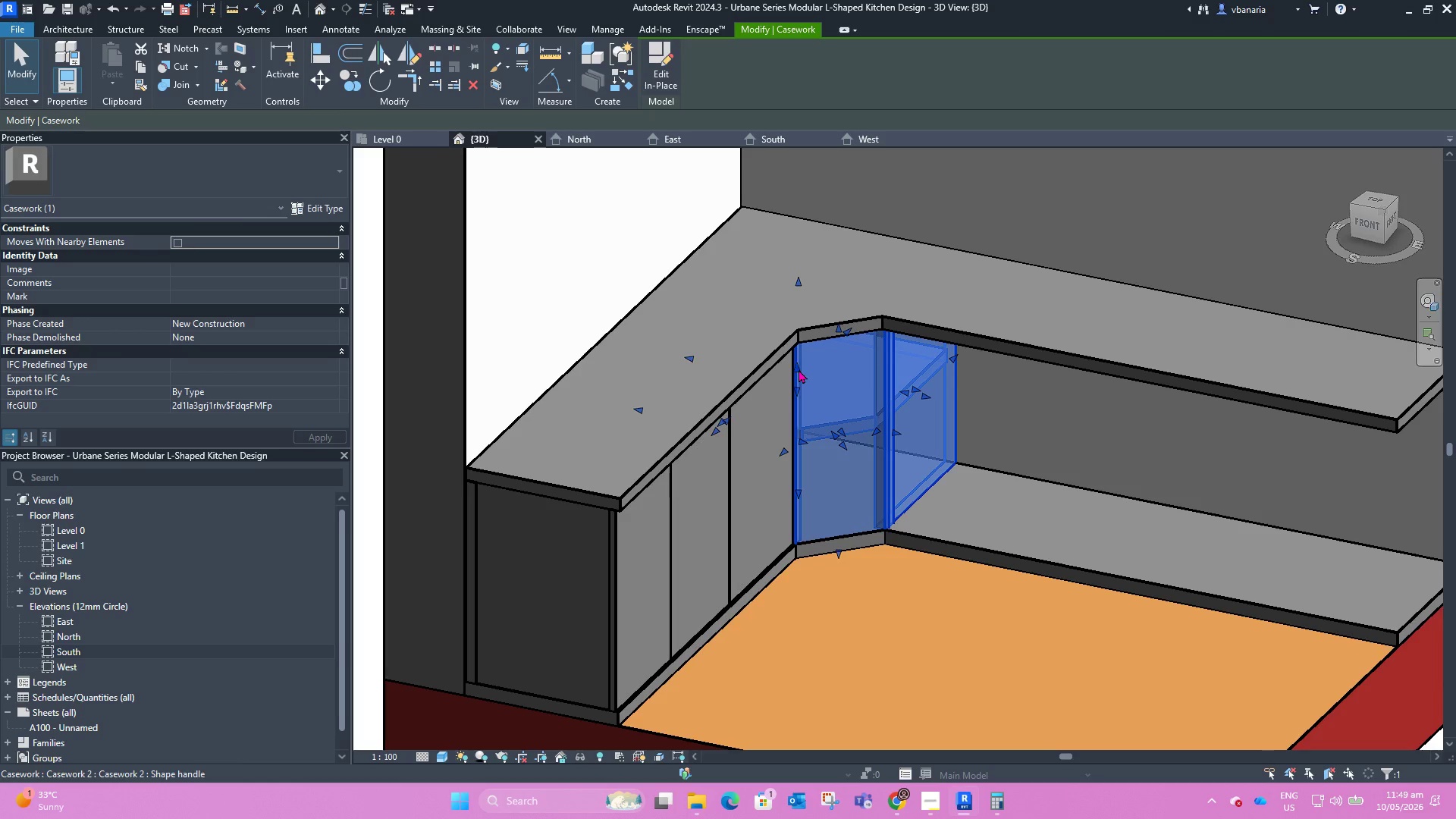 
wait(17.75)
 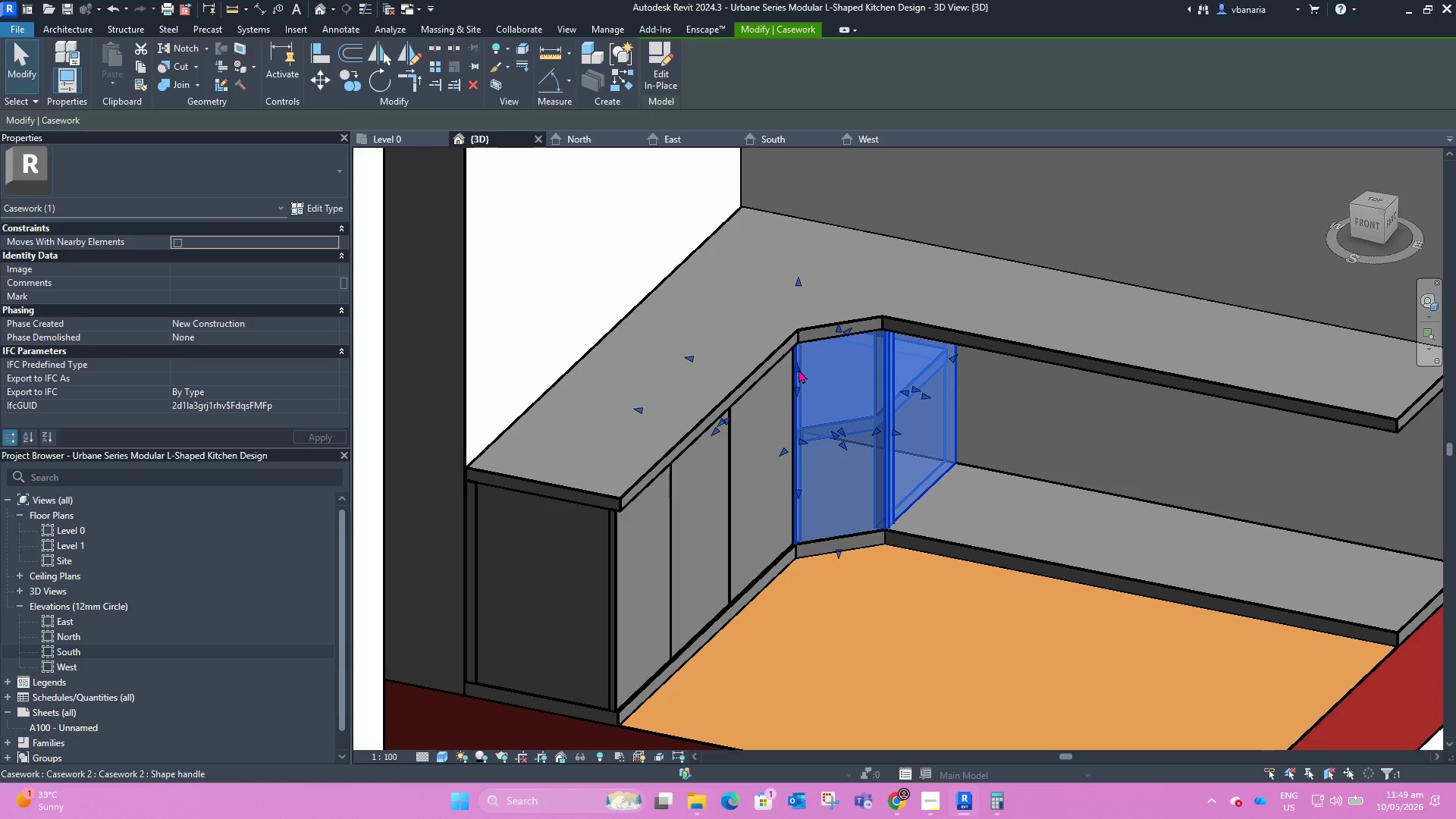 
scroll: coordinate [890, 476], scroll_direction: up, amount: 4.0
 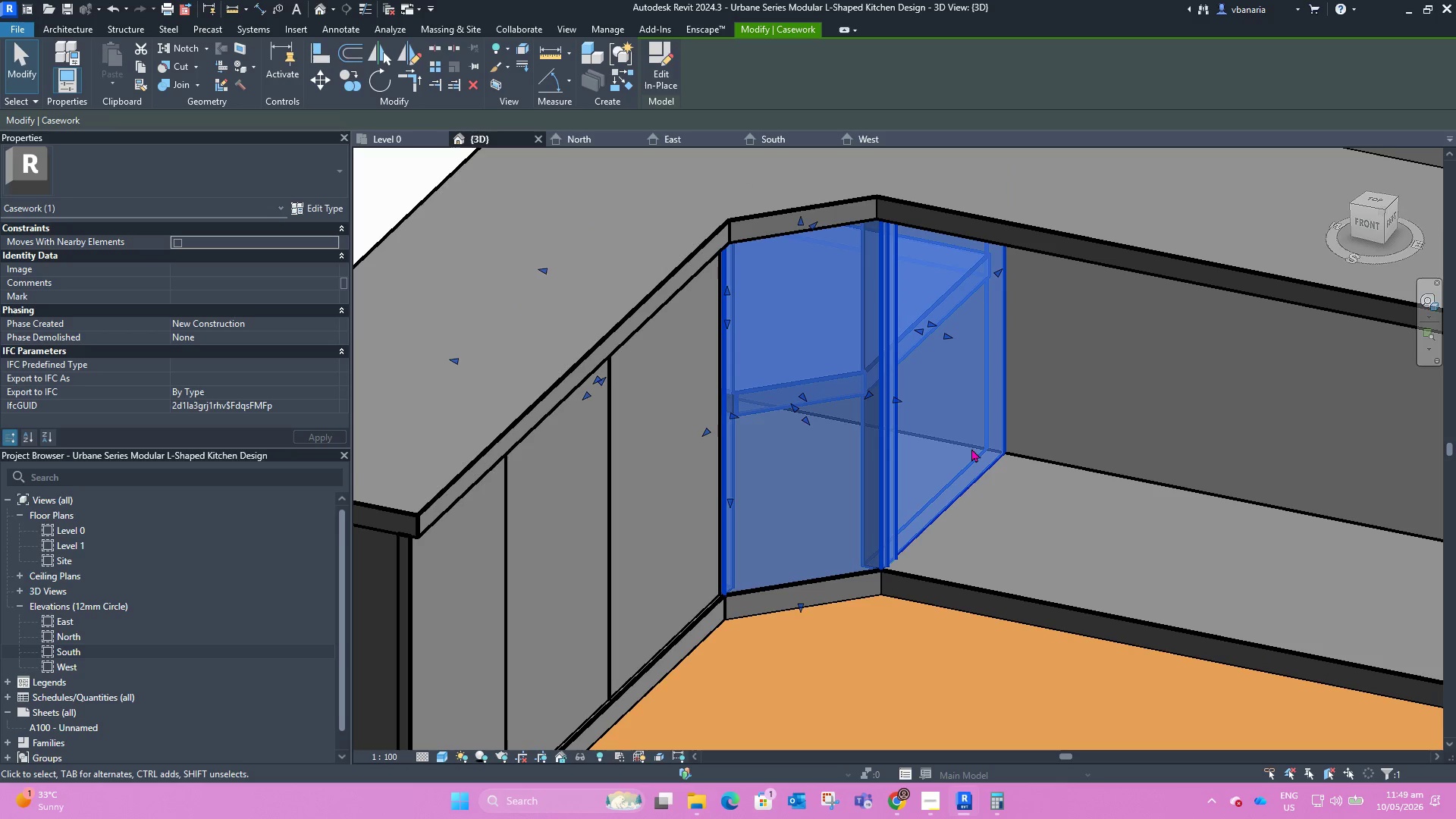 
wait(5.43)
 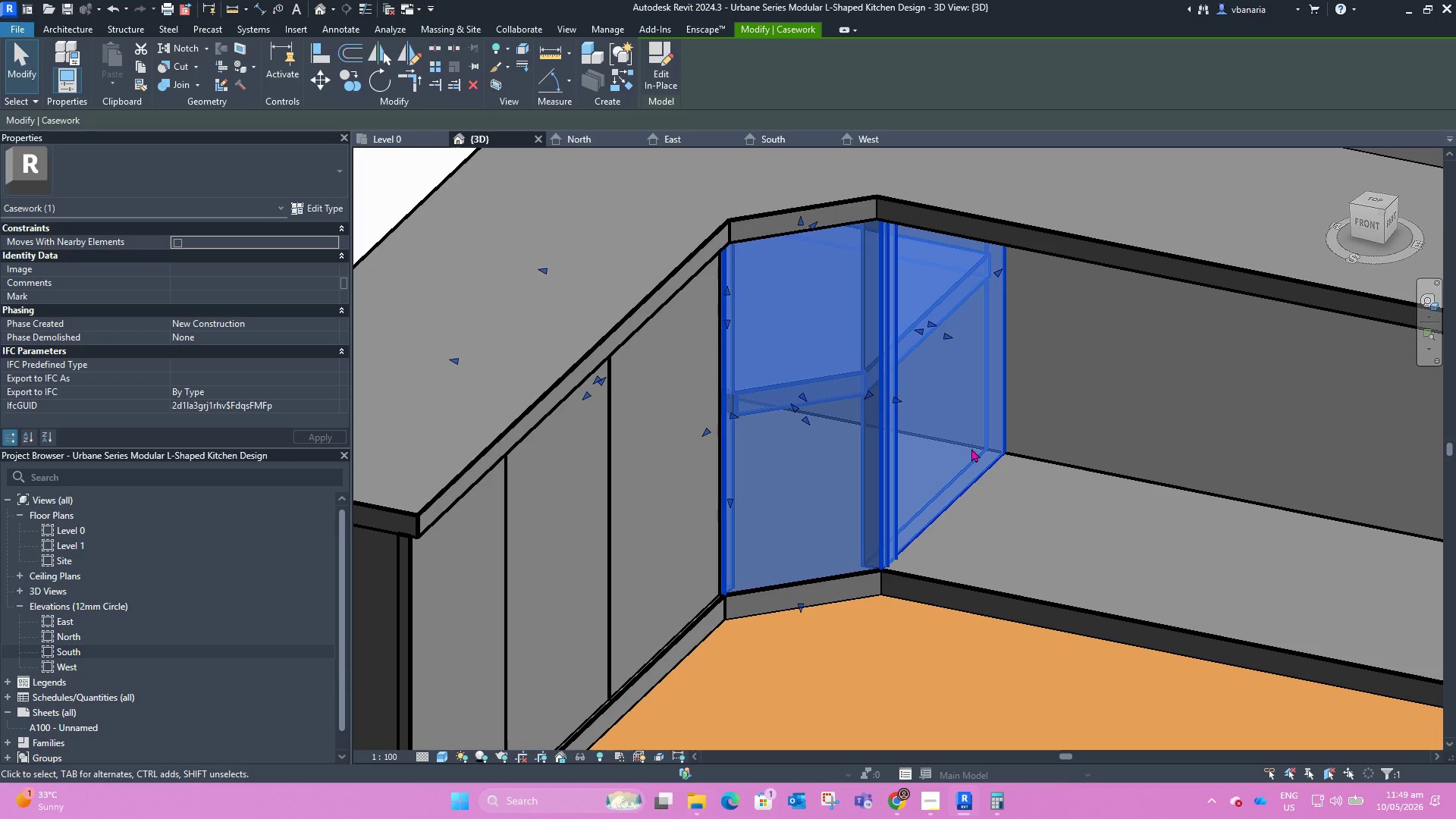 
scroll: coordinate [999, 472], scroll_direction: down, amount: 4.0
 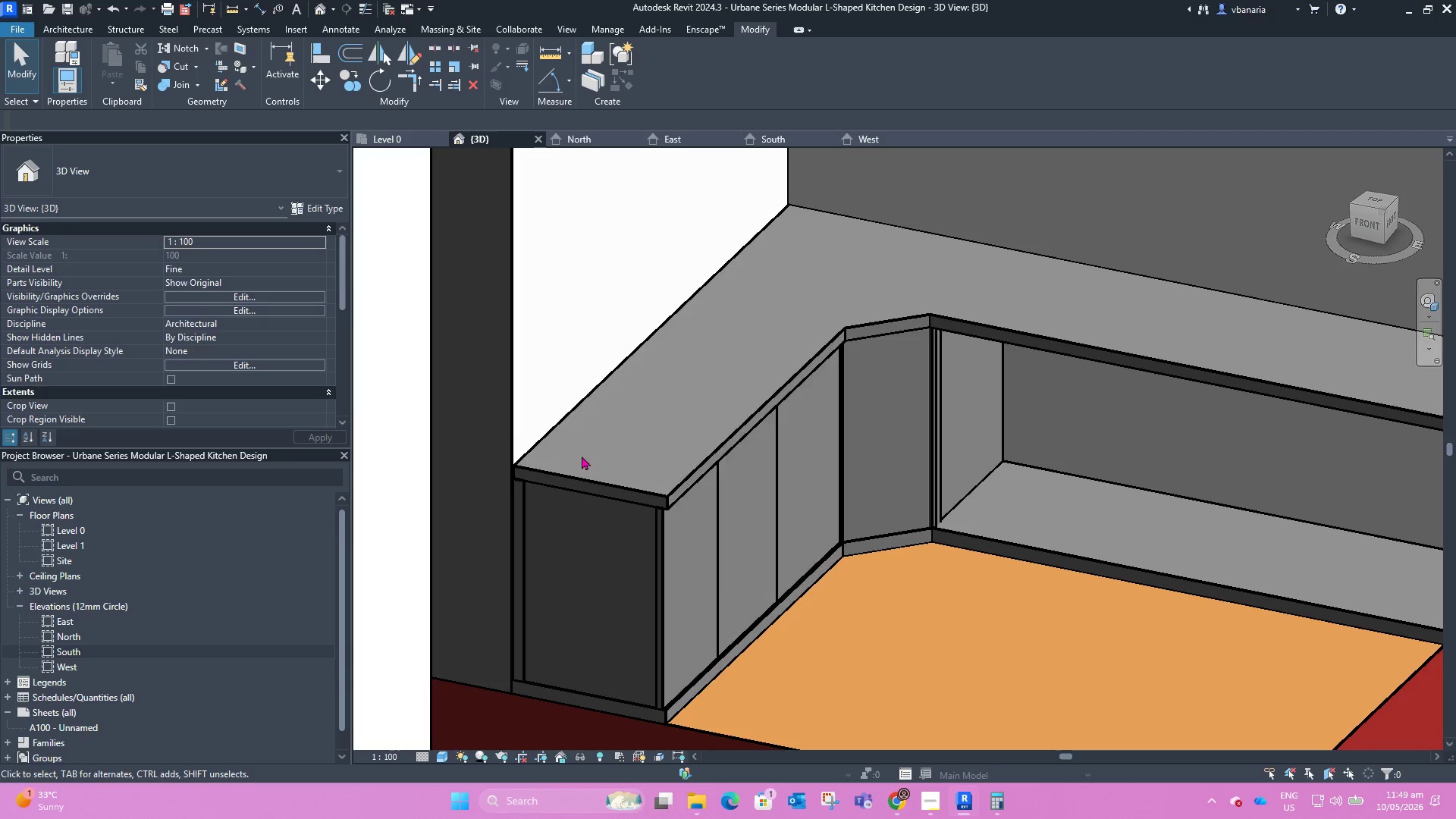 
scroll: coordinate [580, 499], scroll_direction: up, amount: 1.0
 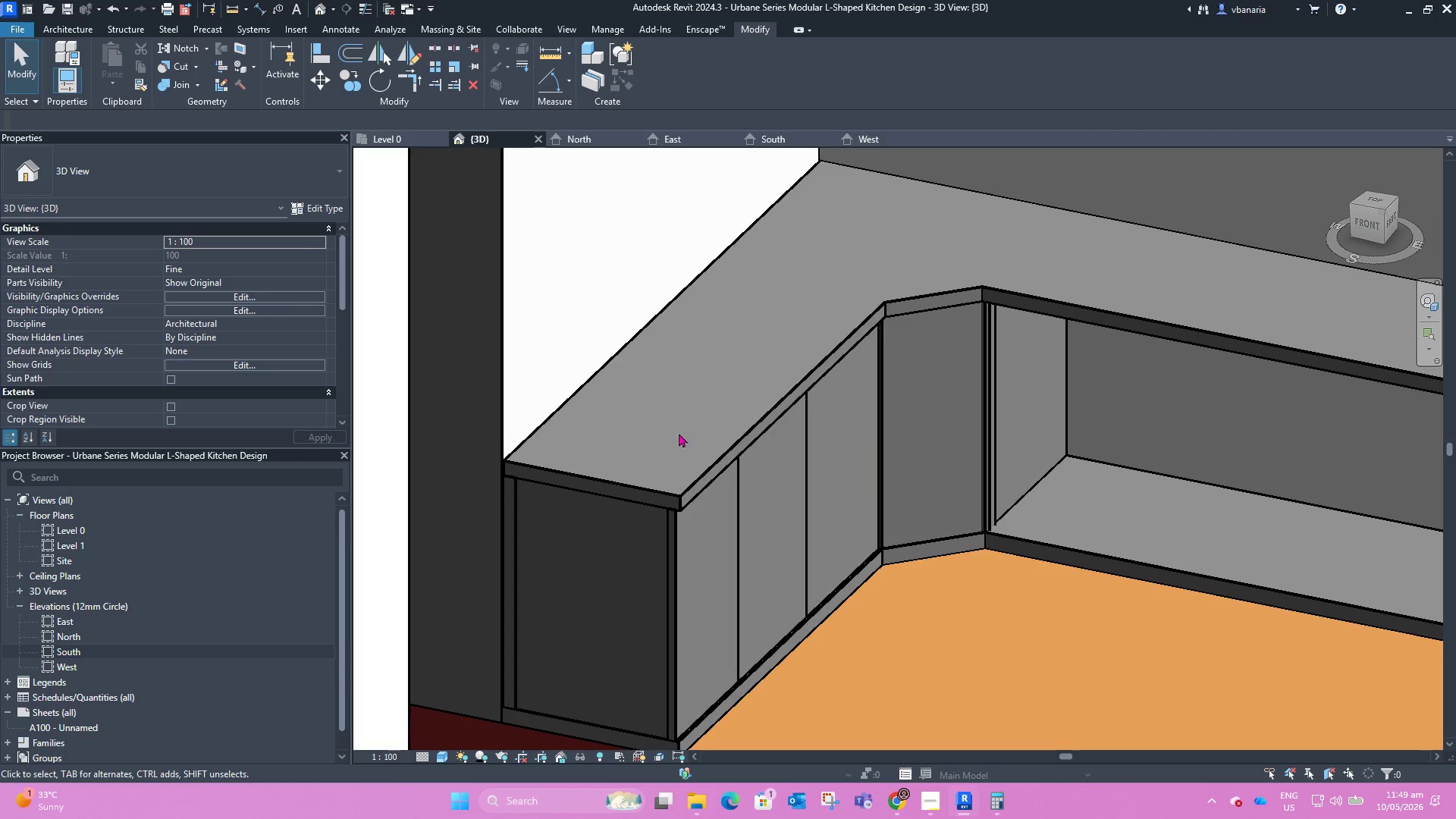 
scroll: coordinate [648, 425], scroll_direction: down, amount: 3.0
 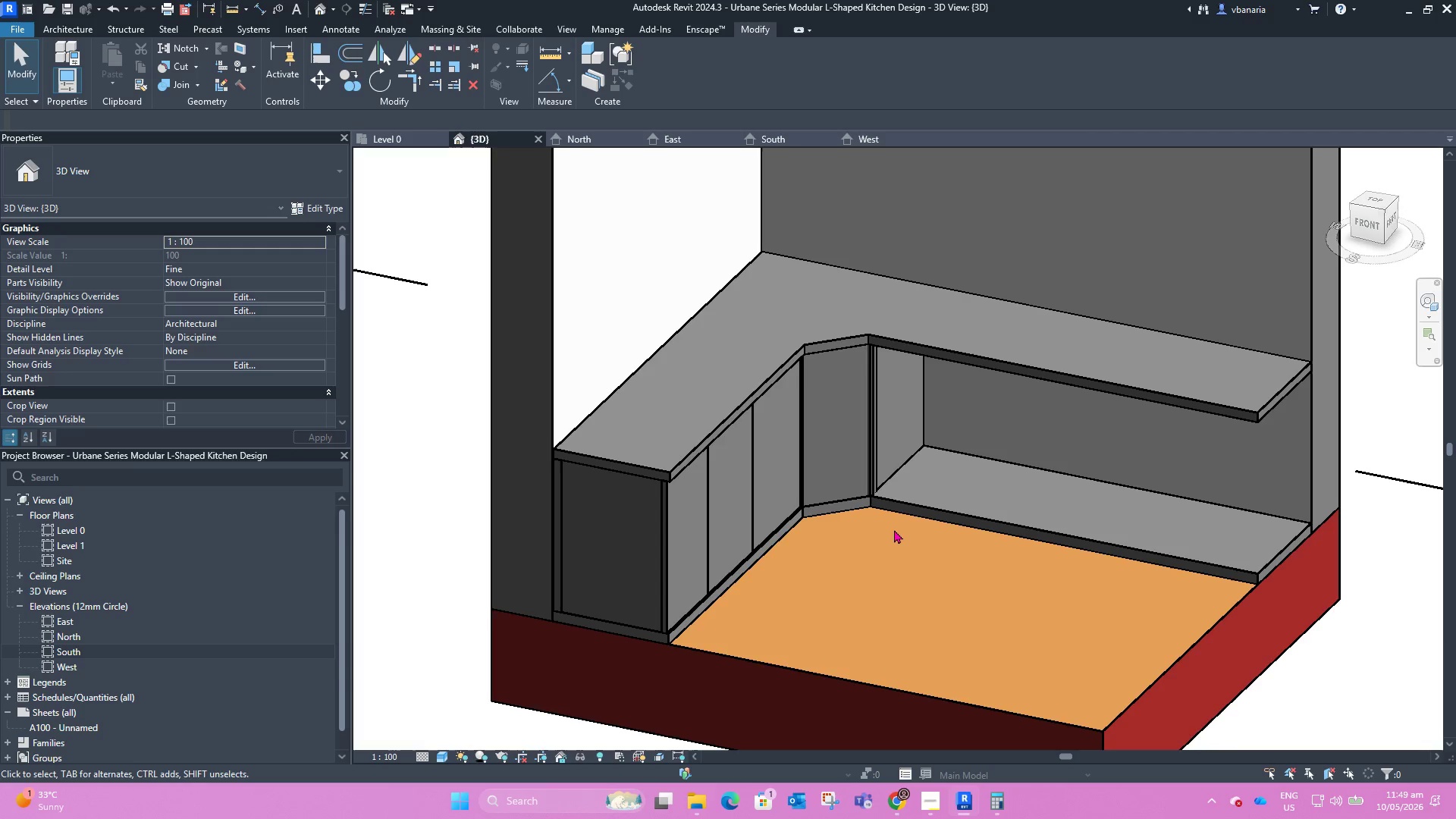 
hold_key(key=ShiftLeft, duration=2.09)
 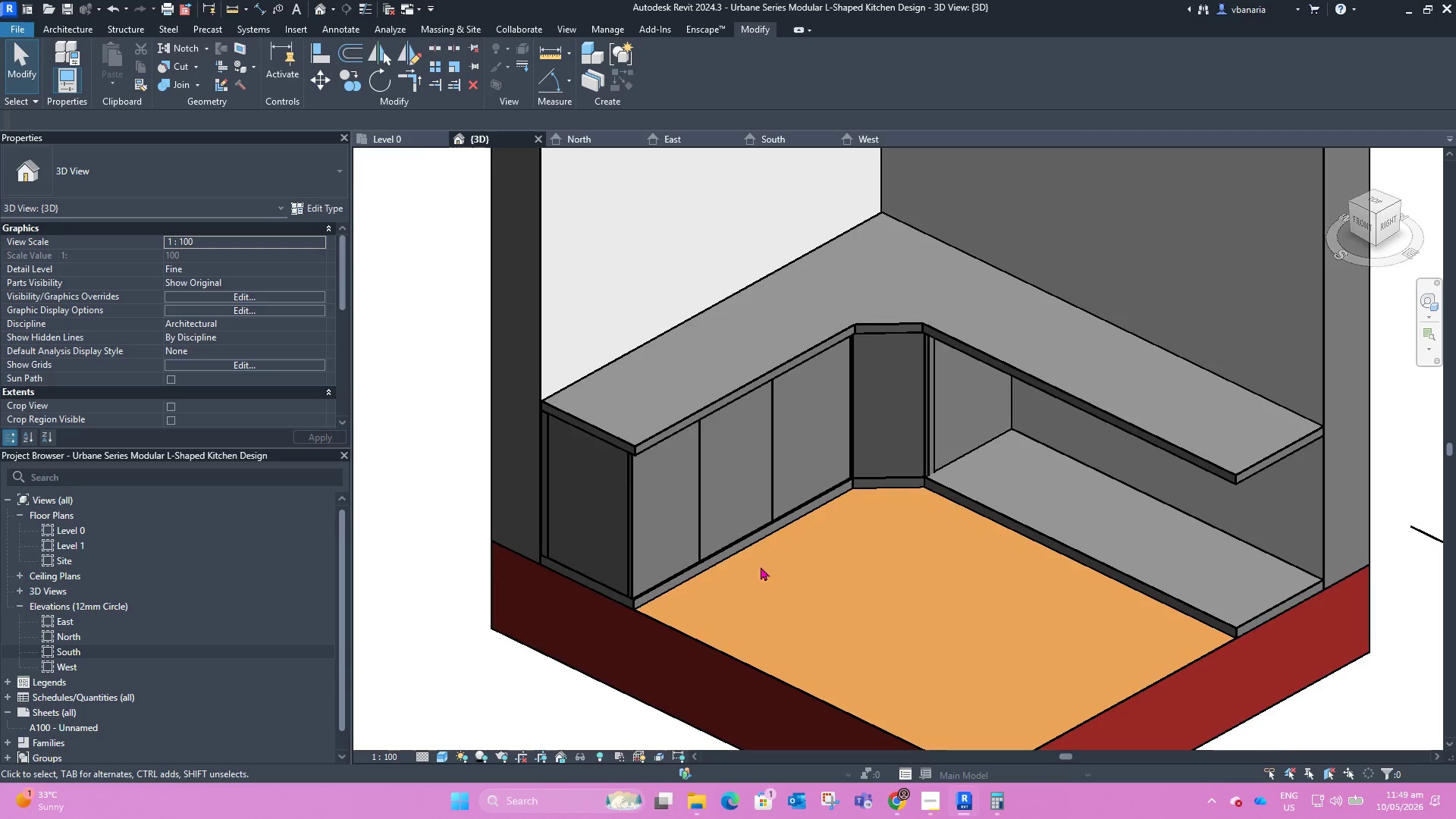 
scroll: coordinate [886, 554], scroll_direction: down, amount: 4.0
 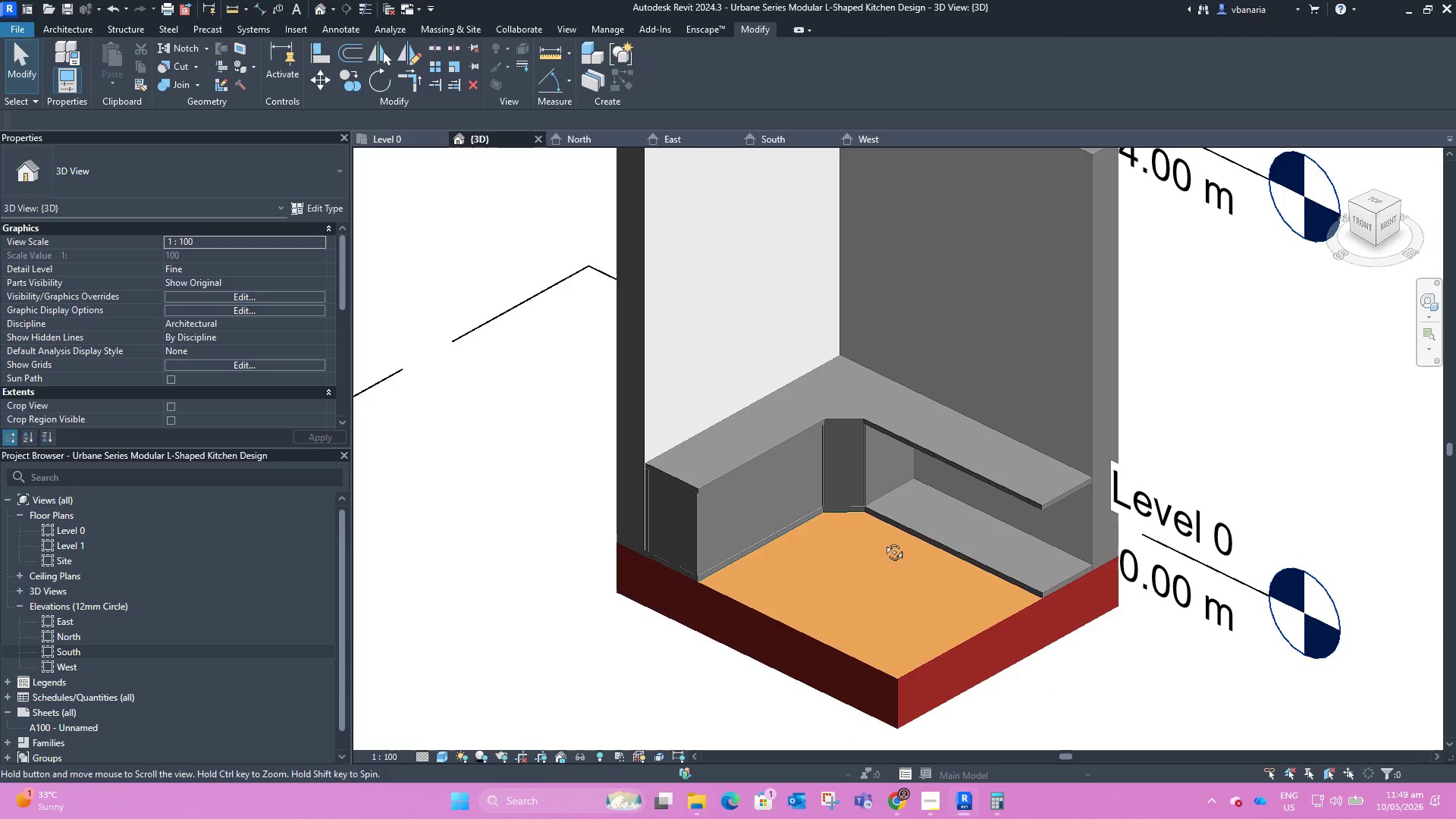 
left_click([798, 521])
 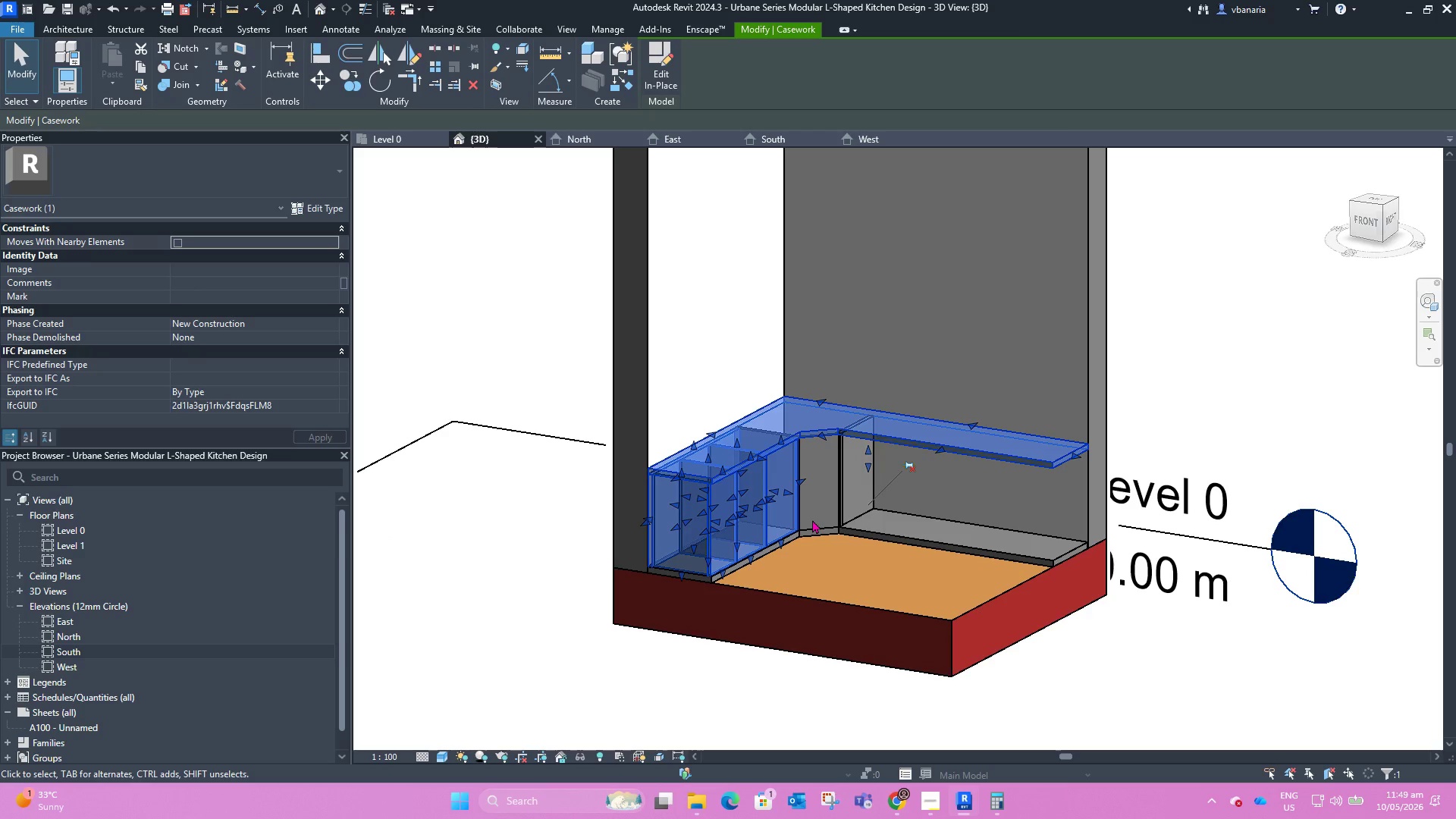 
left_click([958, 510])
 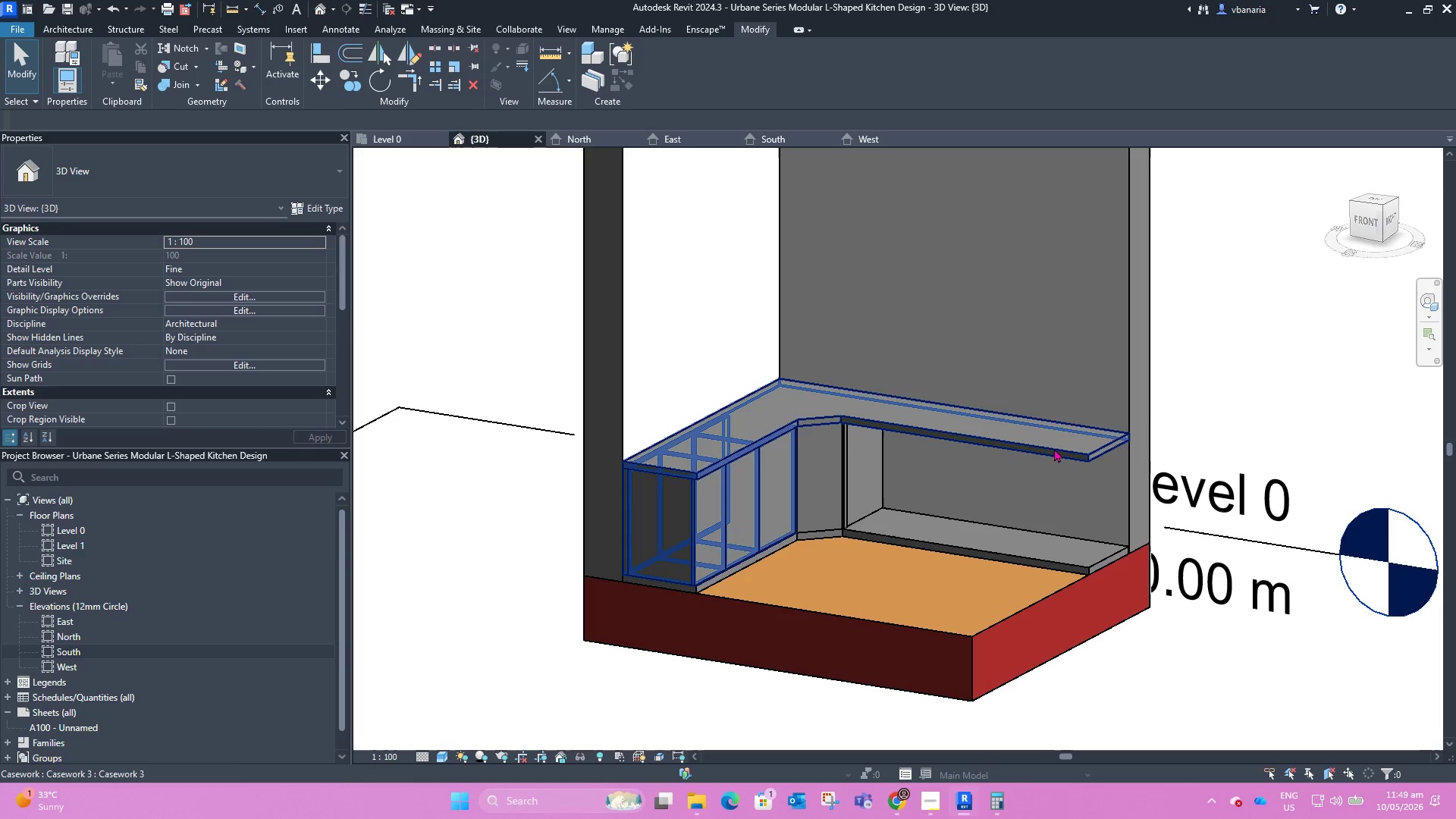 
scroll: coordinate [815, 513], scroll_direction: up, amount: 1.0
 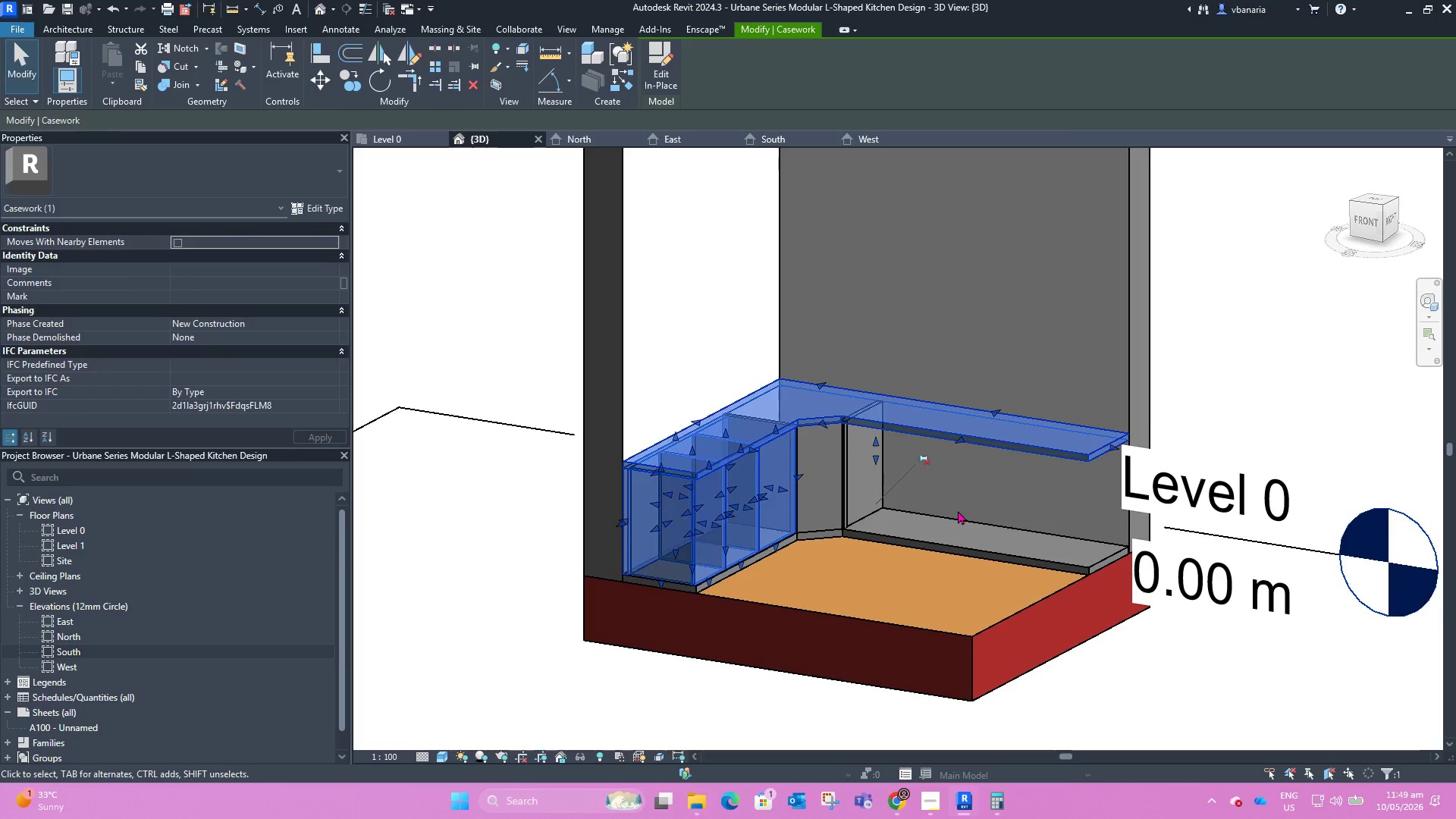 
left_click([379, 139])
 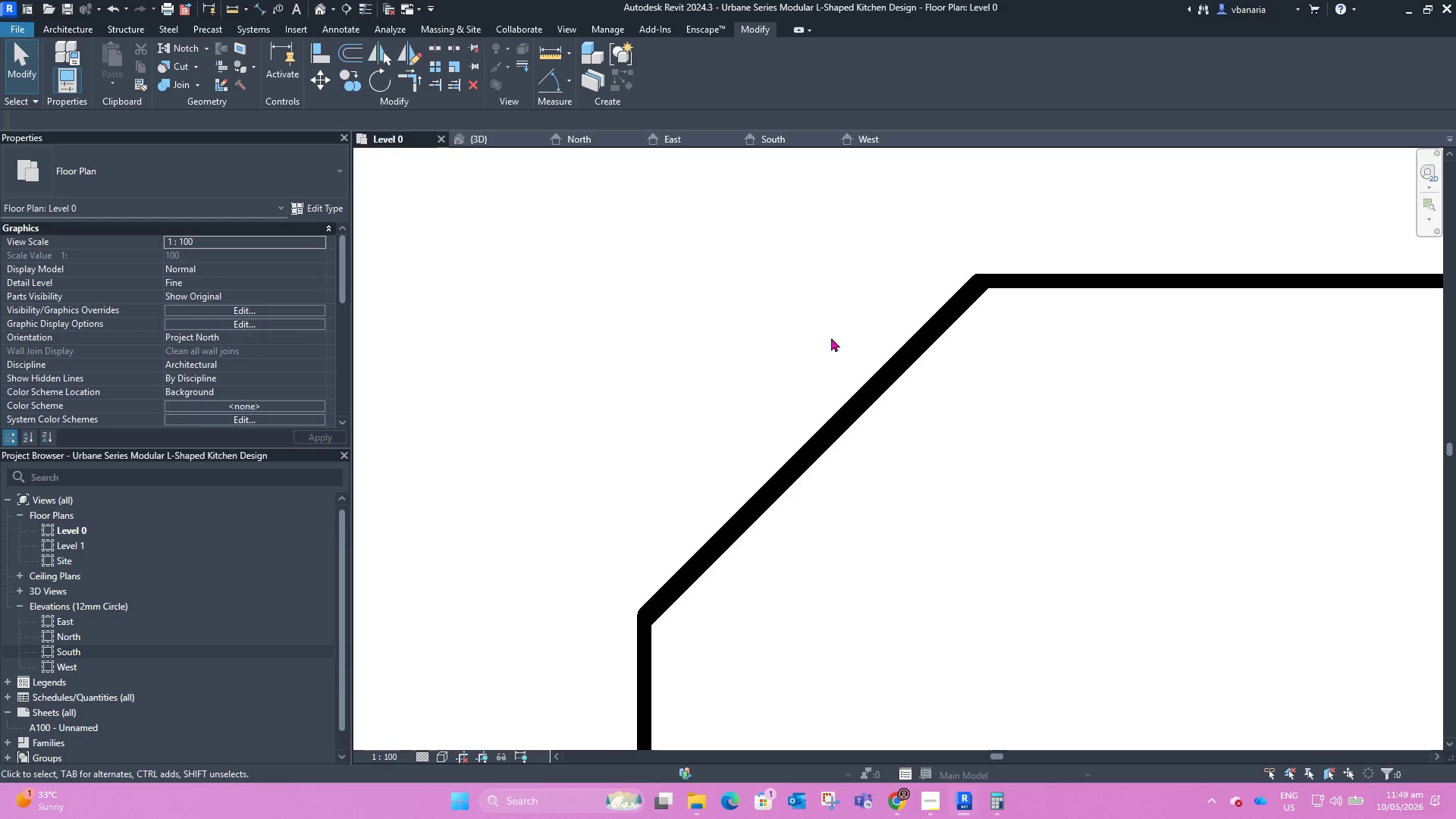 
scroll: coordinate [758, 394], scroll_direction: down, amount: 17.0
 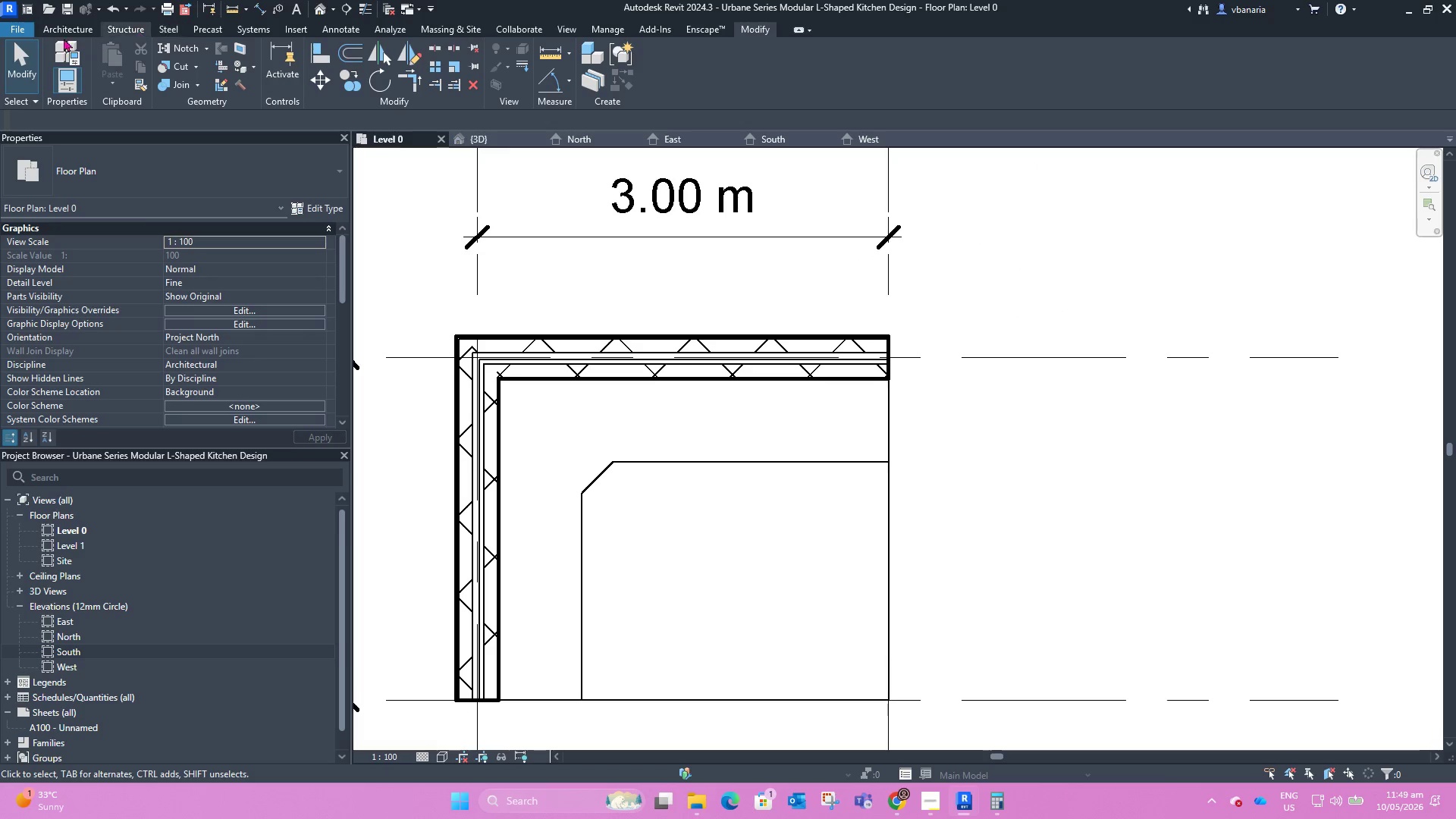 
left_click([52, 24])
 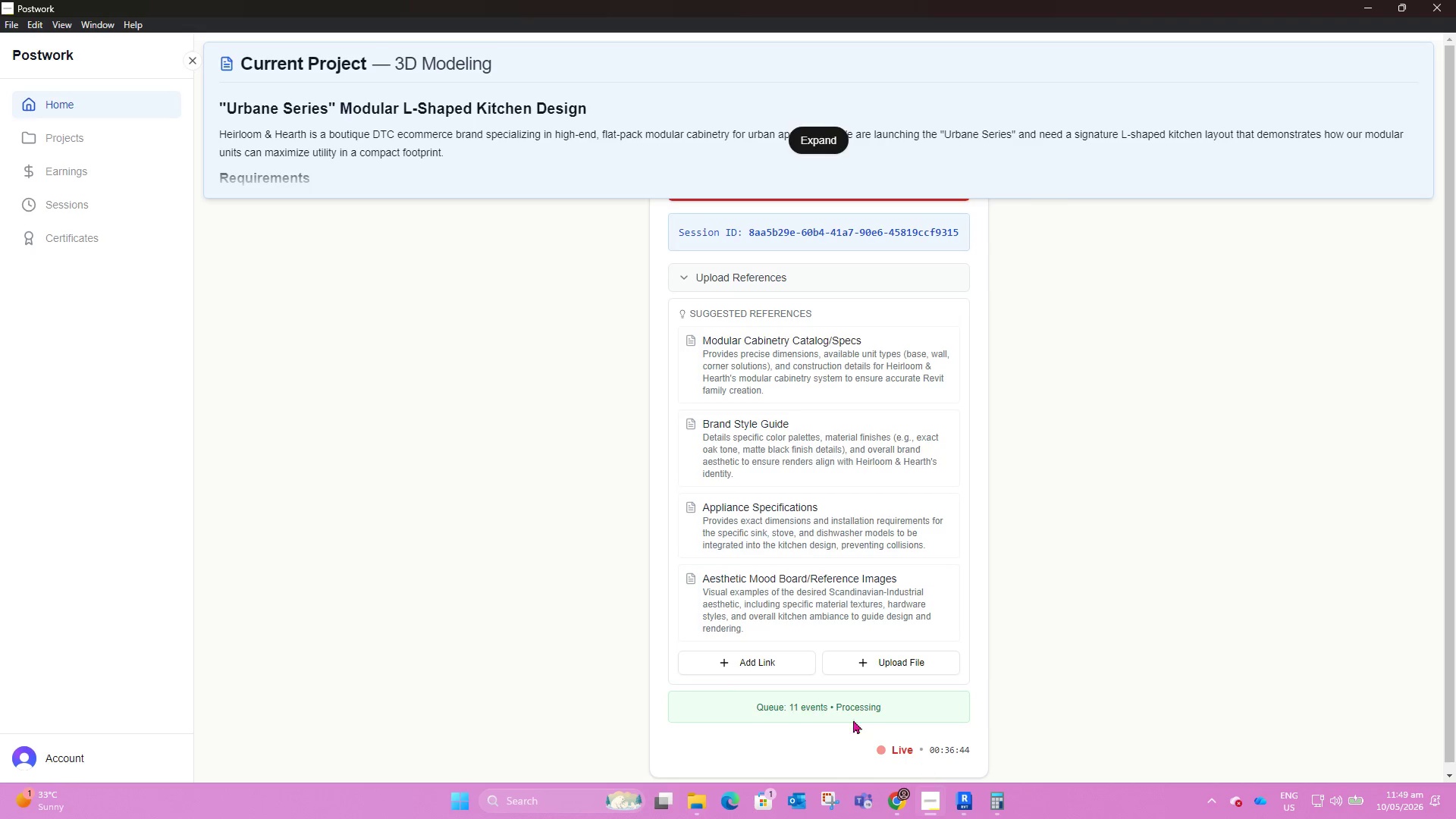 
wait(10.81)
 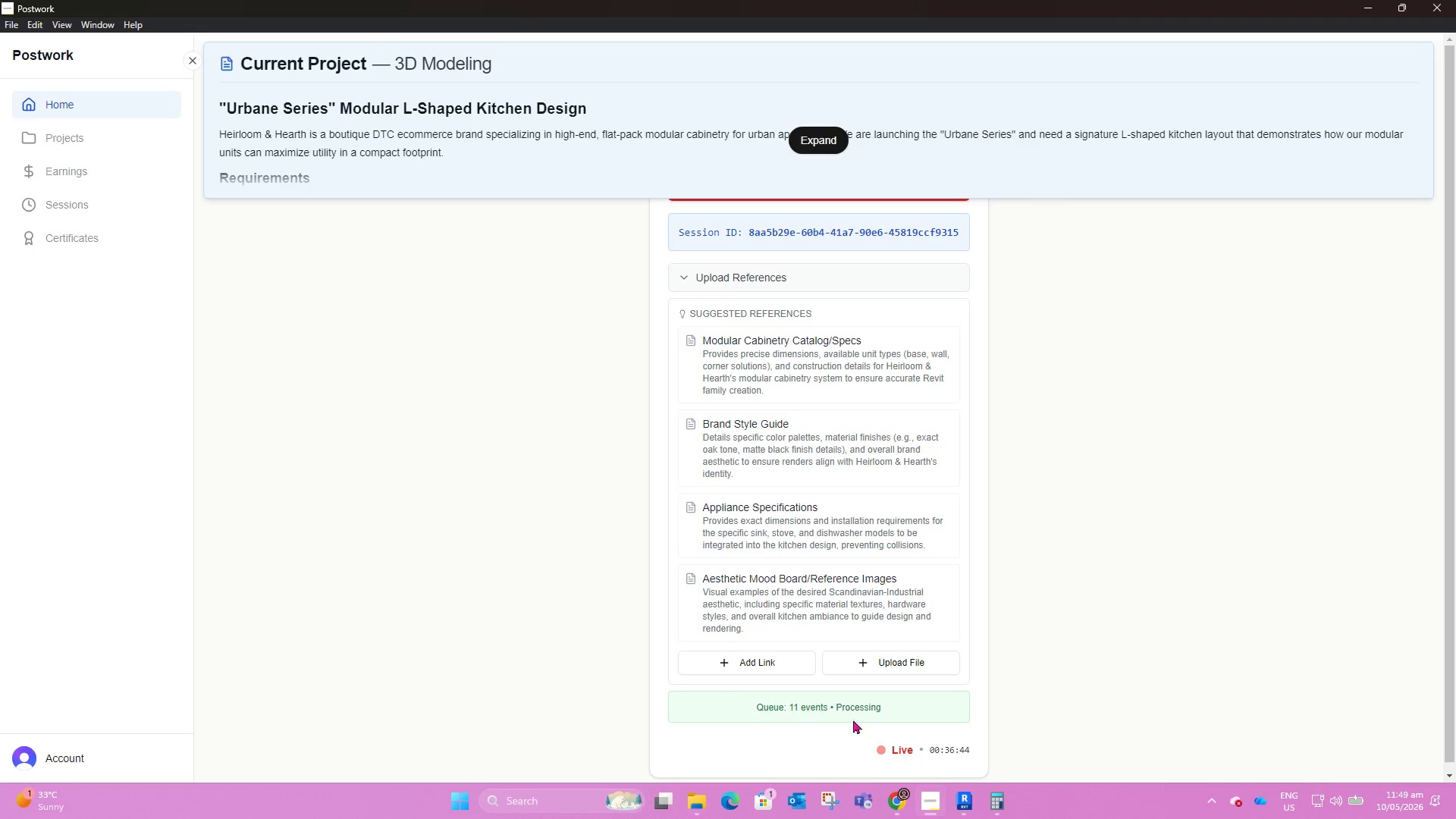 
left_click([653, 397])
 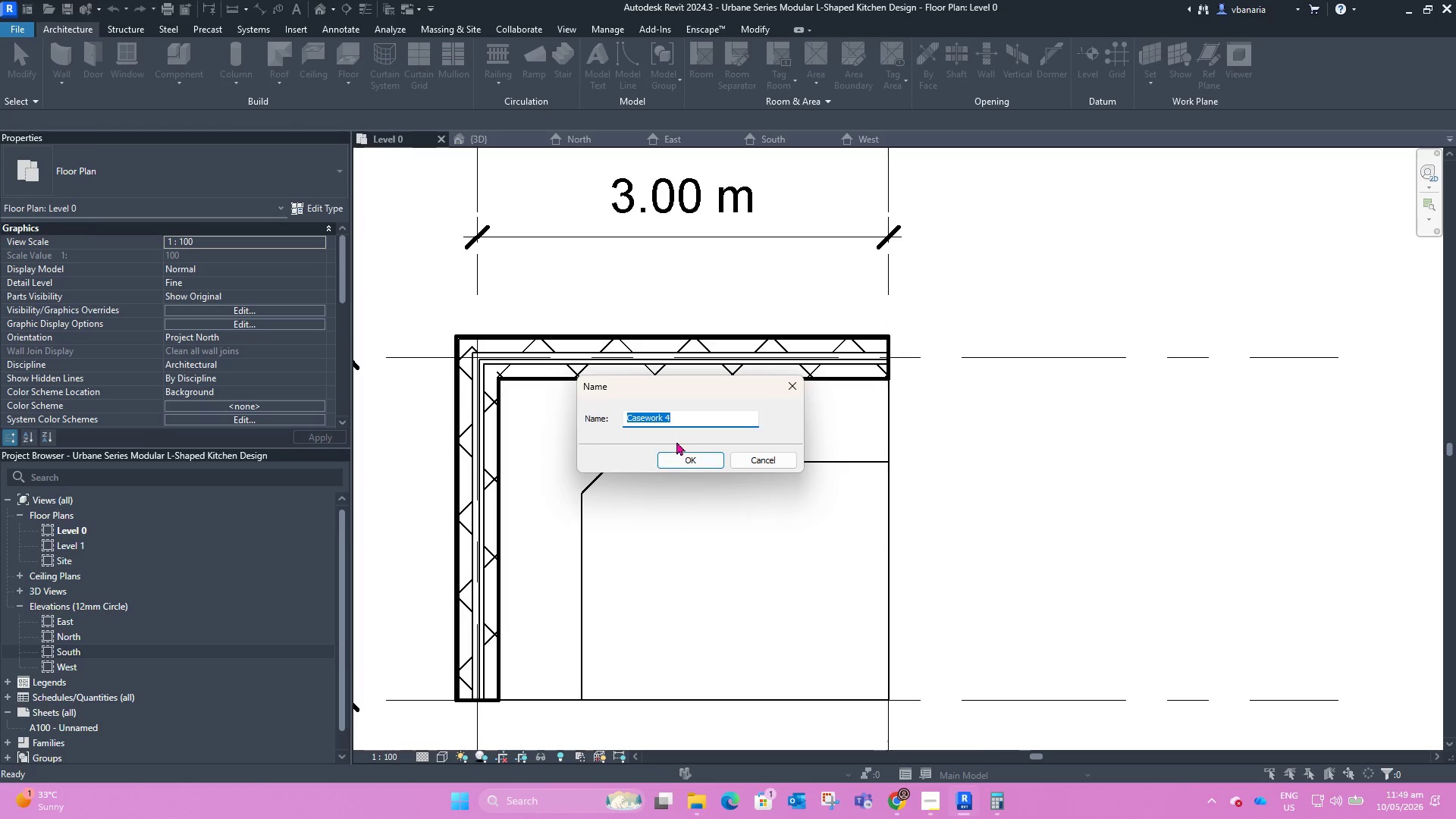 
left_click([685, 454])
 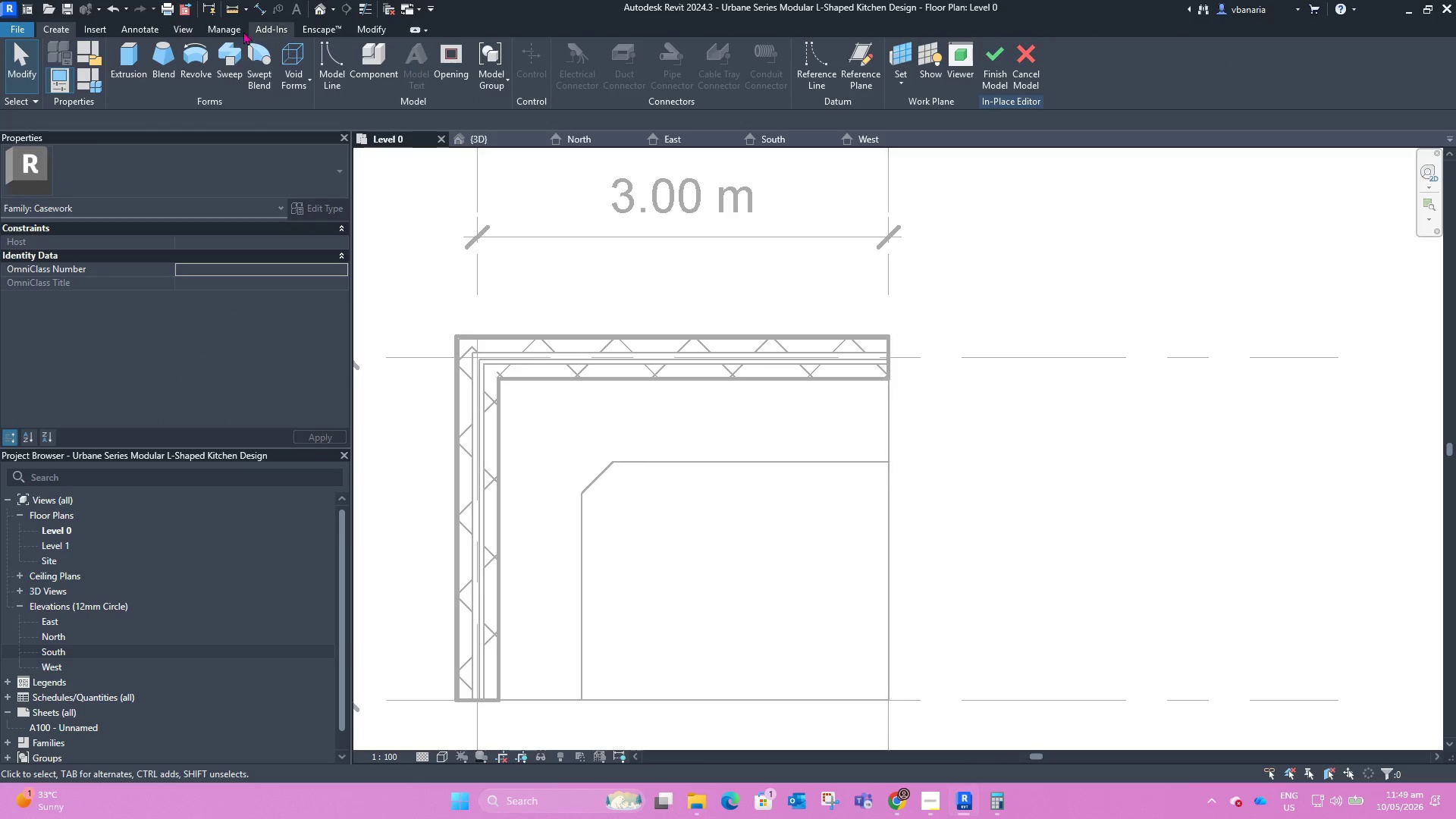 
left_click([124, 64])
 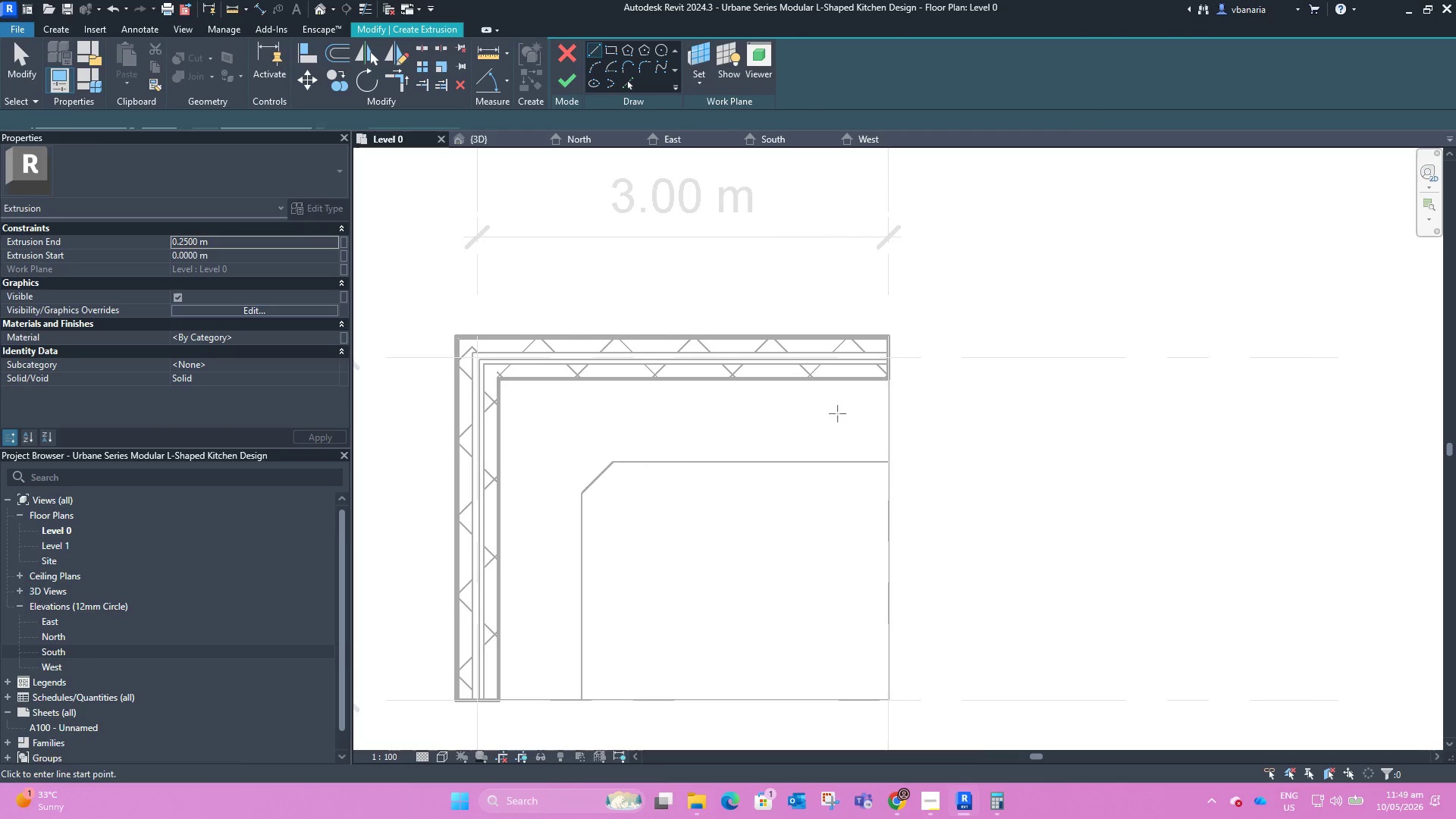 
scroll: coordinate [852, 390], scroll_direction: up, amount: 3.0
 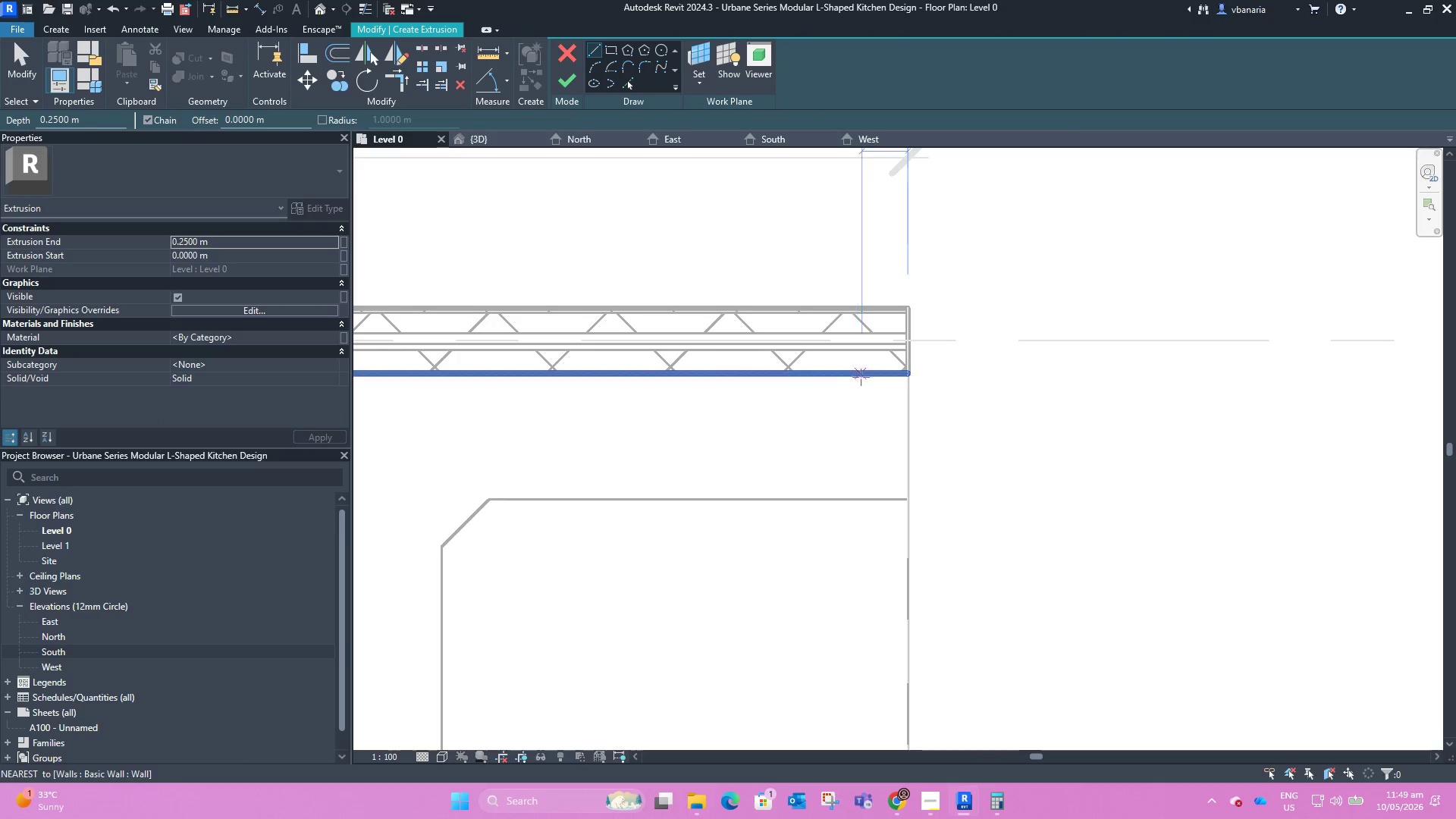 
scroll: coordinate [880, 399], scroll_direction: down, amount: 4.0
 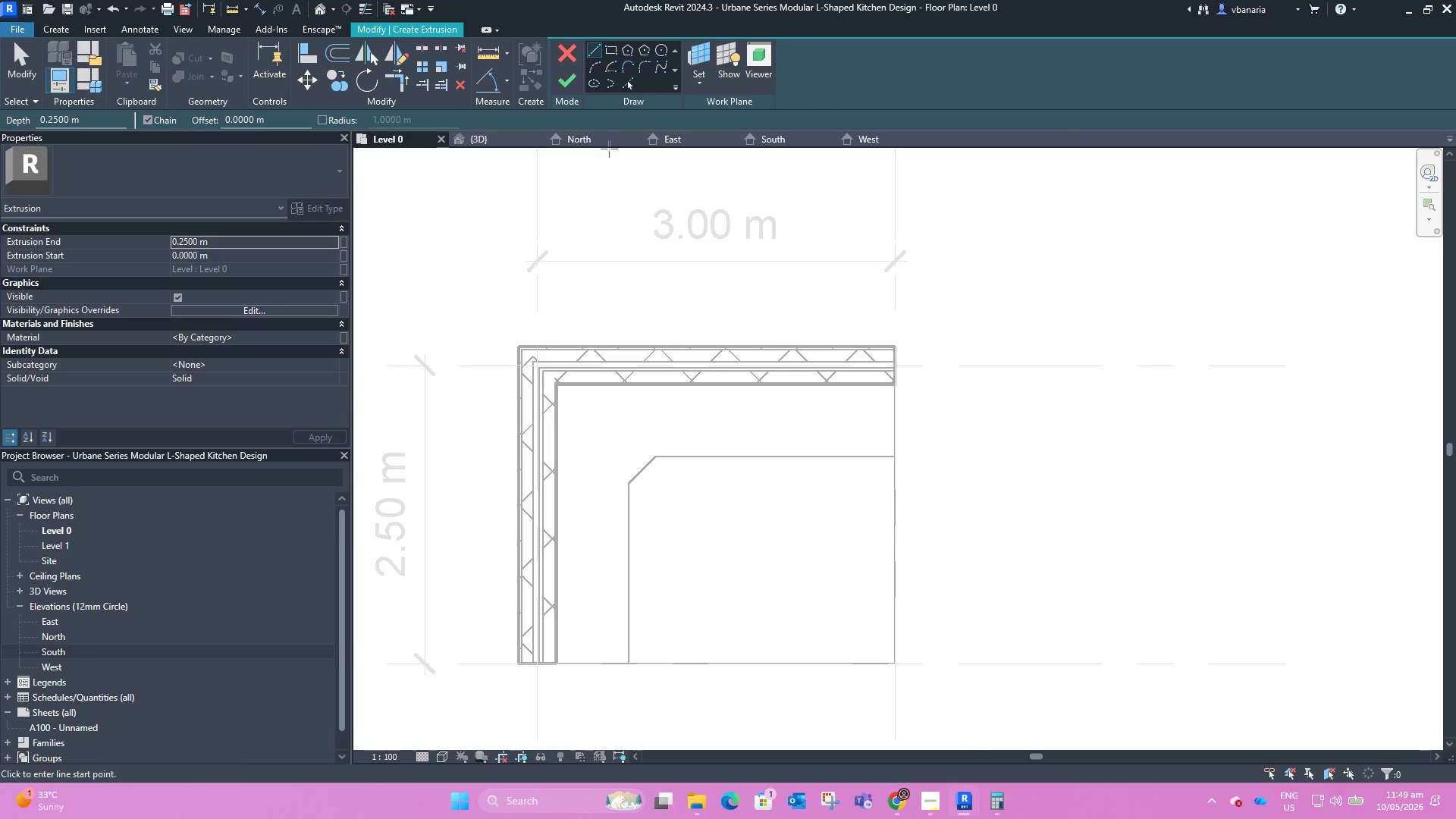 
left_click([567, 47])
 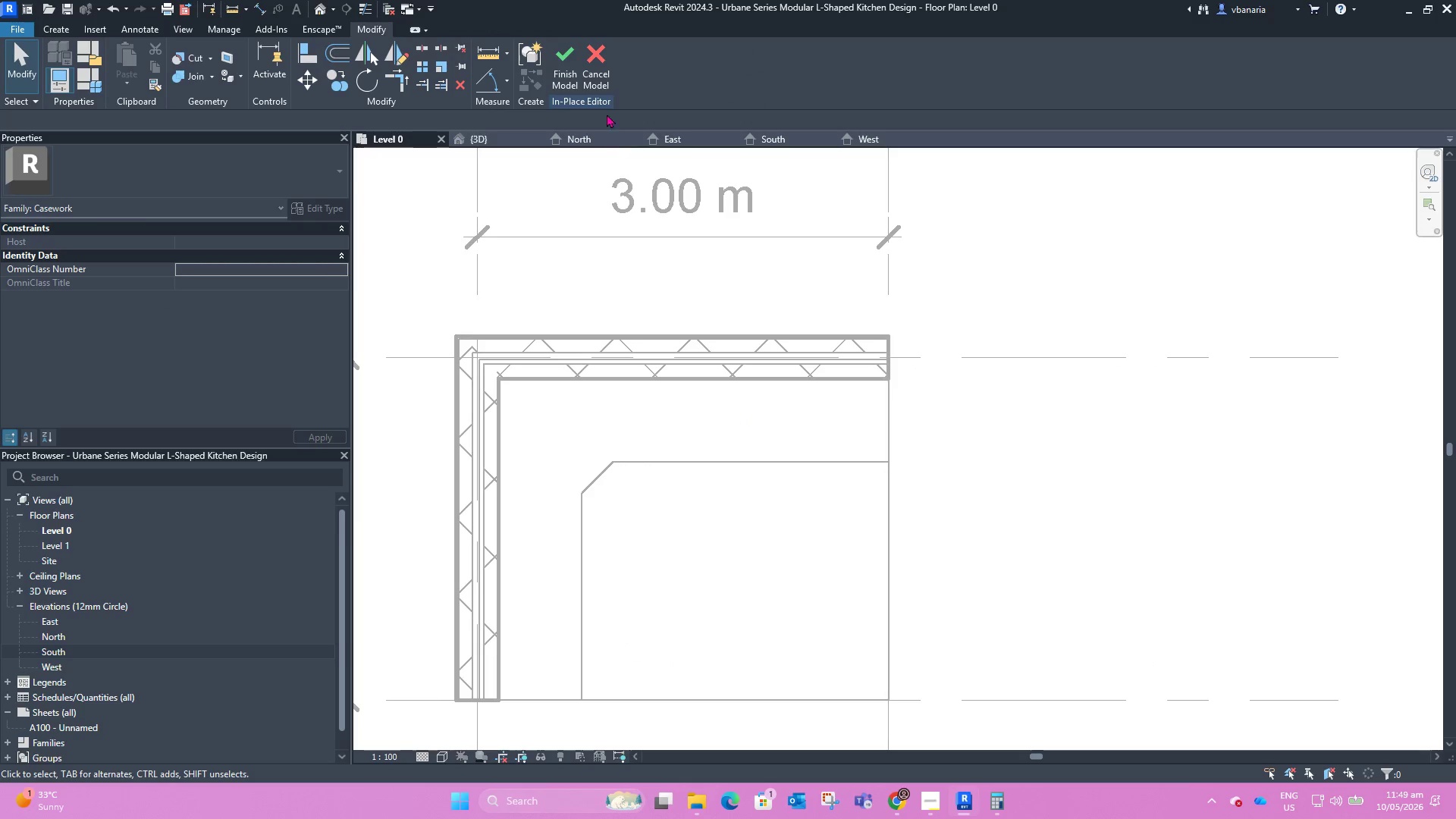 
left_click([603, 63])
 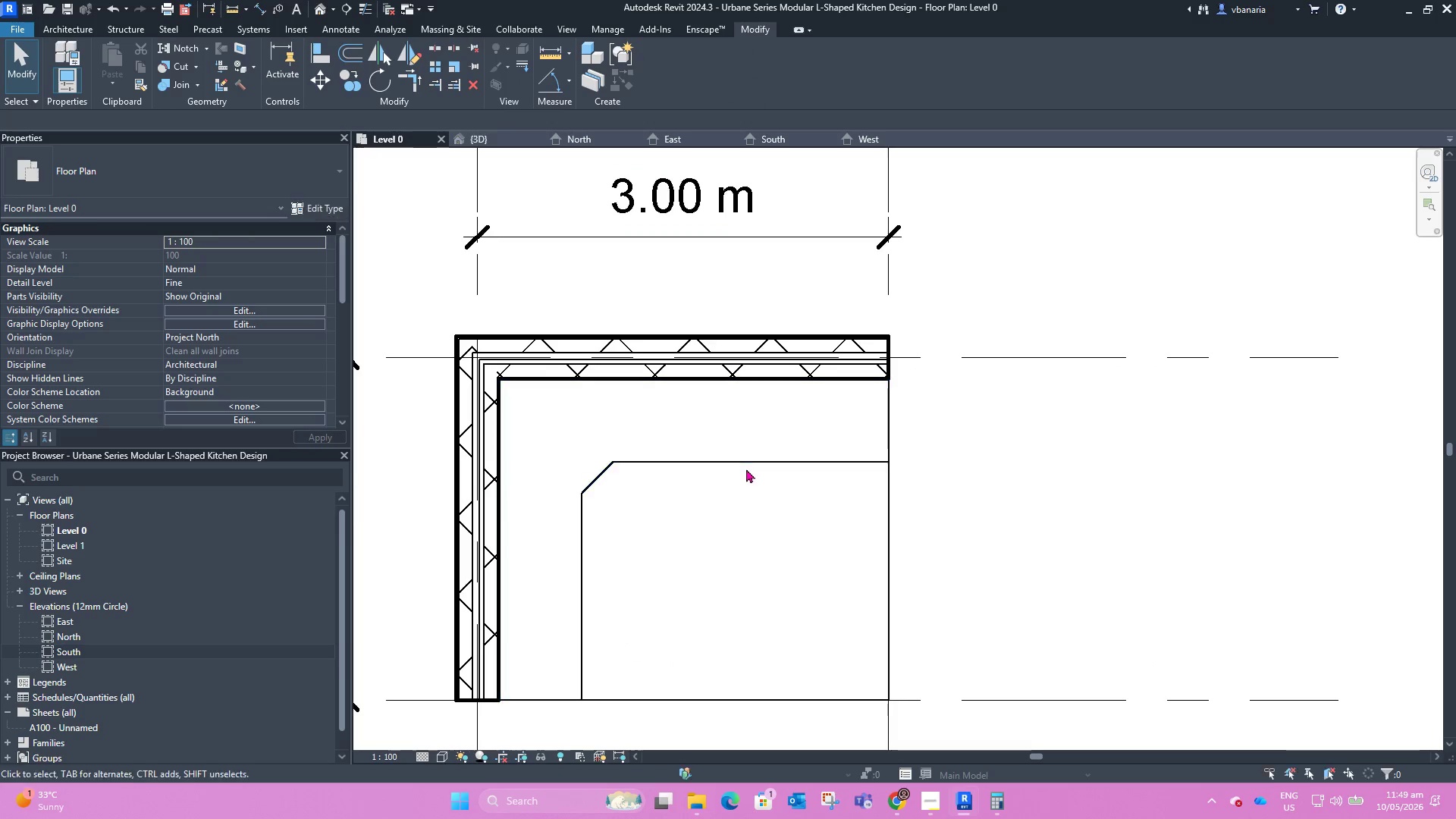 
hold_key(key=ShiftLeft, duration=0.47)
 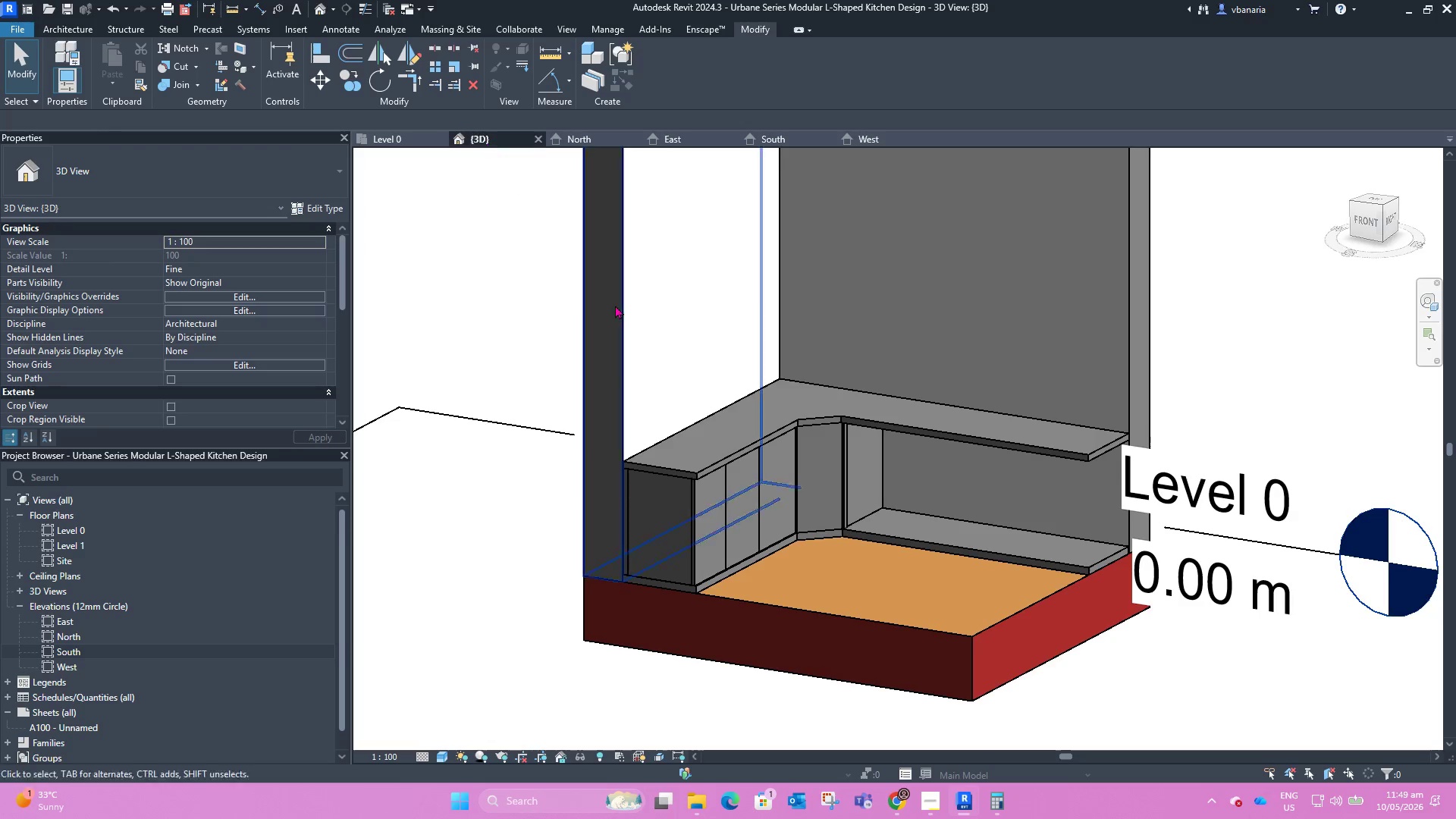 
scroll: coordinate [745, 476], scroll_direction: down, amount: 2.0
 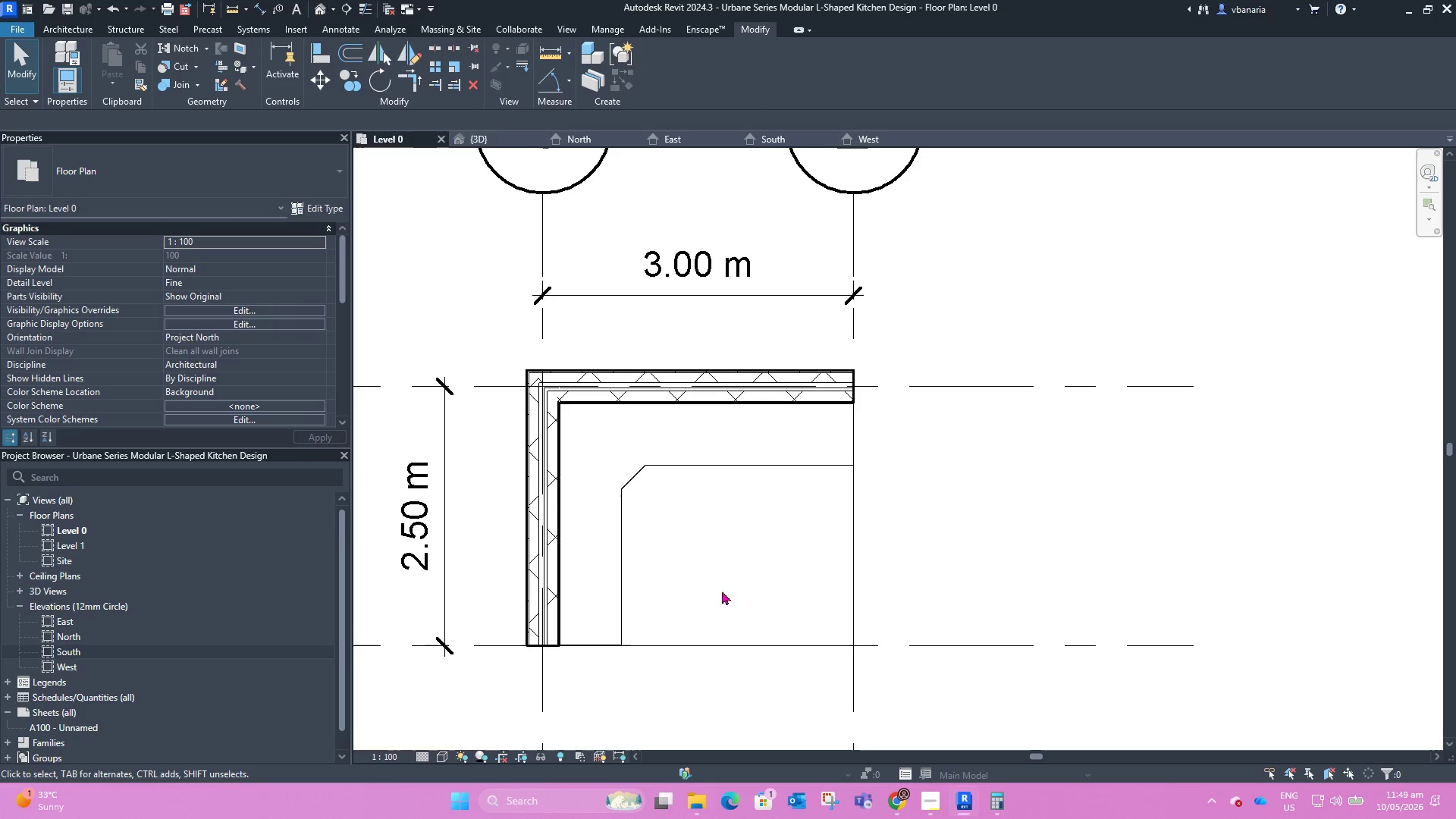 
left_click([733, 494])
 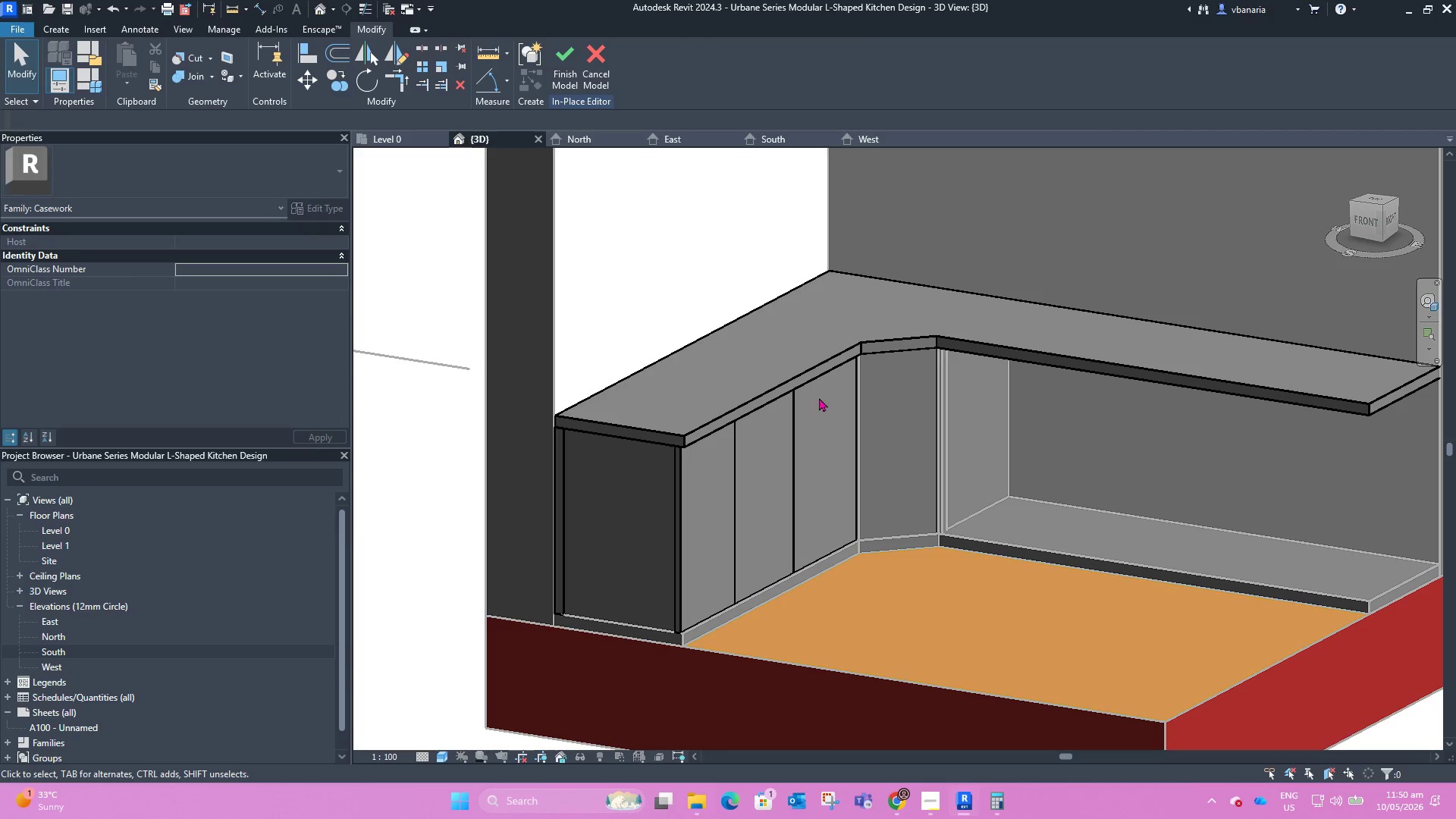 
scroll: coordinate [714, 522], scroll_direction: up, amount: 4.0
 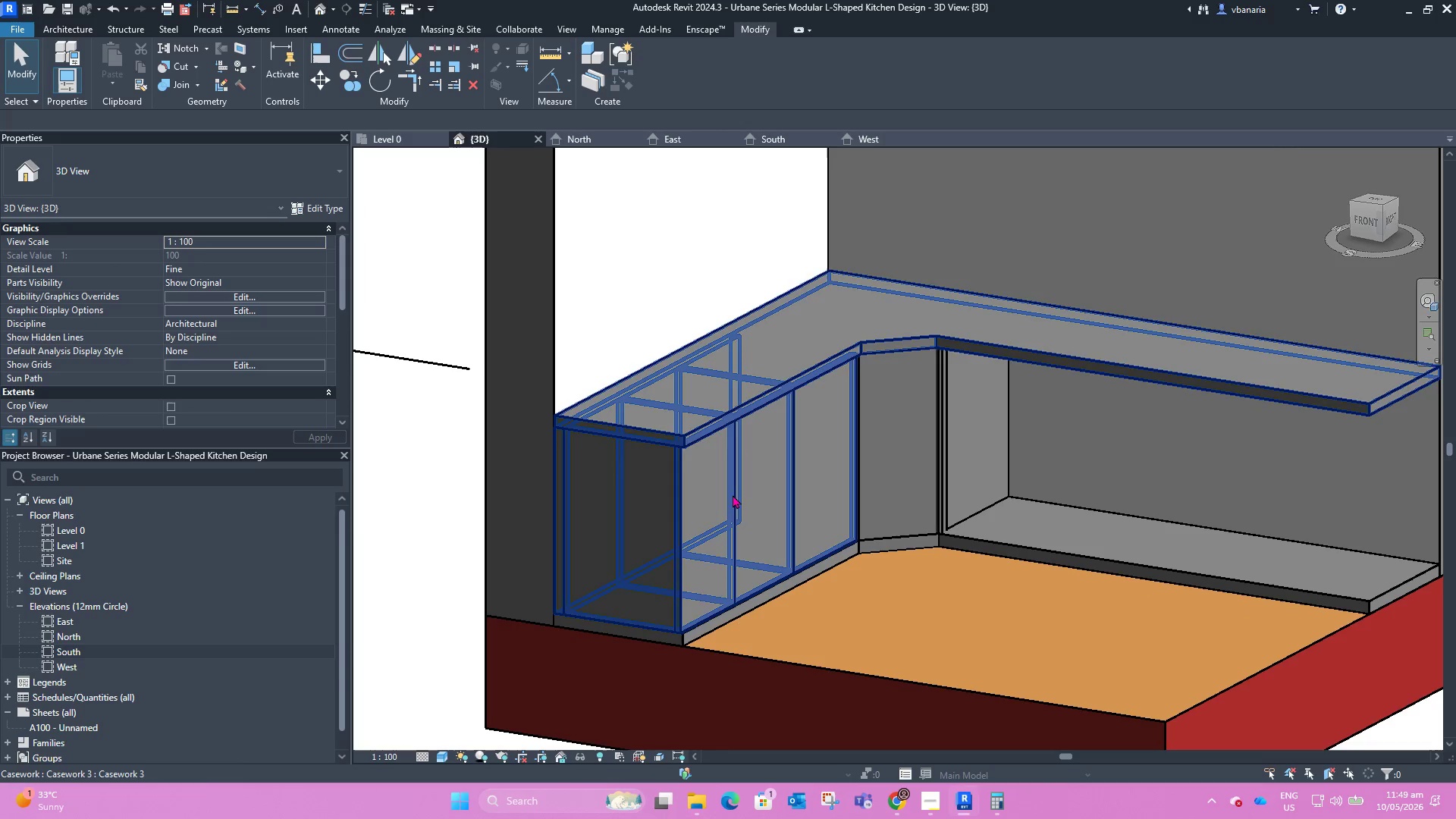 
left_click([794, 450])
 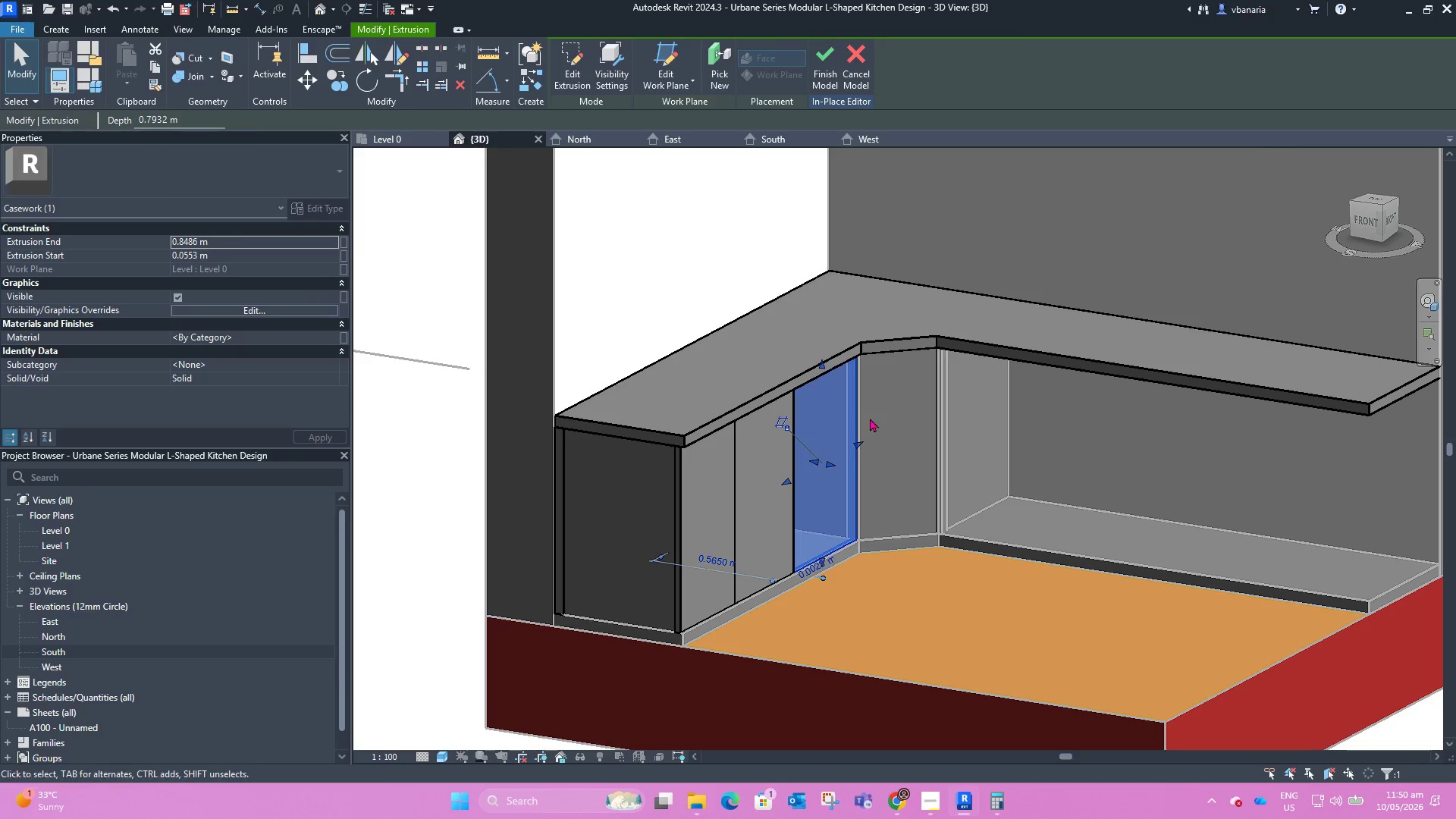 
hold_key(key=ShiftLeft, duration=0.61)
 